 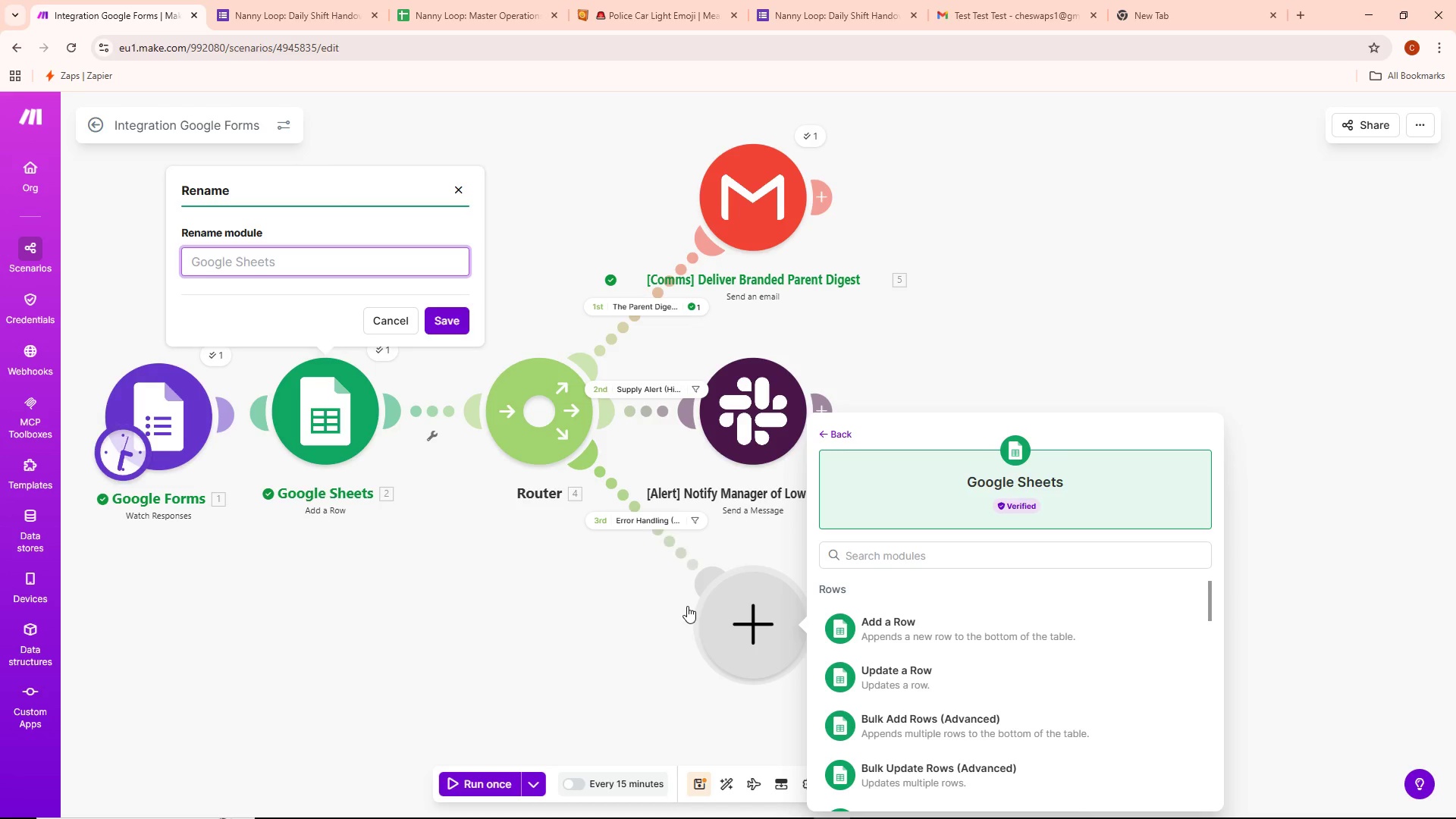 
type([Logistics] Append)
 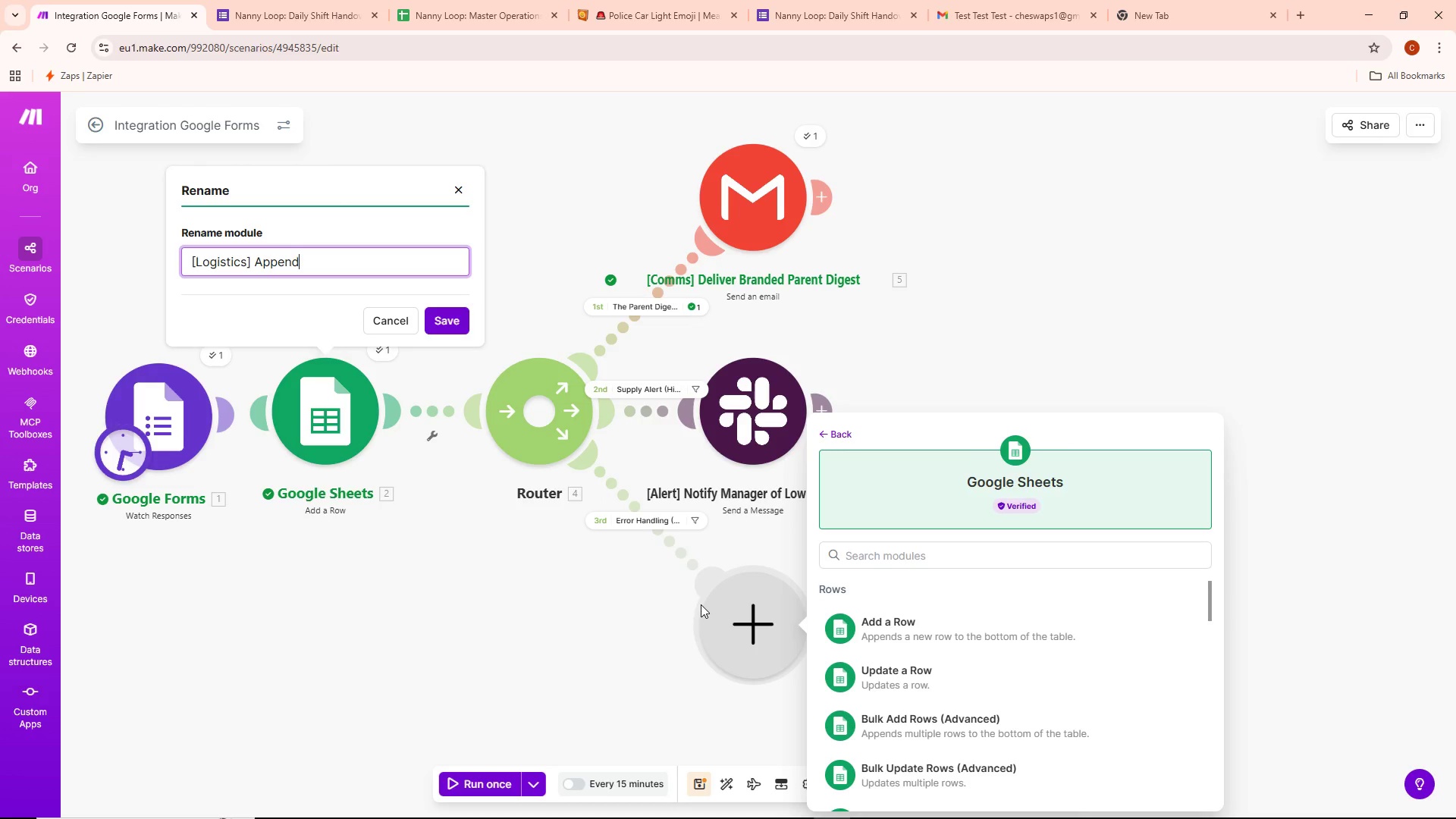 
type( to Master Acivity Log)
 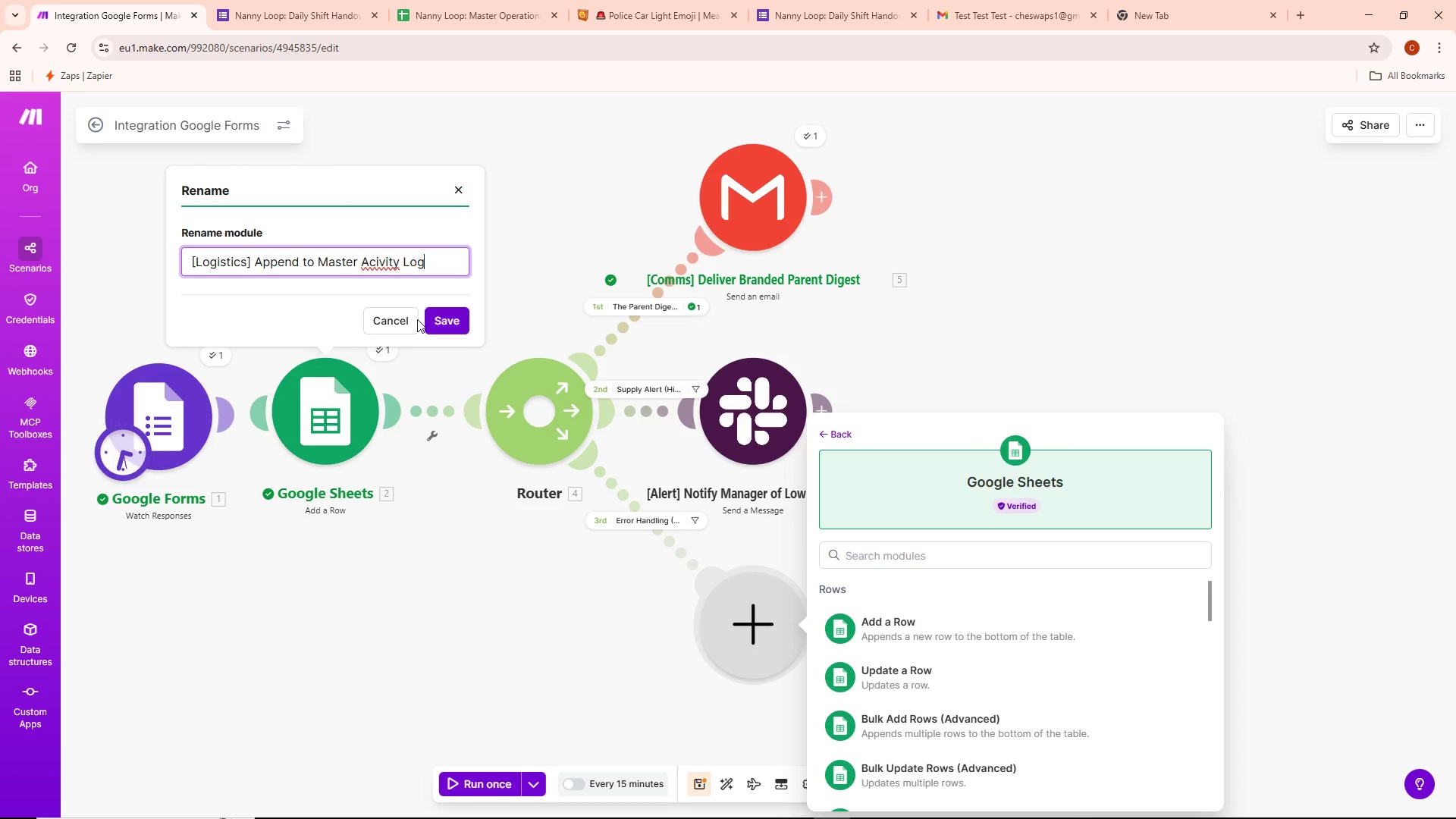 
left_click([460, 319])
 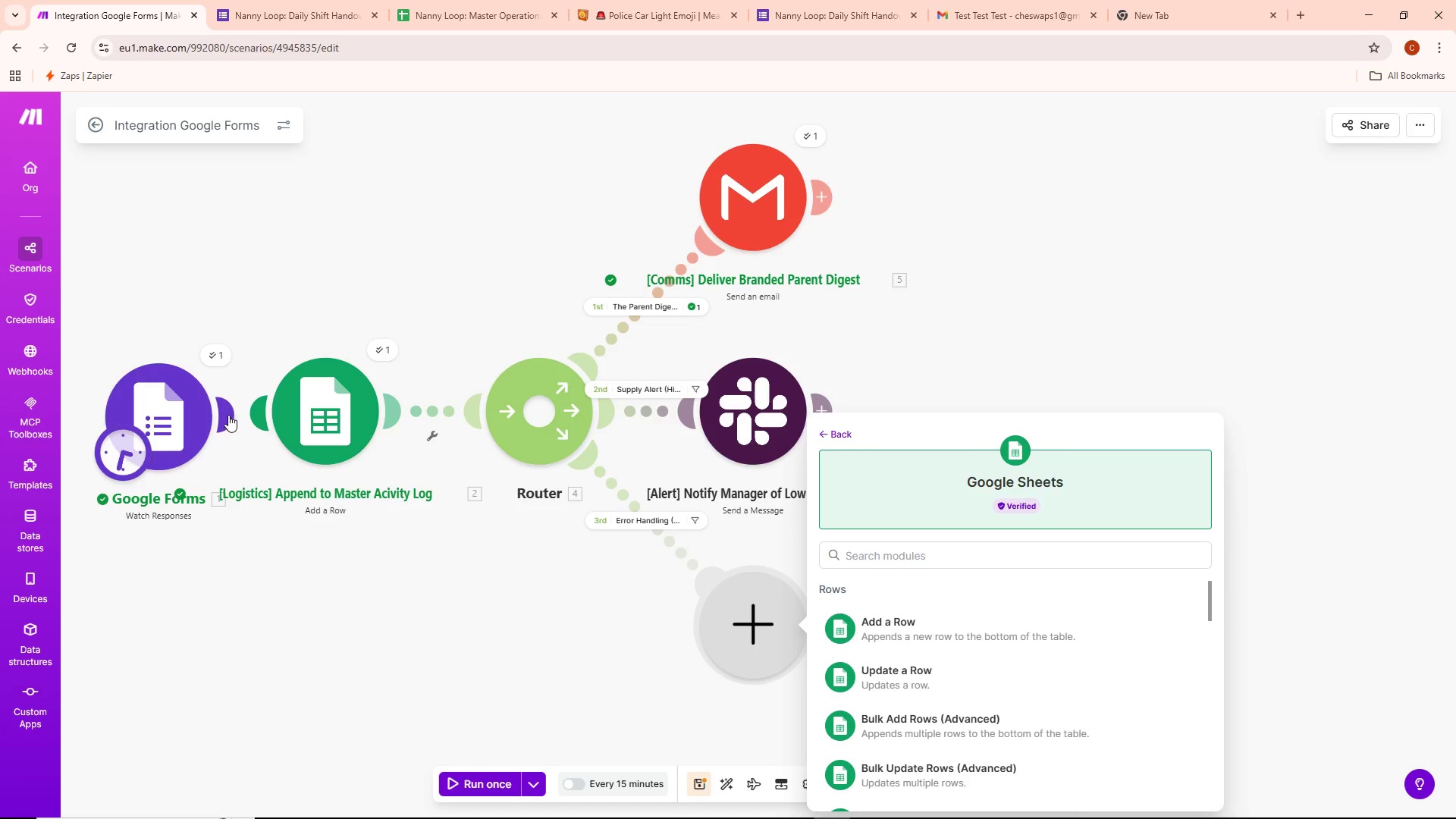 
left_click_drag(start_coordinate=[146, 276], to_coordinate=[386, 243])
 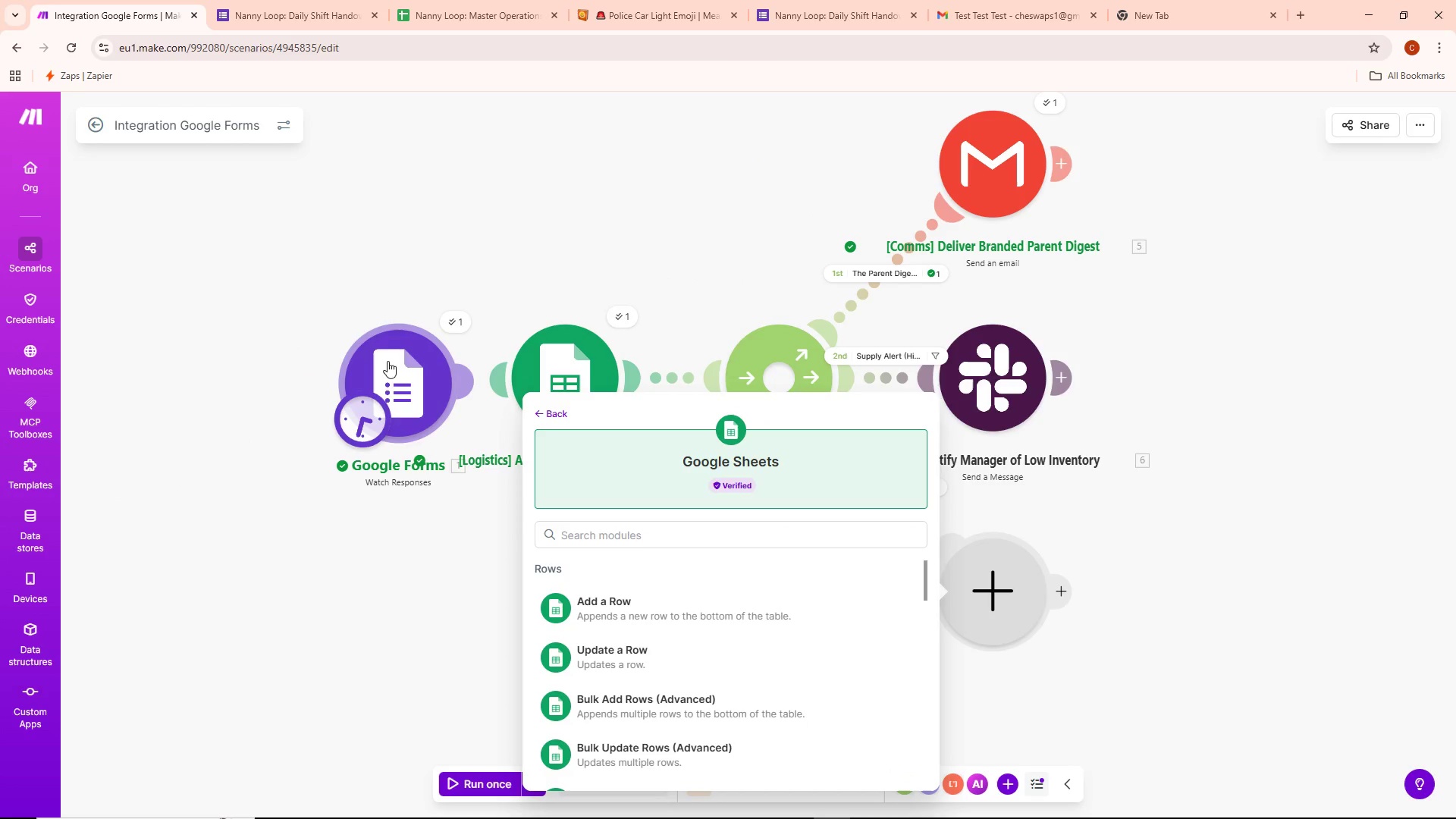 
left_click_drag(start_coordinate=[378, 392], to_coordinate=[334, 387])
 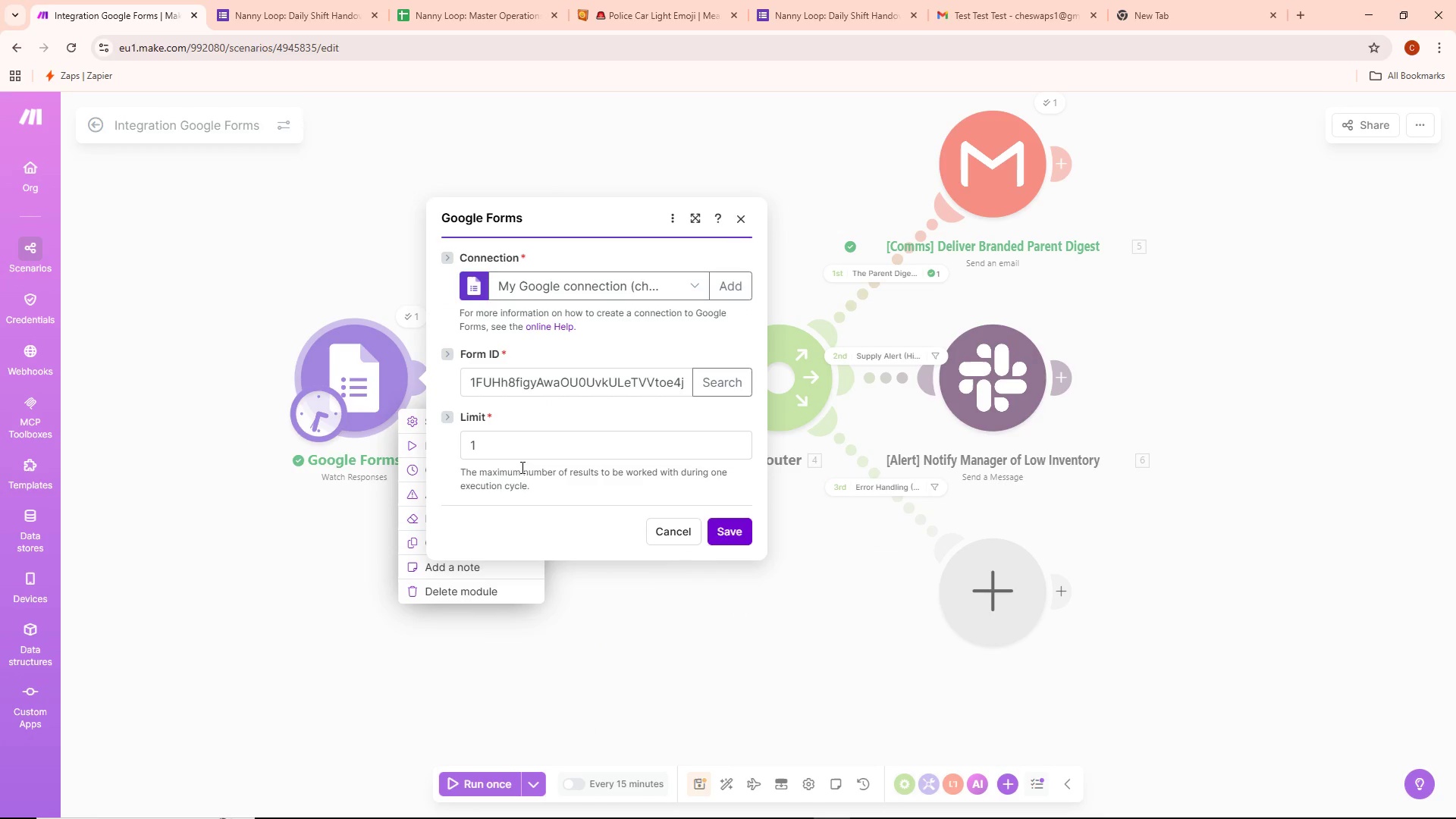 
left_click([334, 240])
 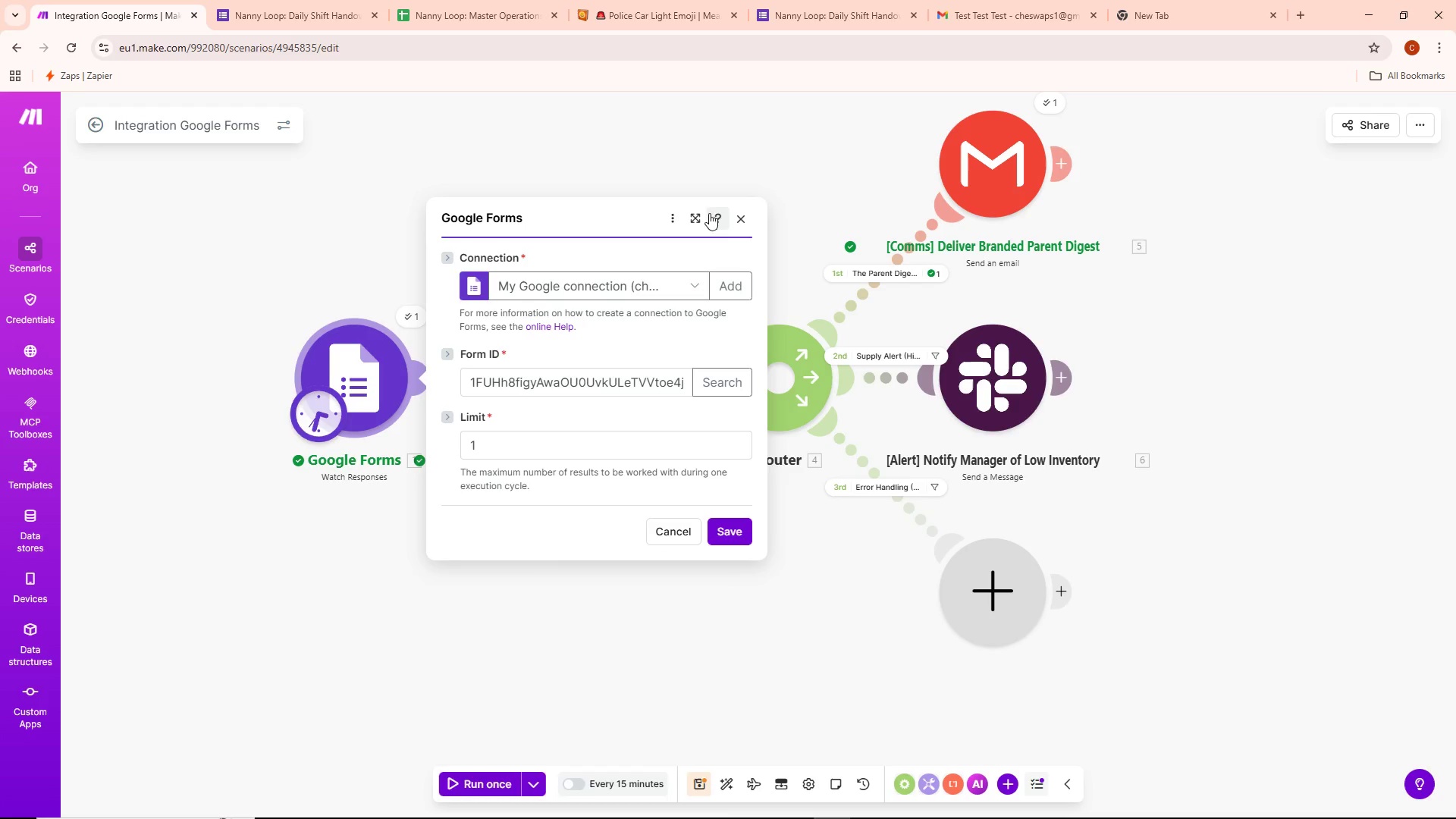 
left_click([743, 218])
 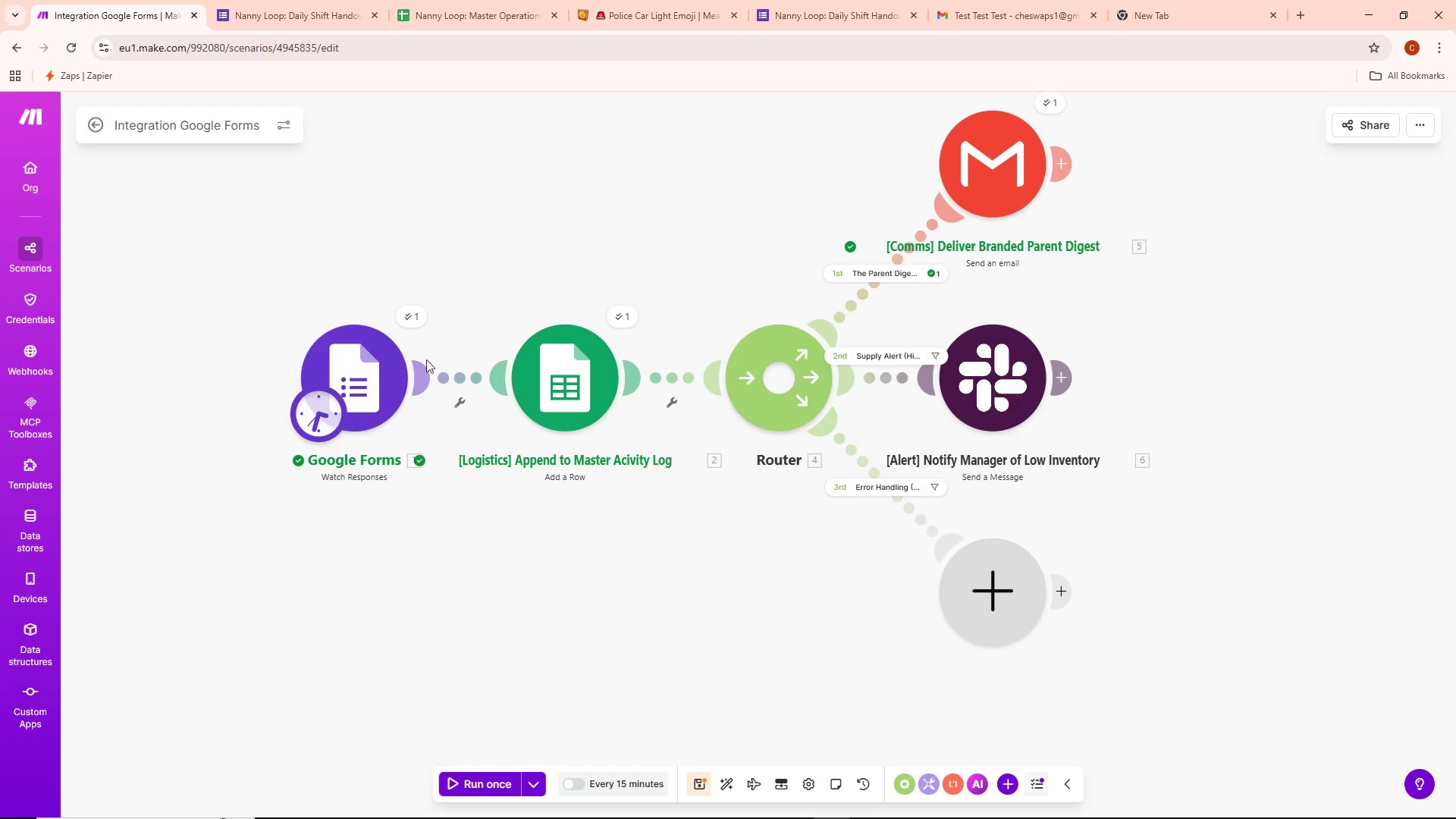 
right_click([377, 373])
 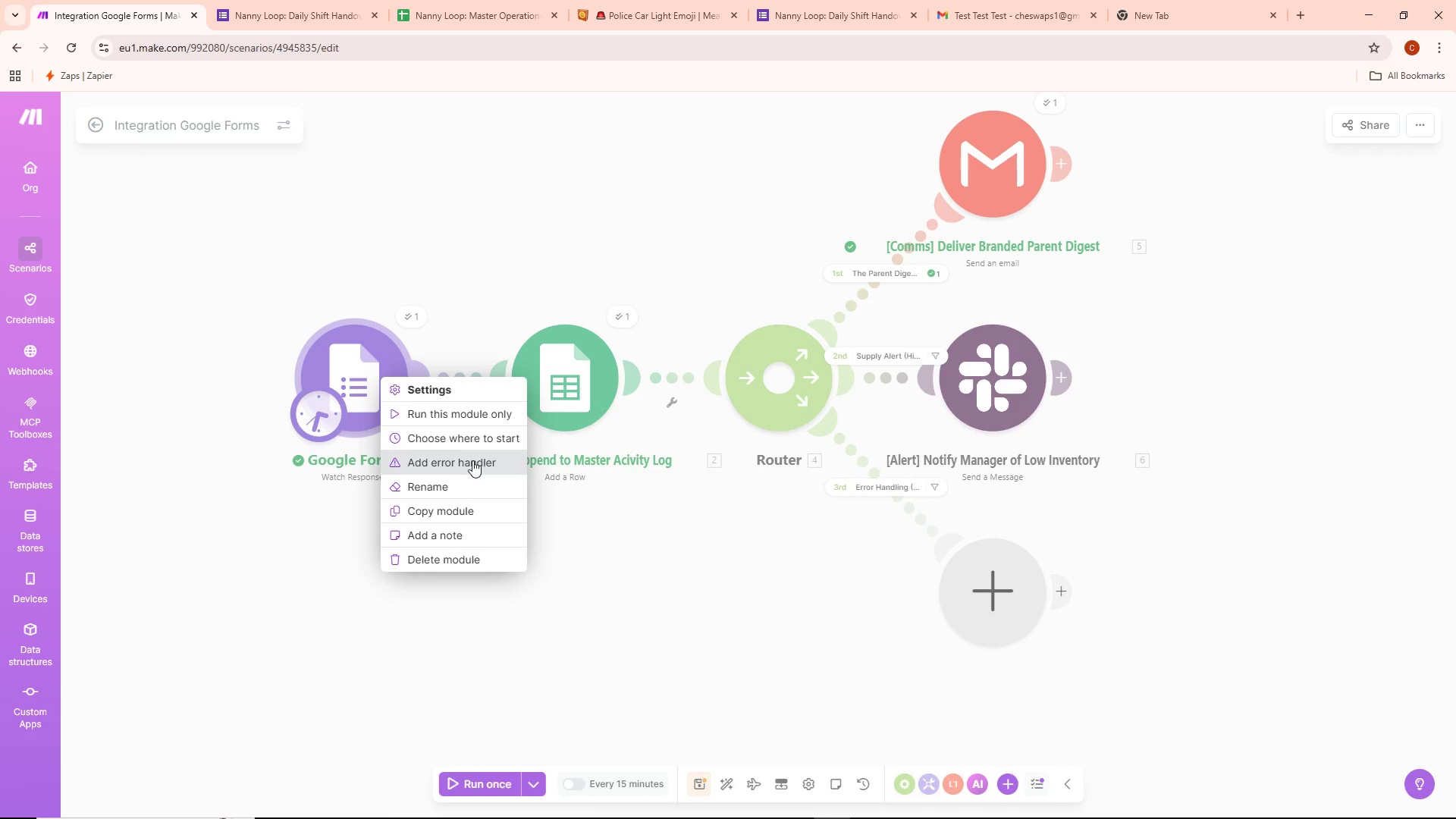 
left_click([458, 489])
 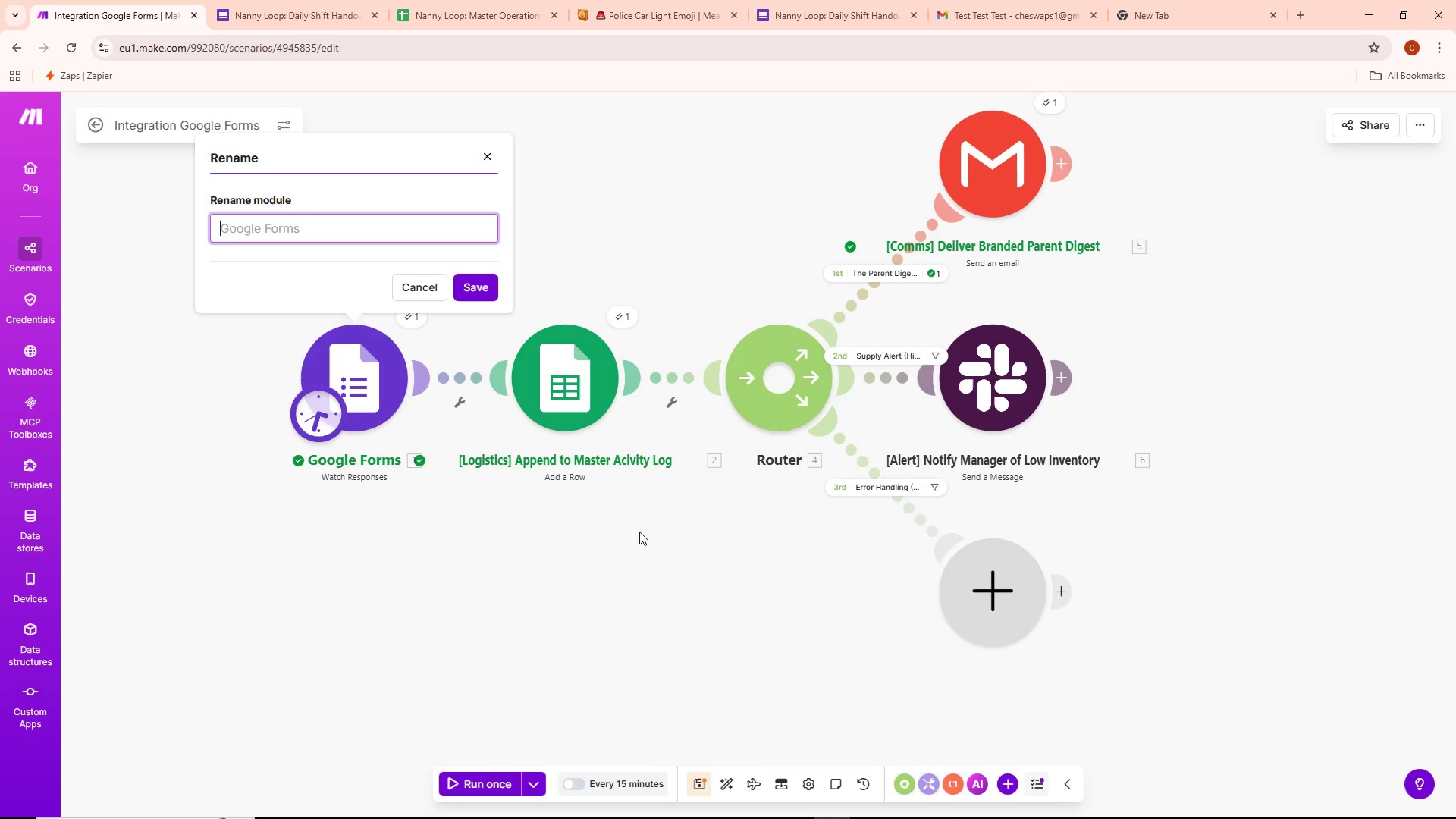 
type([Intake)
 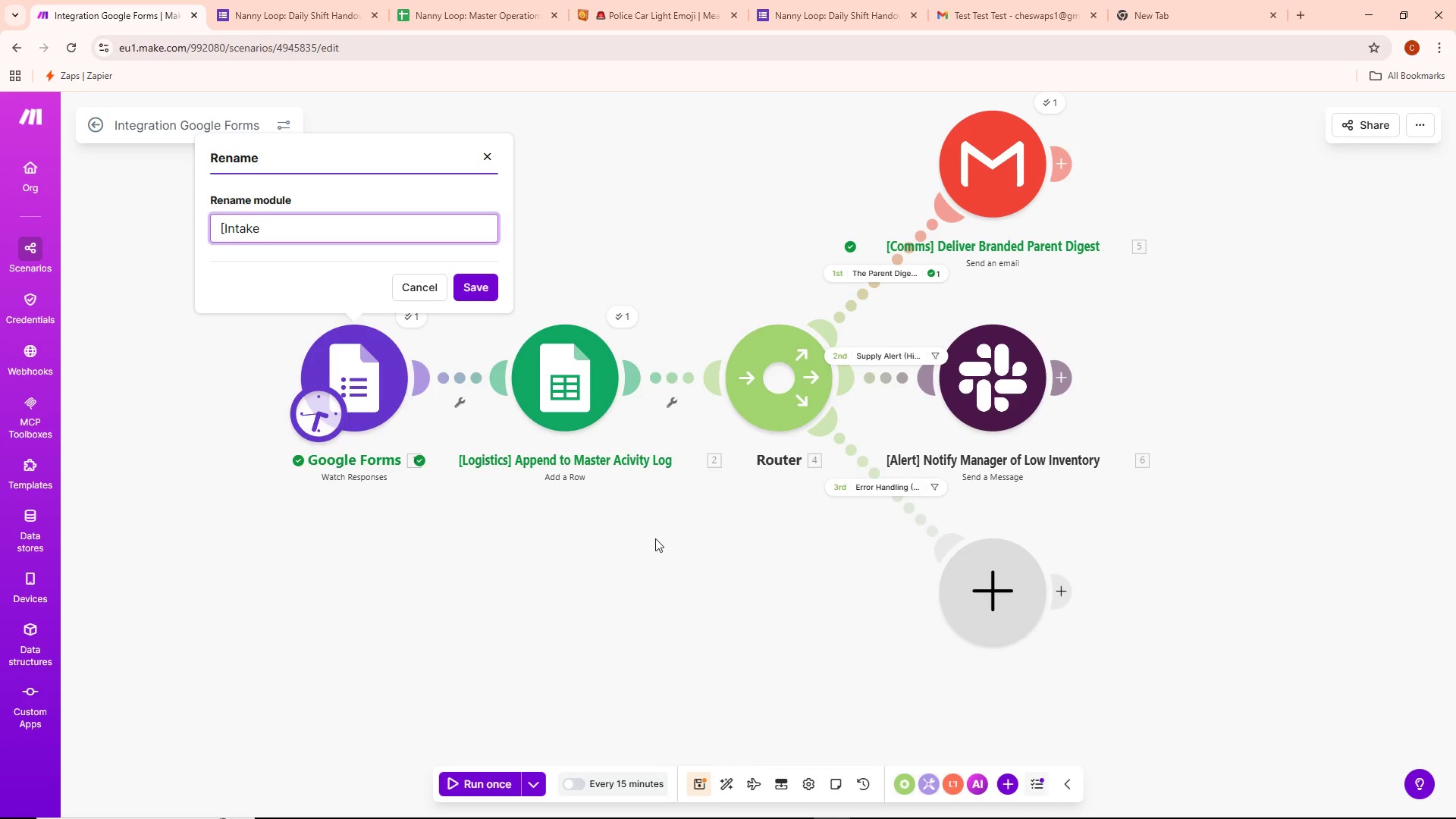 
type(] Watch Nanny Submissions)
 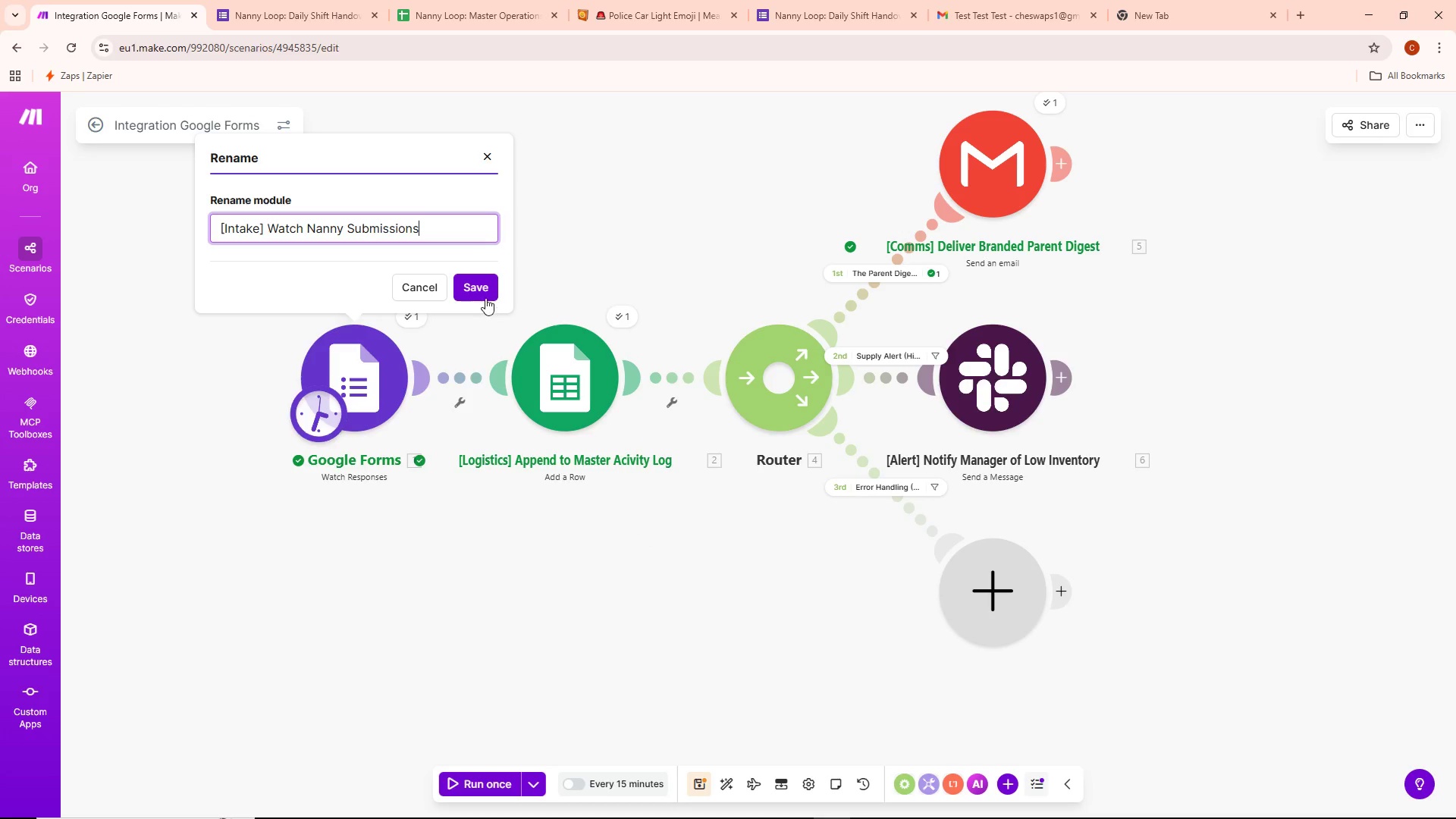 
left_click([482, 294])
 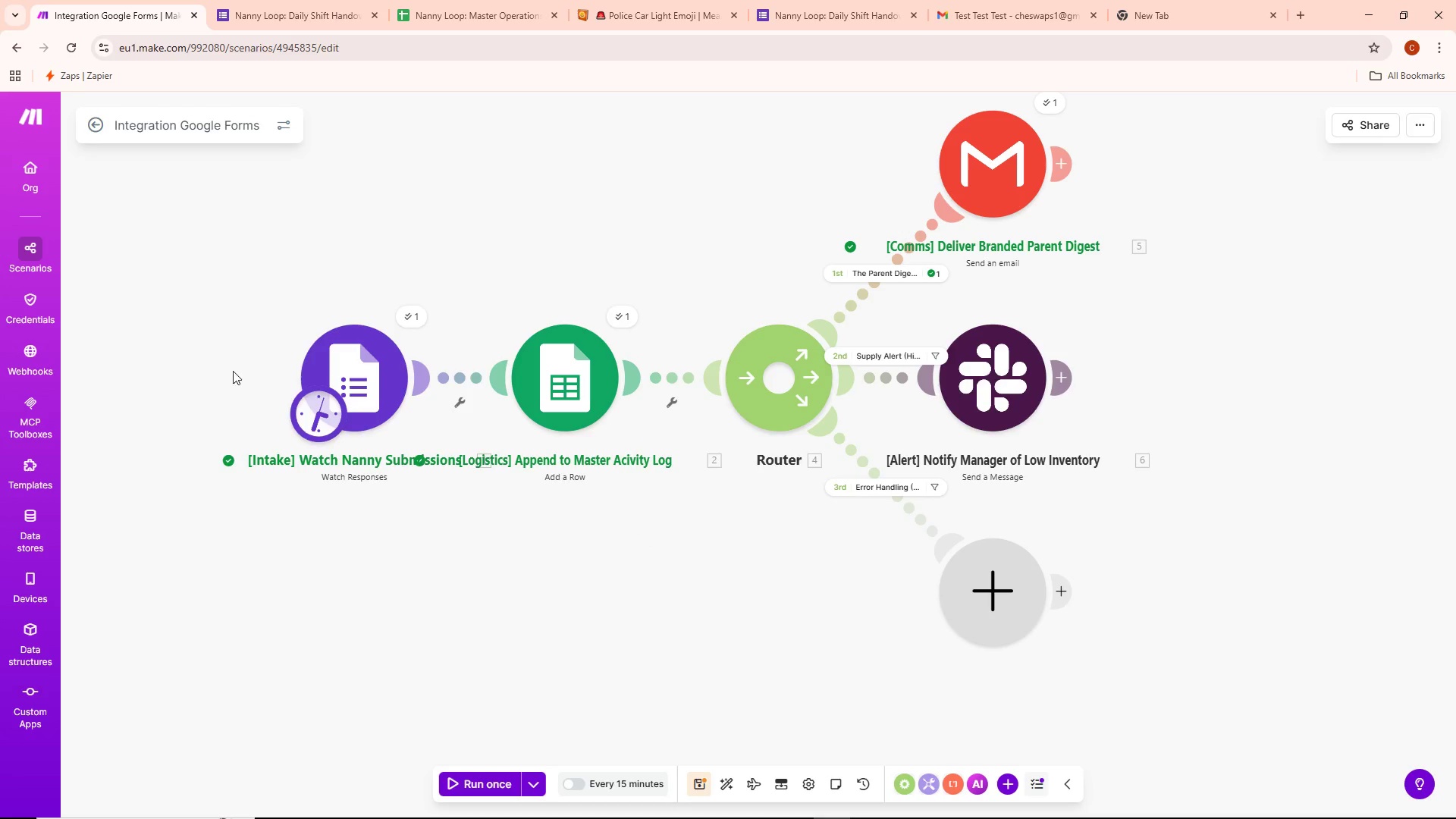 
left_click_drag(start_coordinate=[373, 378], to_coordinate=[308, 378])
 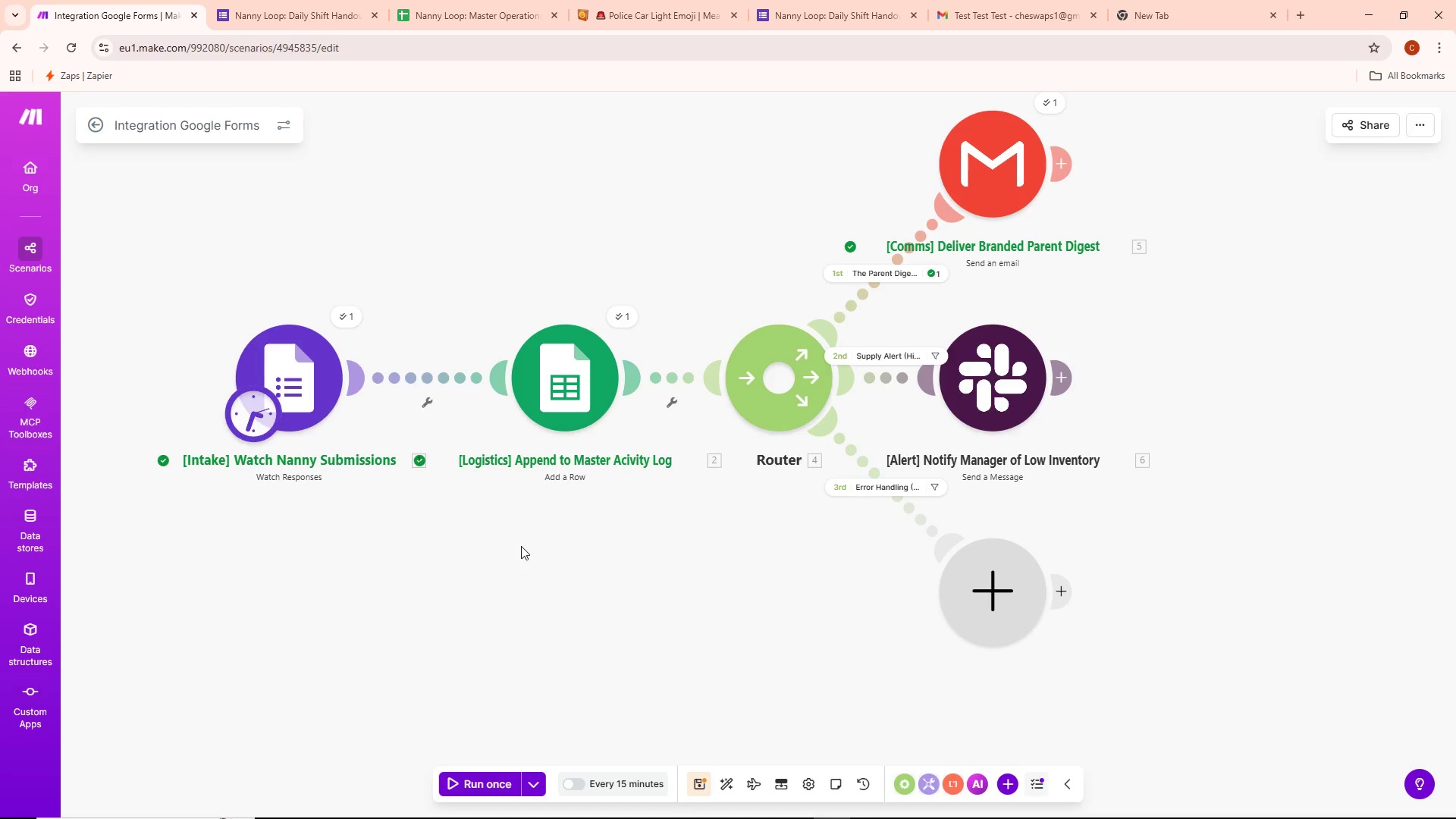 
wait(11.73)
 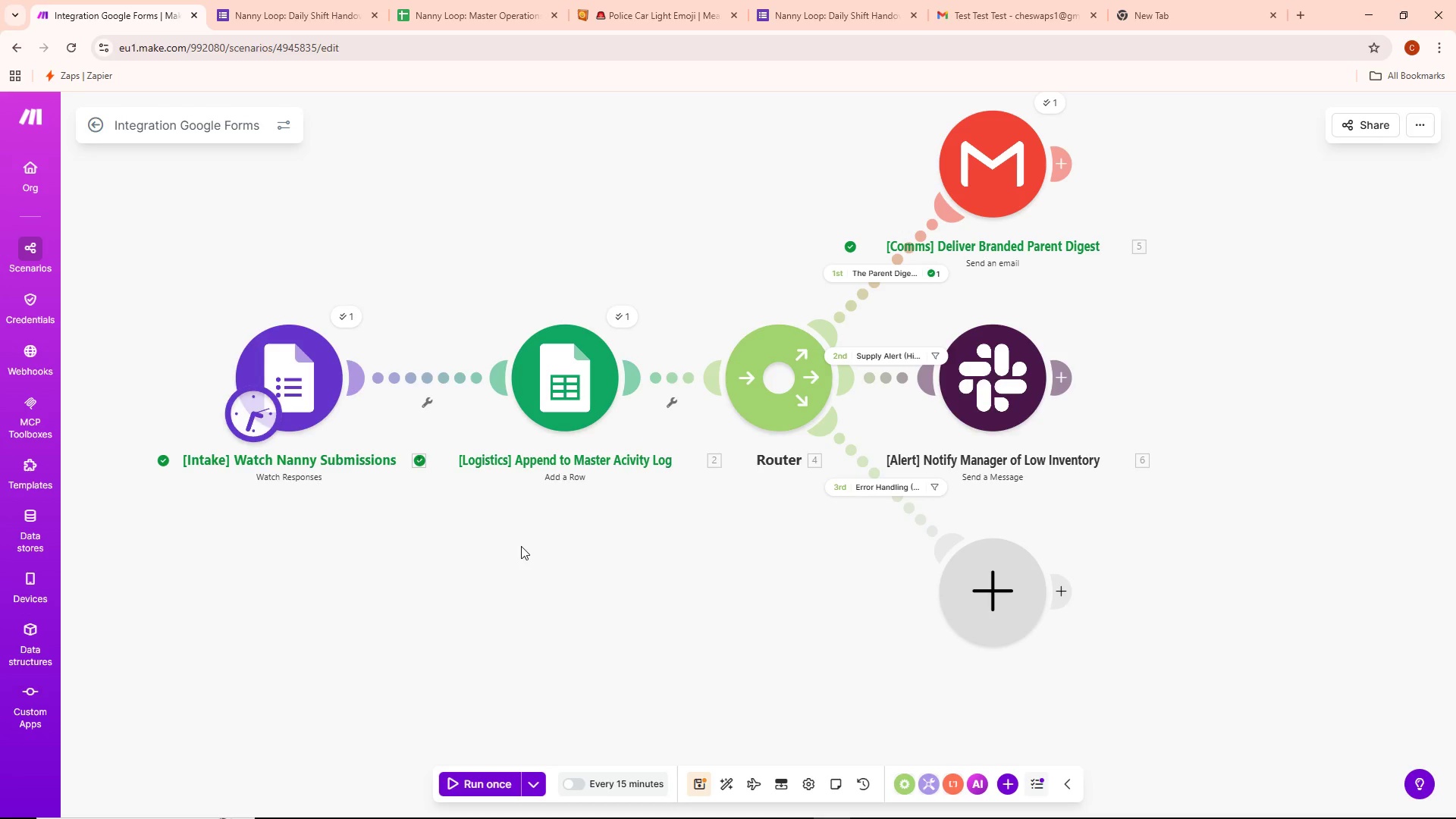 
left_click_drag(start_coordinate=[708, 210], to_coordinate=[617, 232])
 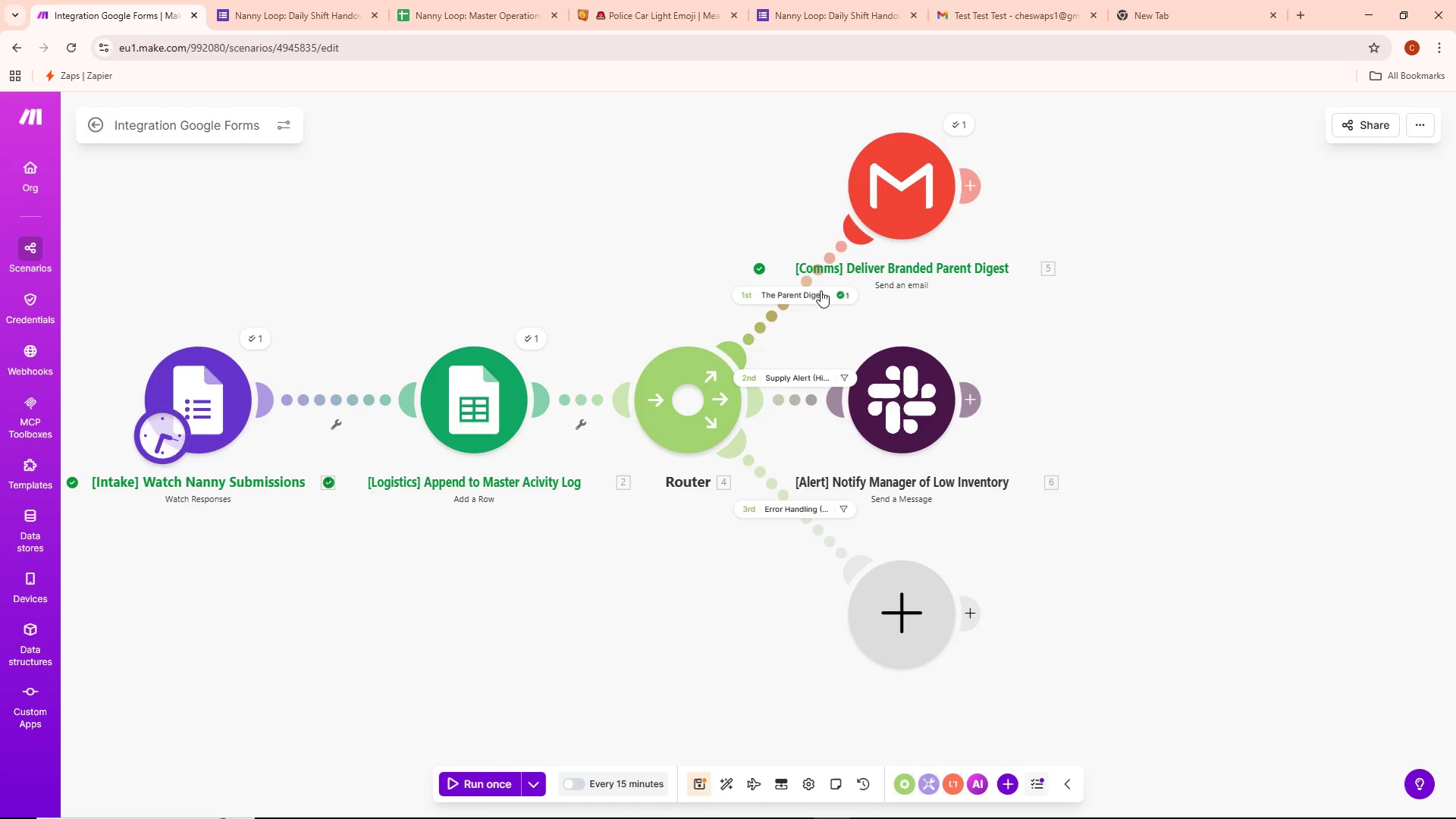 
left_click([795, 292])
 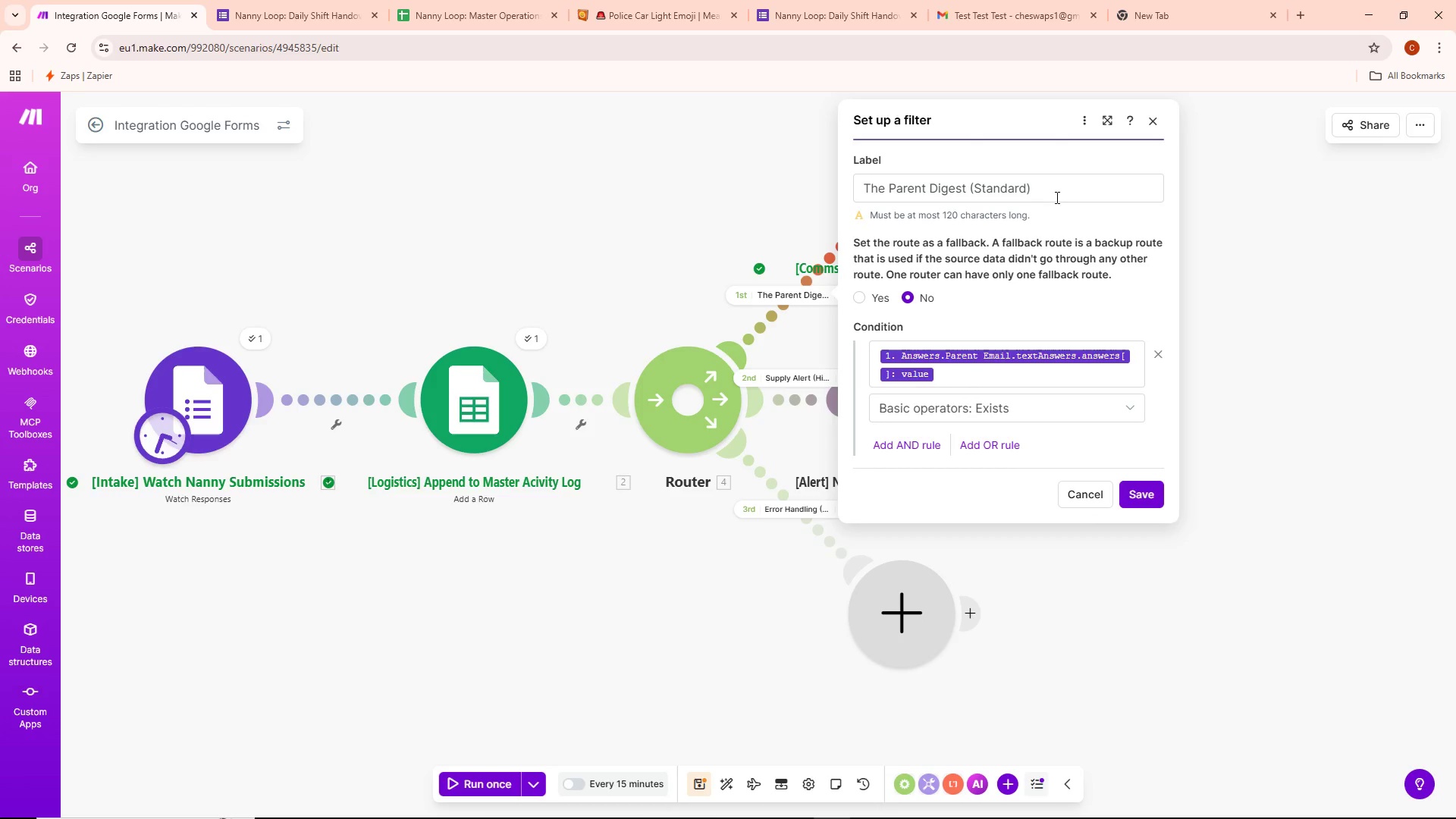 
left_click_drag(start_coordinate=[1056, 191], to_coordinate=[836, 216])
 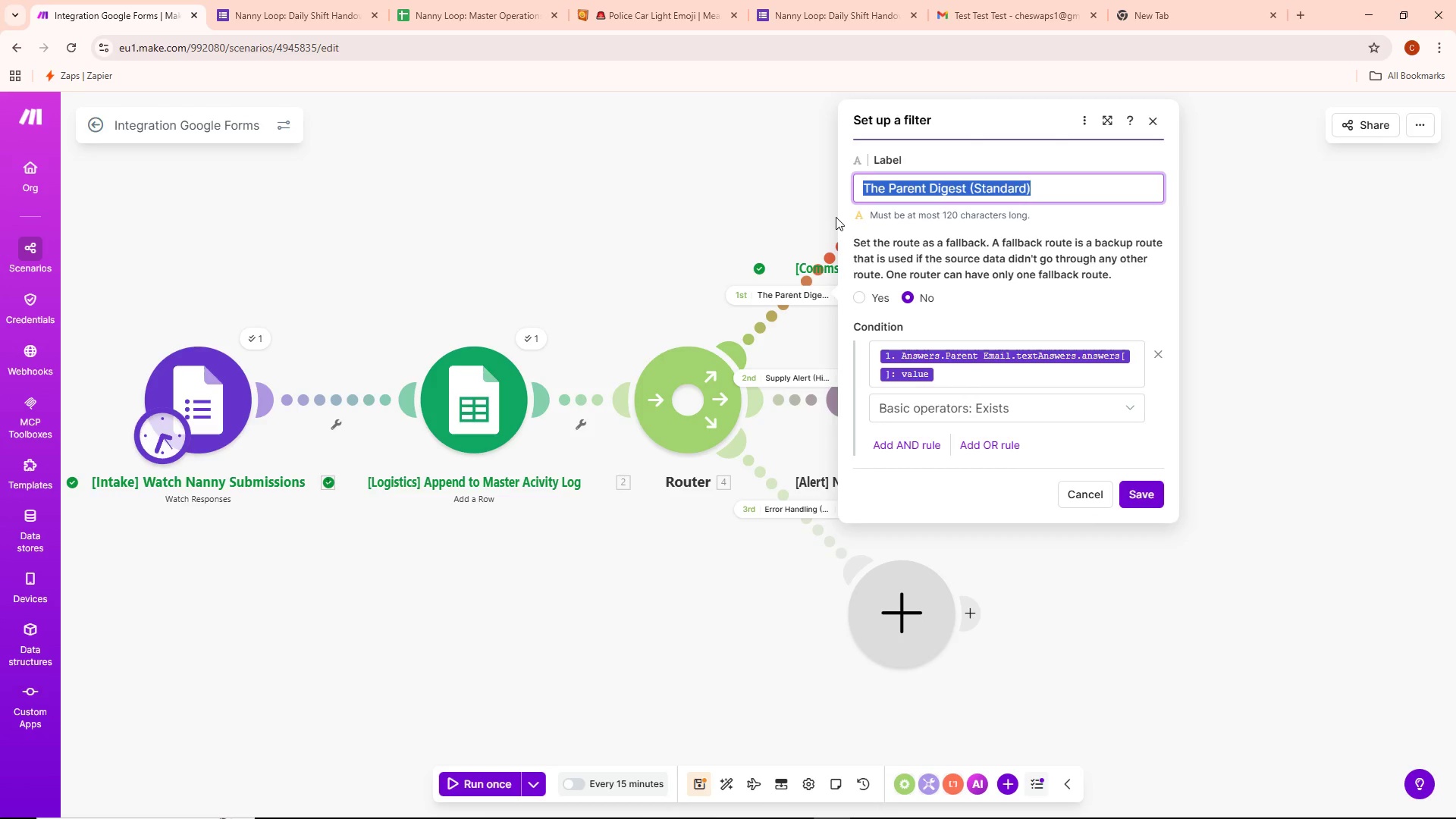 
key(Backspace)
type(Logic: Parent Email Exist)
 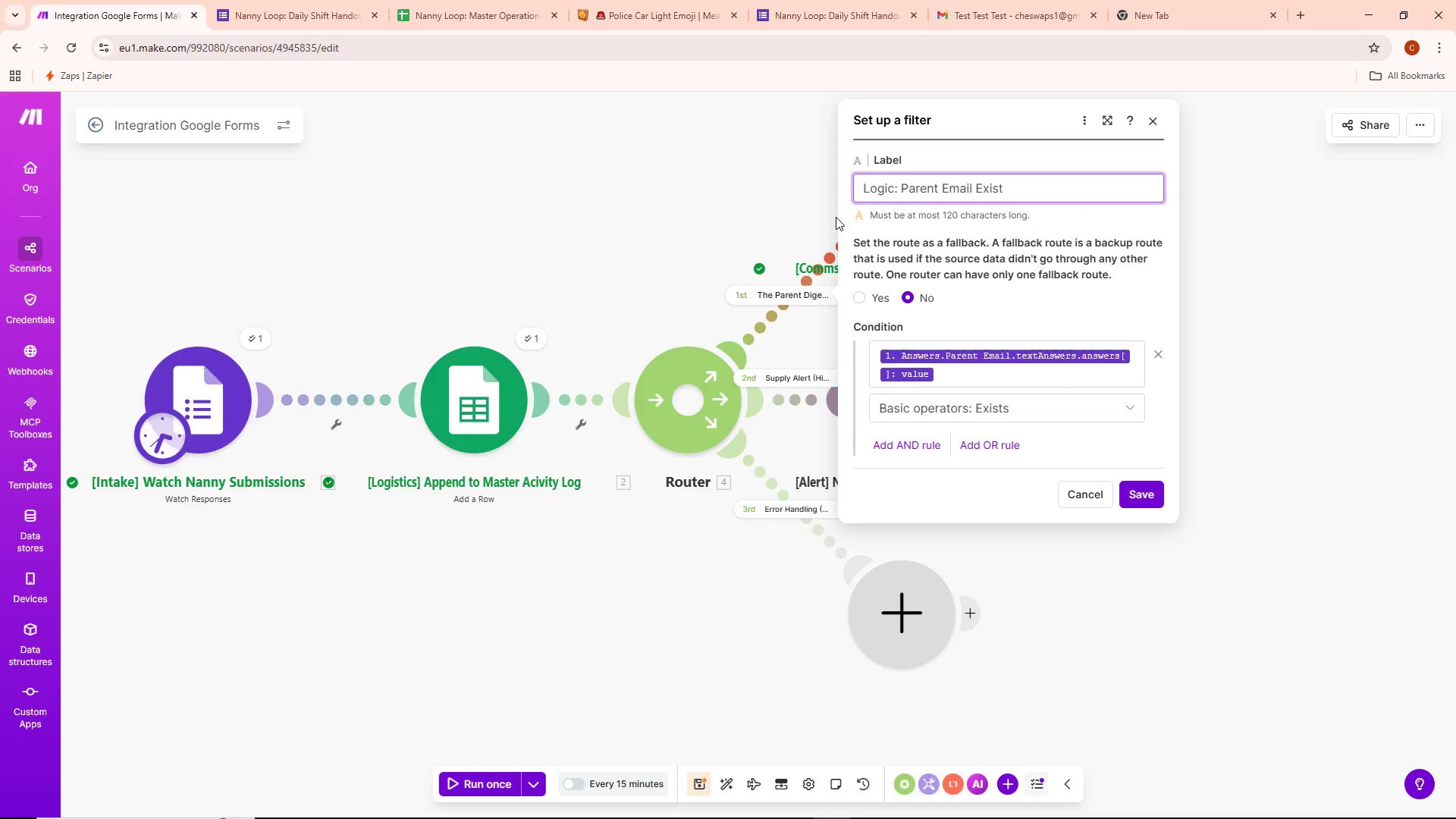 
key(S)
 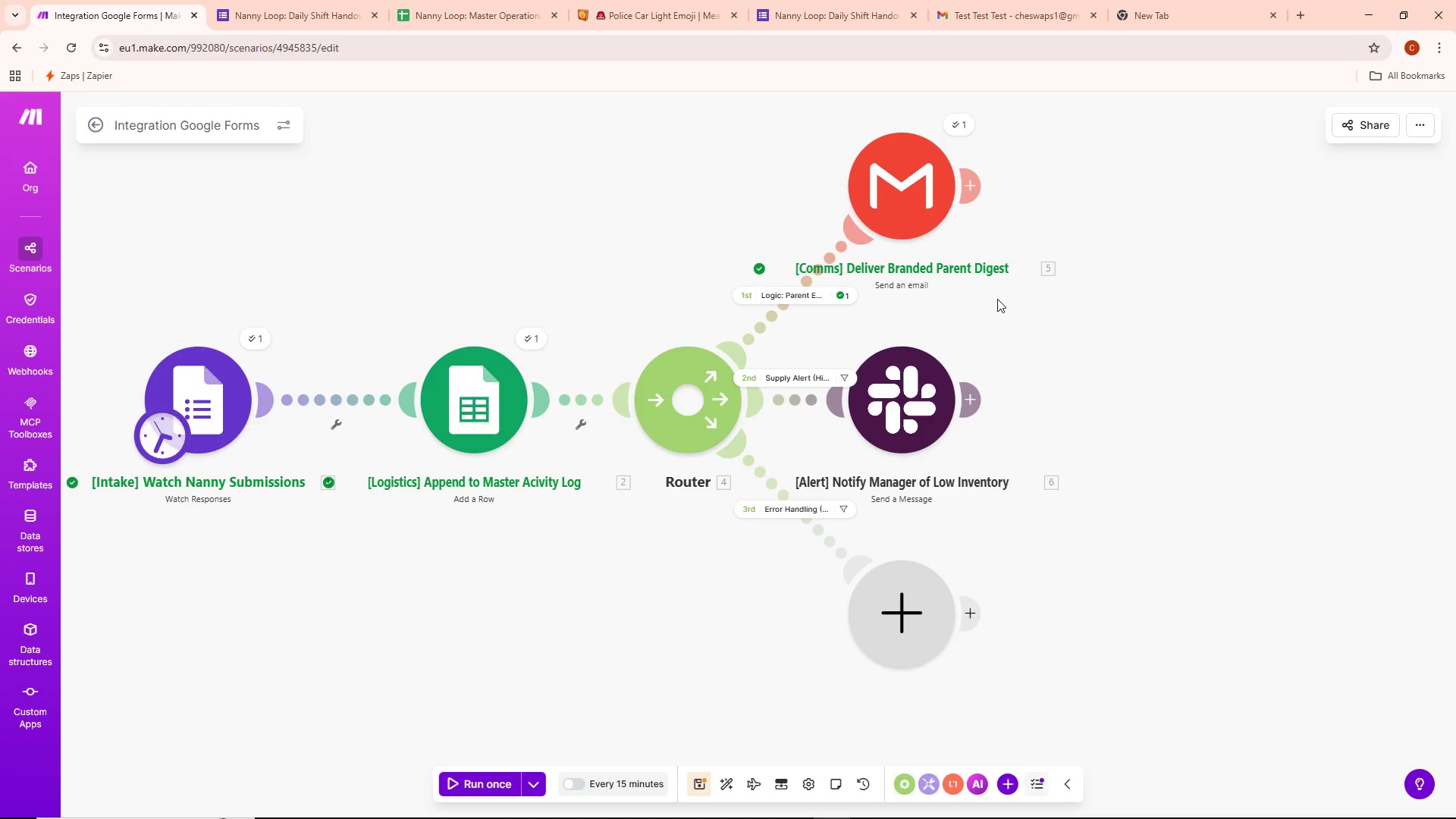 
wait(18.17)
 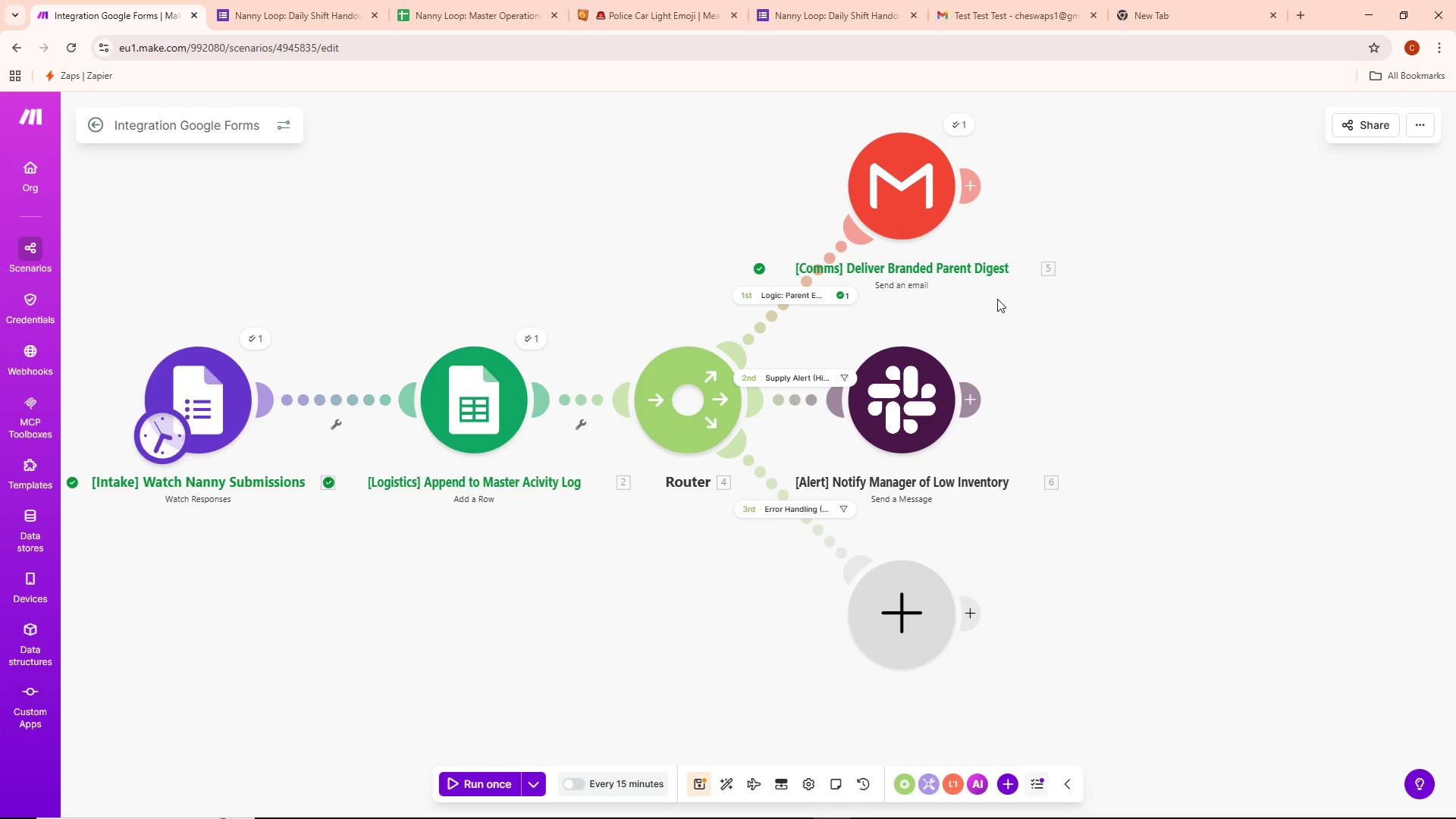 
left_click([792, 377])
 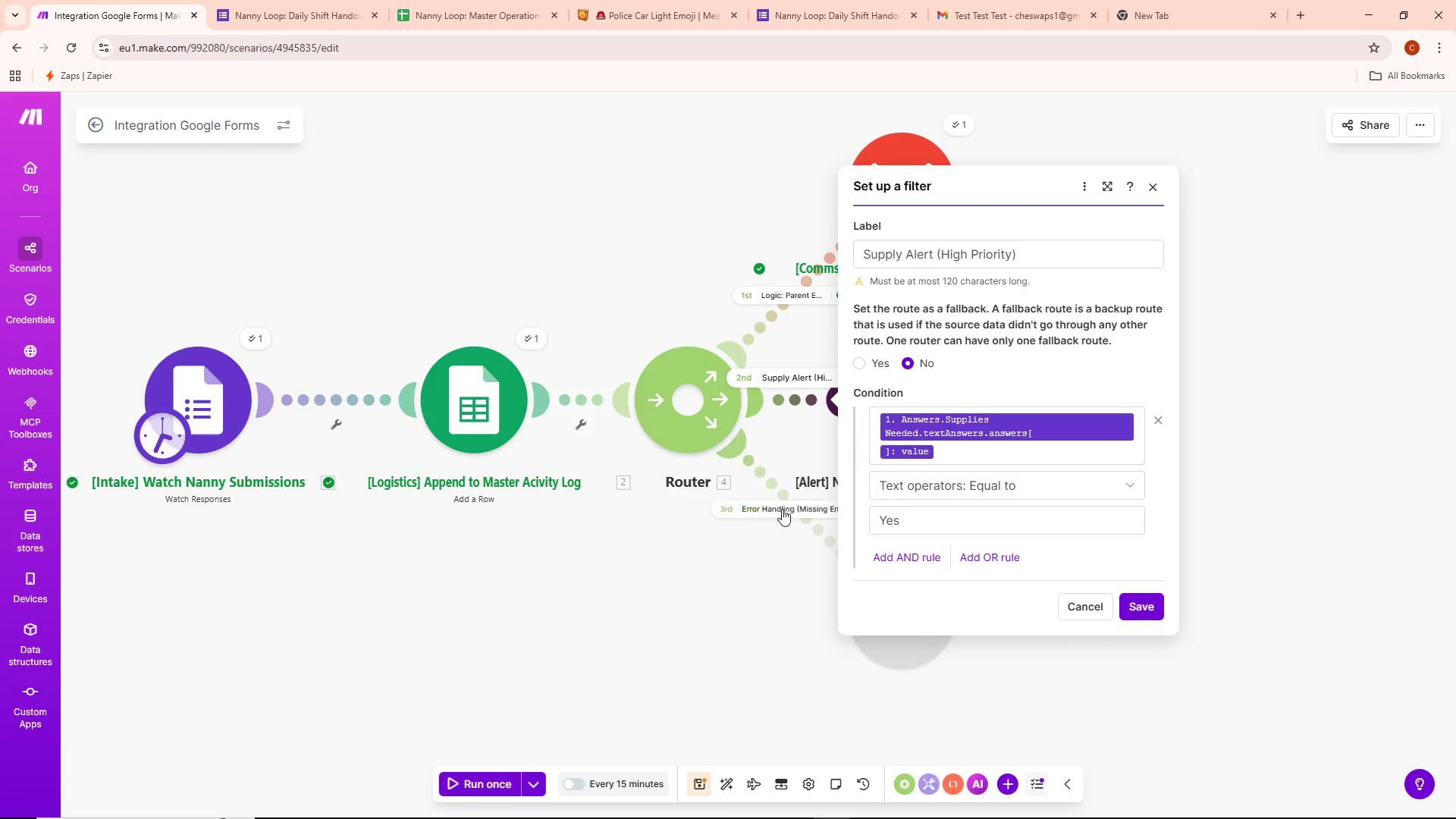 
left_click([728, 582])
 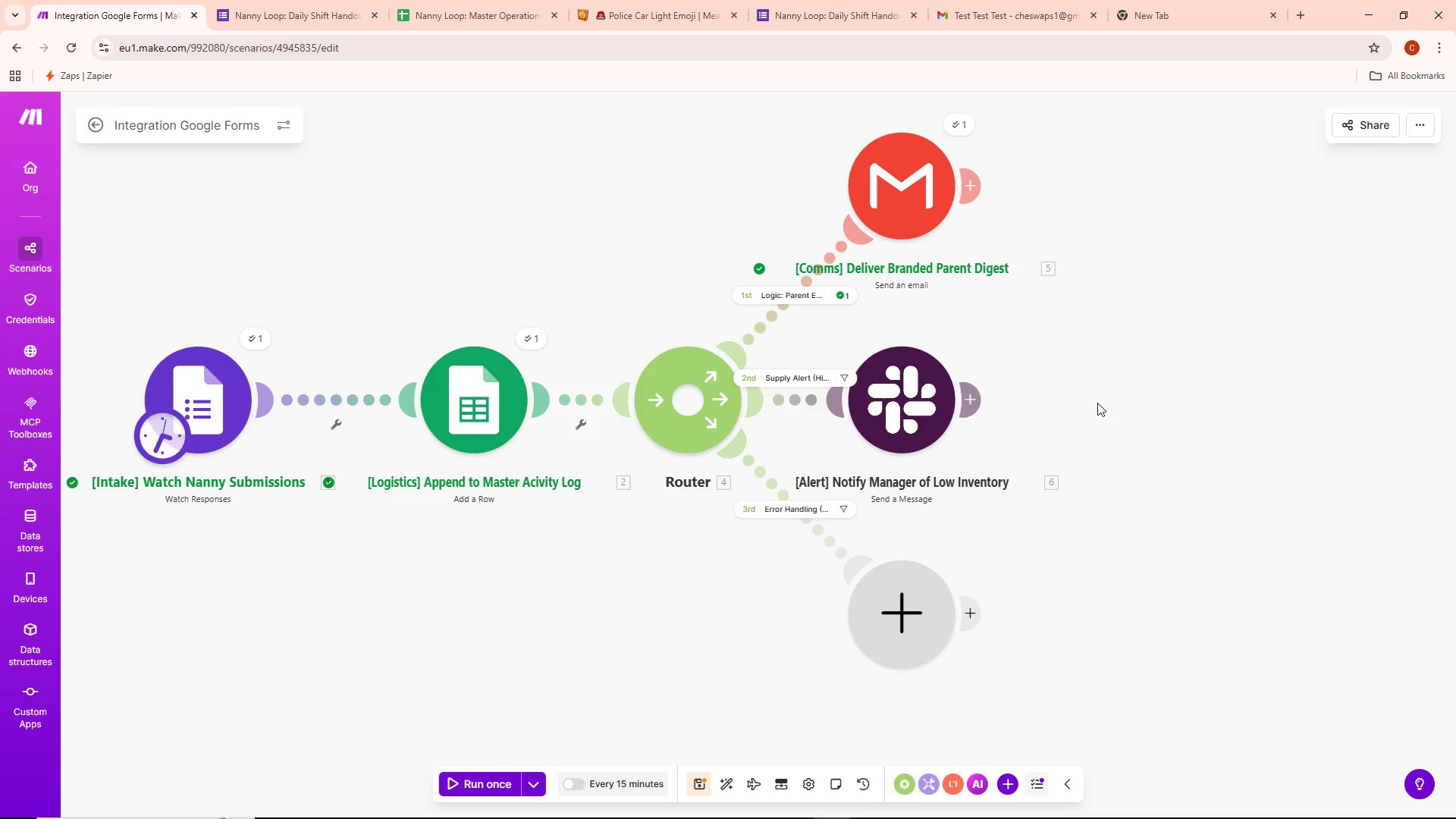 
left_click([785, 381])
 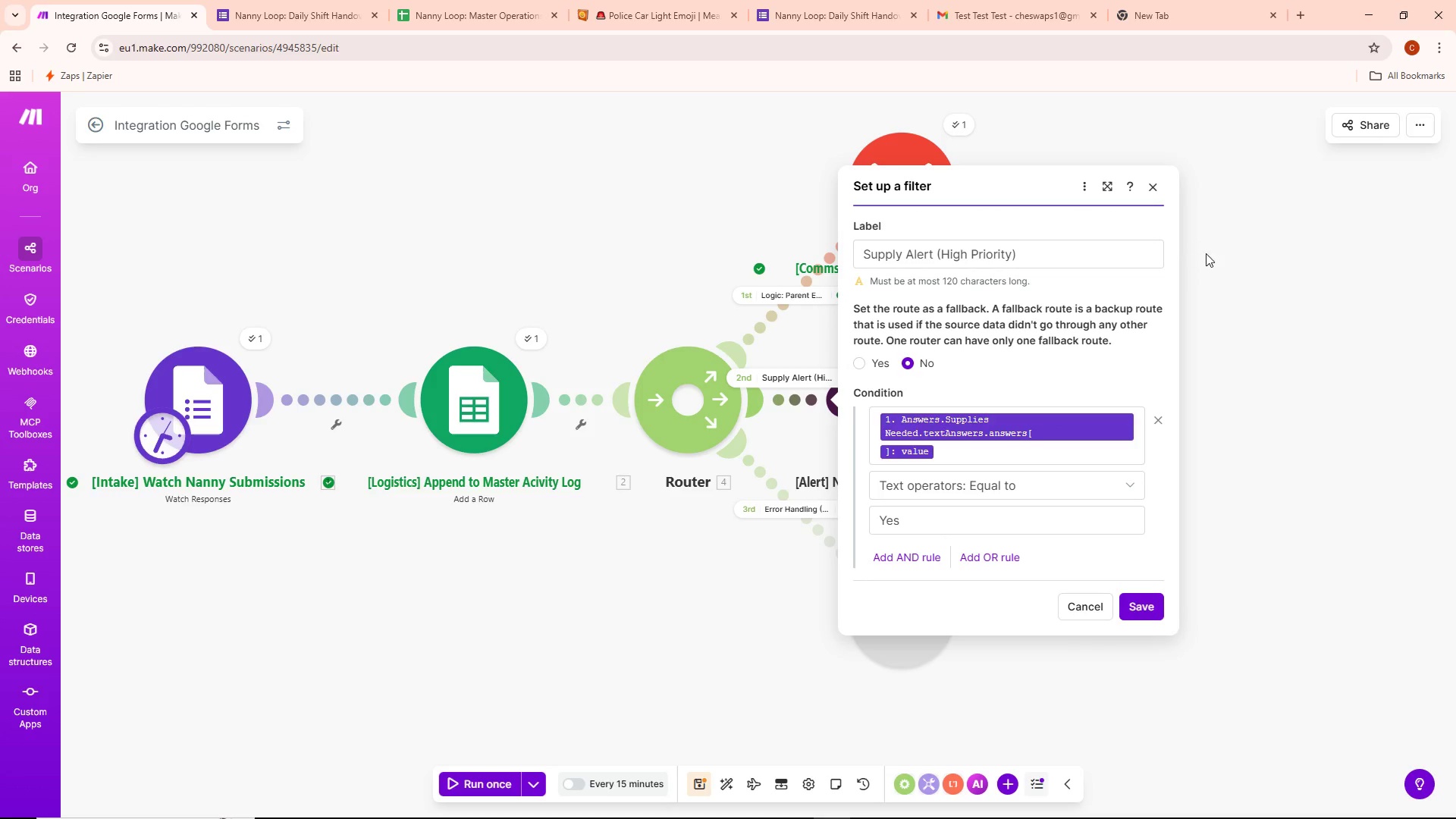 
left_click([1210, 249])
 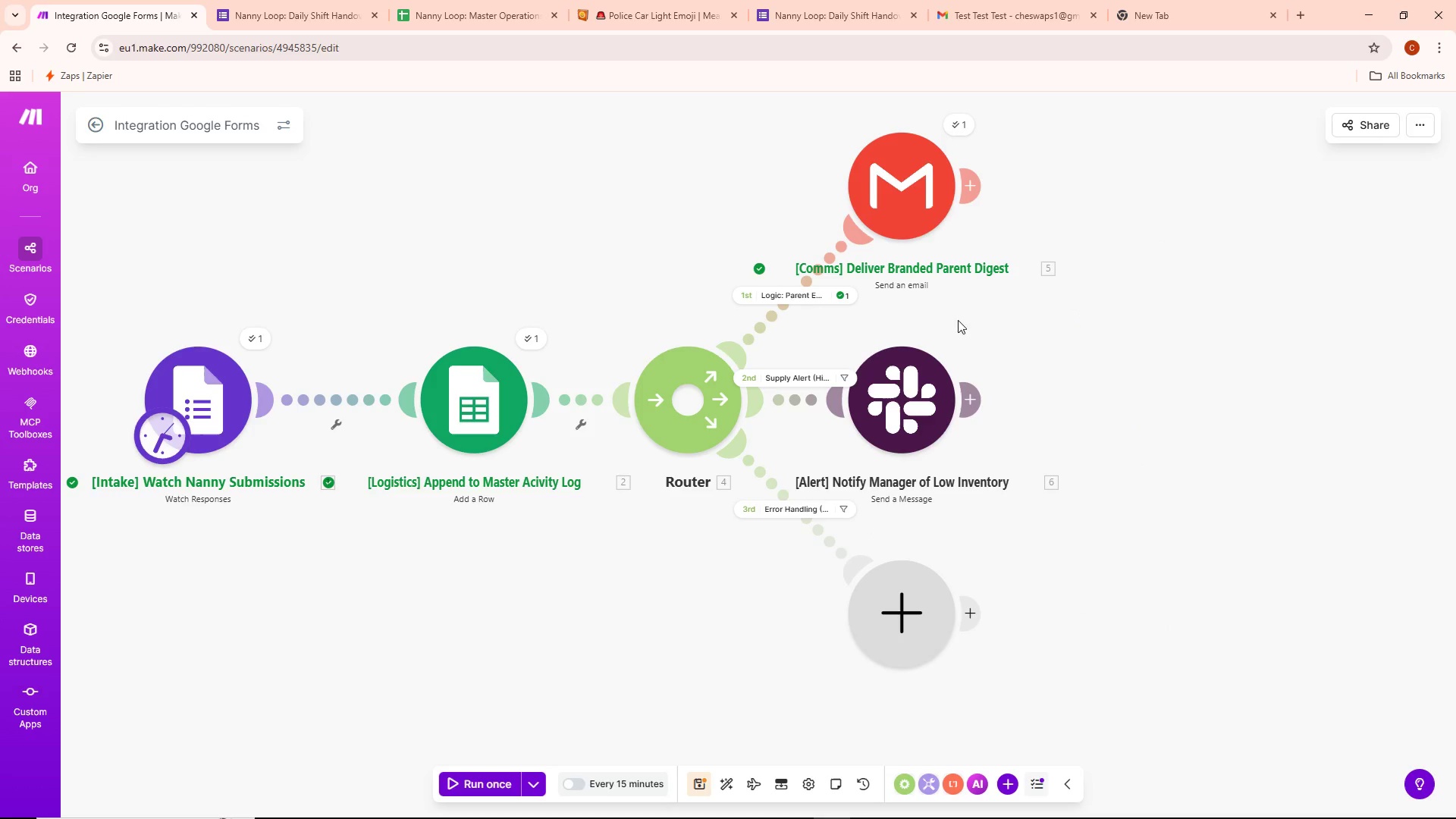 
left_click([811, 297])
 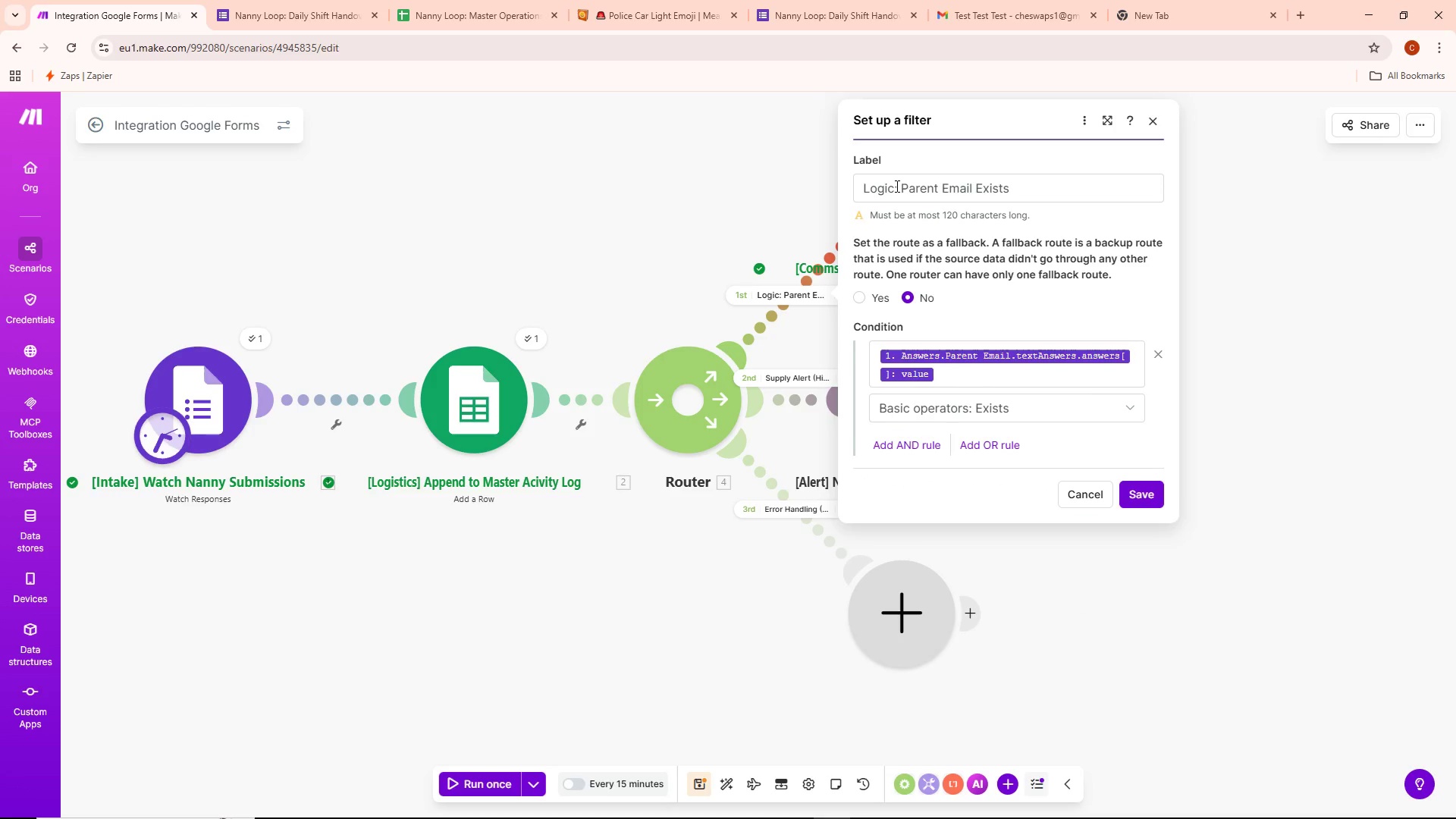 
left_click_drag(start_coordinate=[899, 187], to_coordinate=[866, 191])
 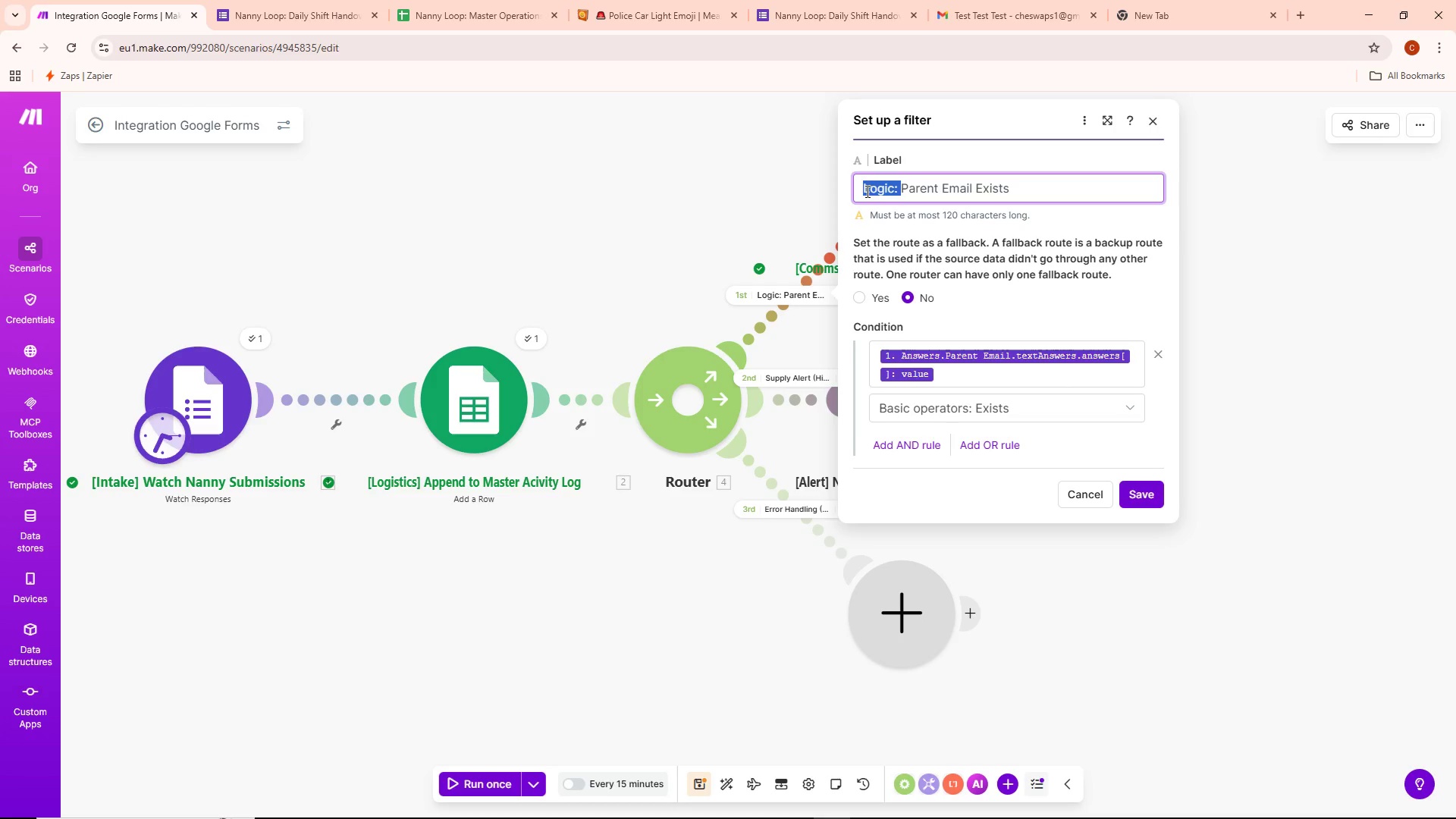 
key(Backspace)
 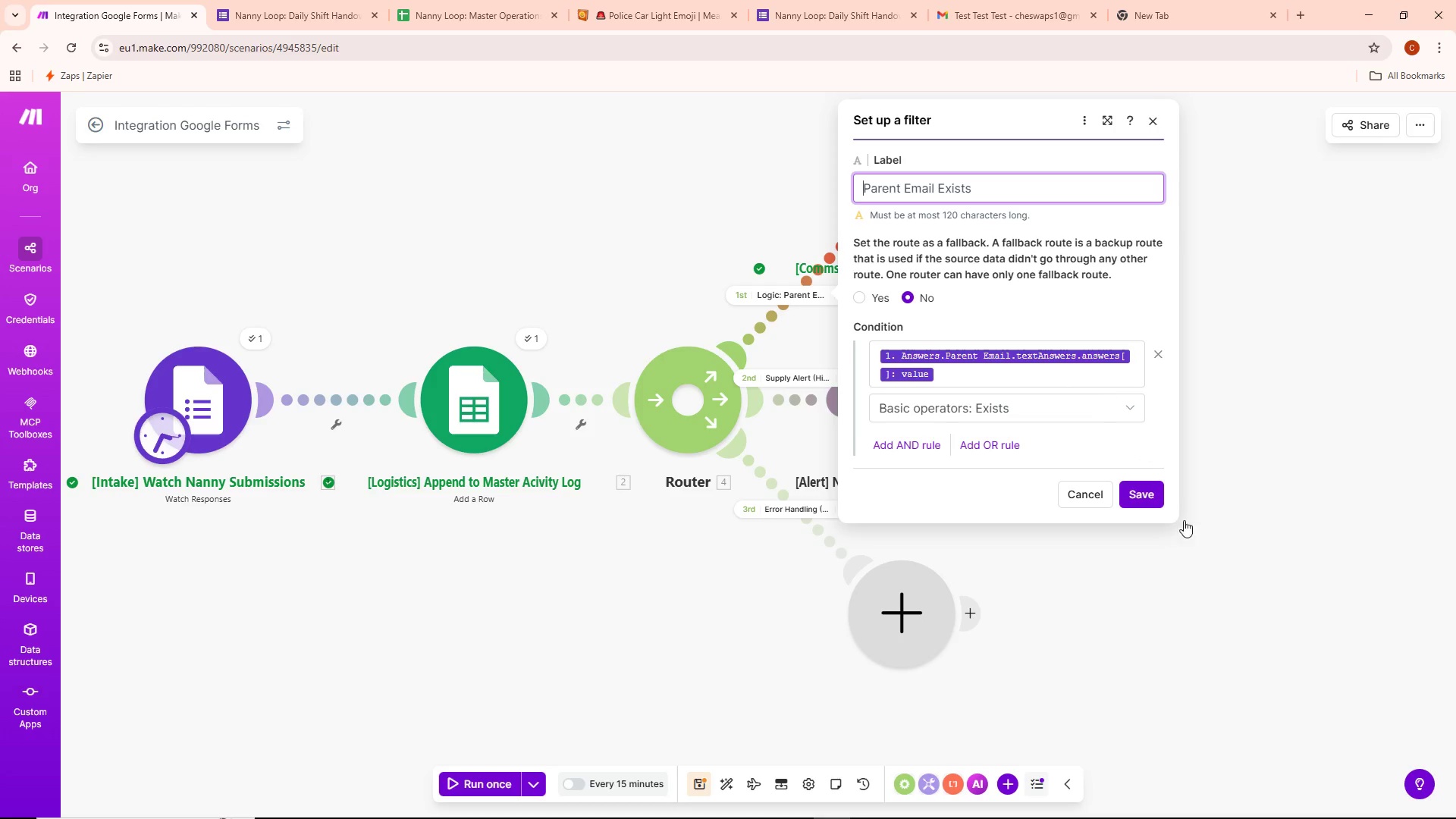 
left_click([1140, 492])
 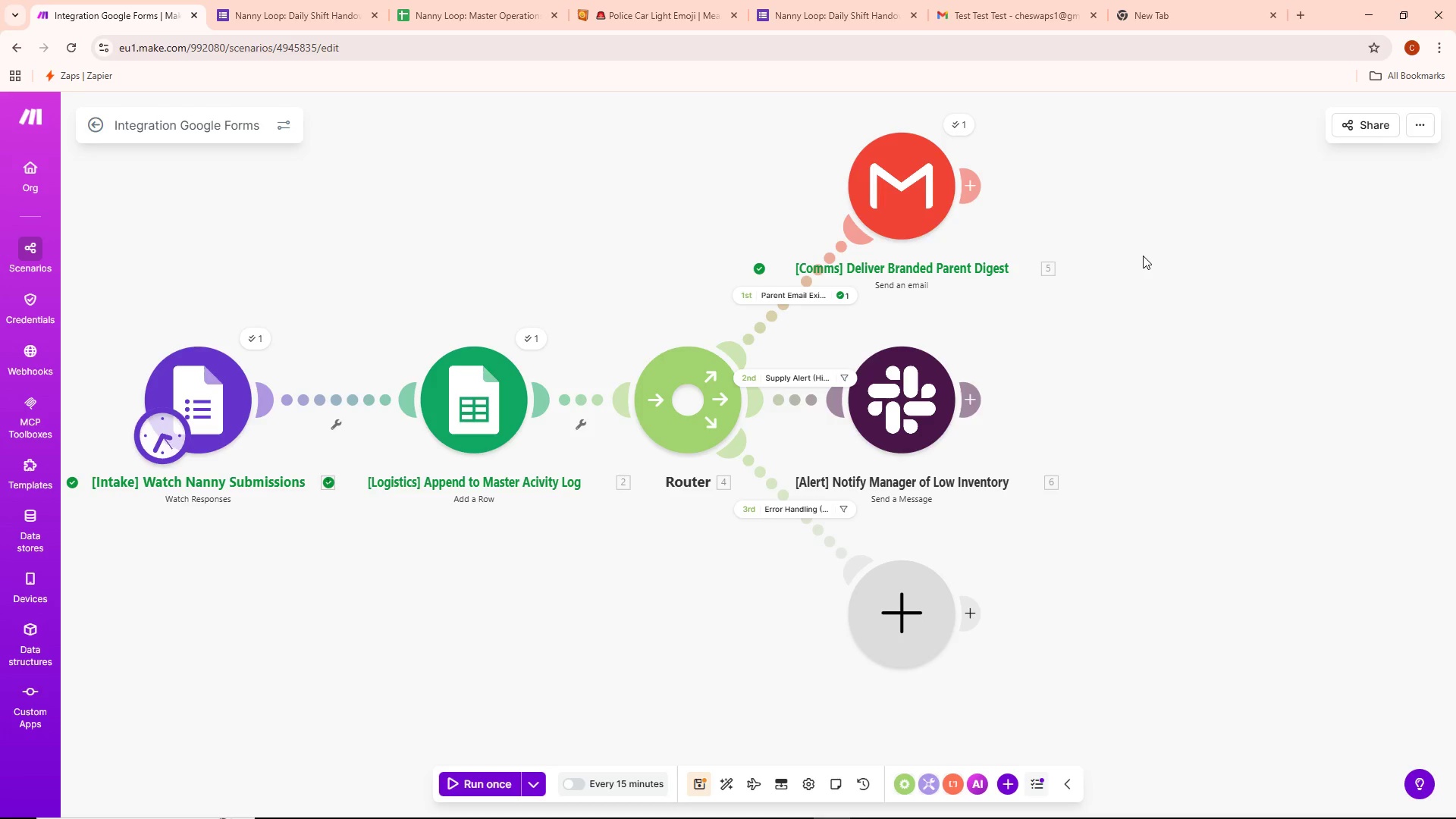 
wait(11.83)
 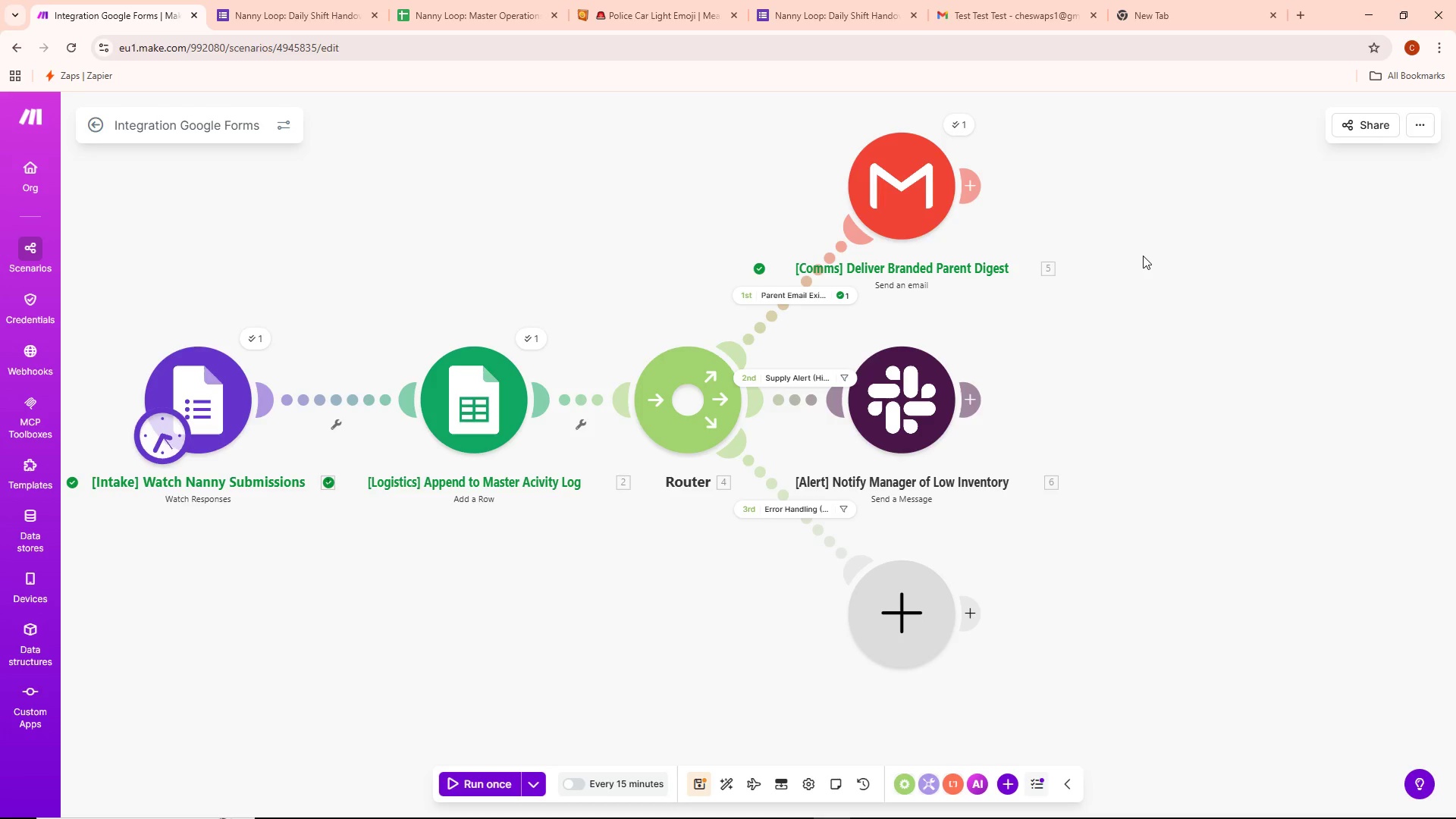 
double_click([889, 438])
 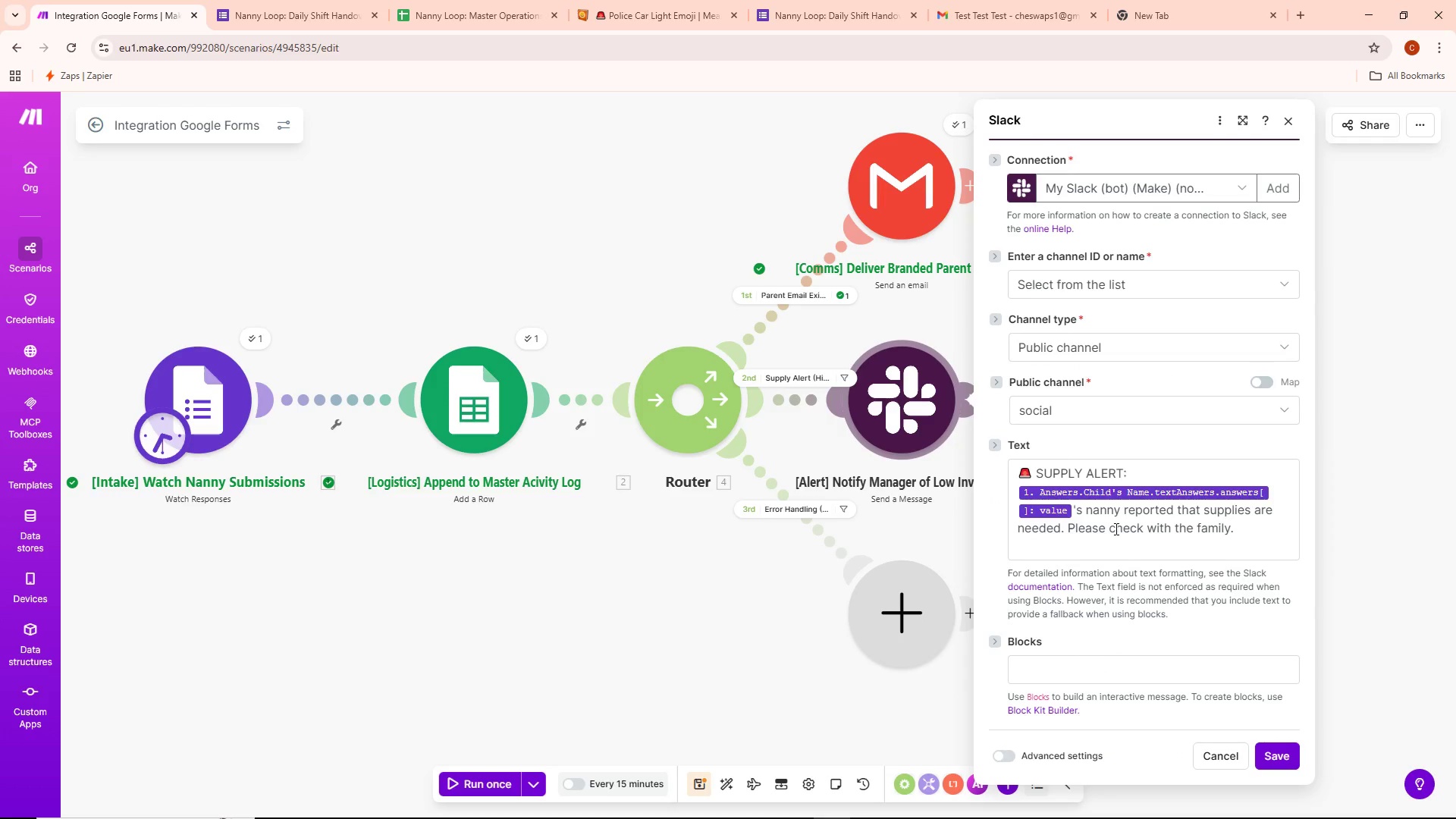 
mouse_move([1125, 493])
 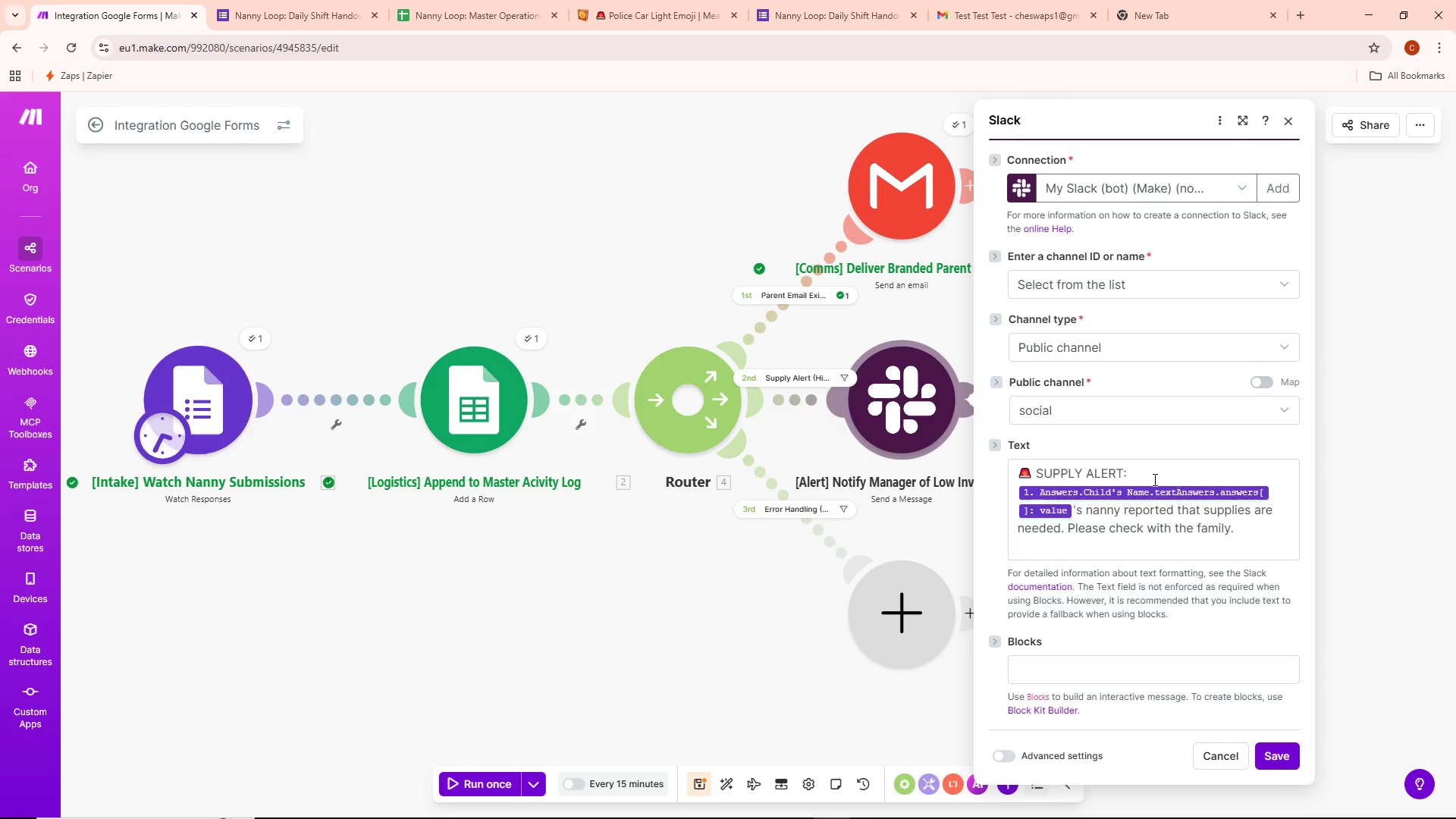 
left_click([1152, 472])
 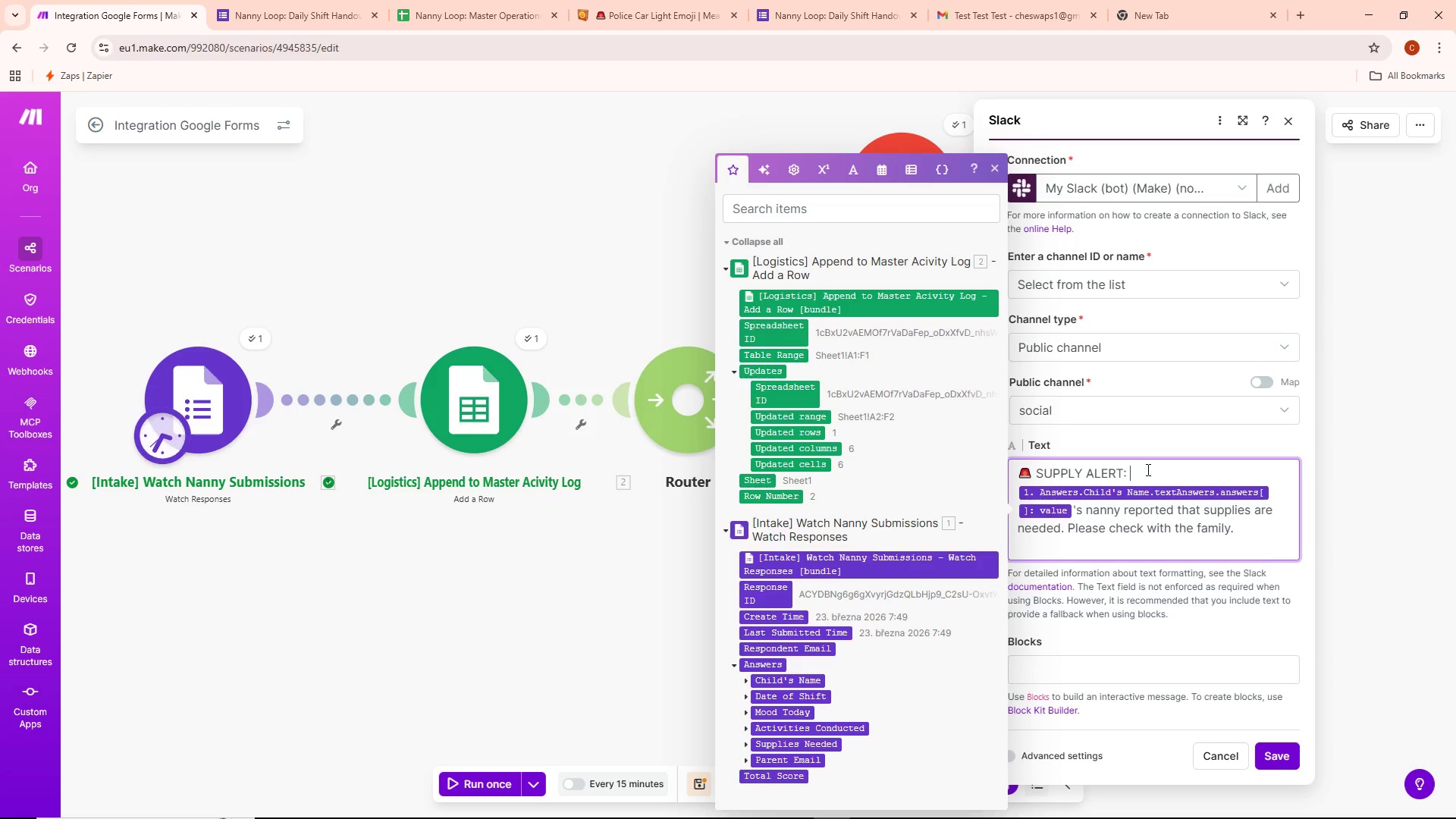 
wait(9.7)
 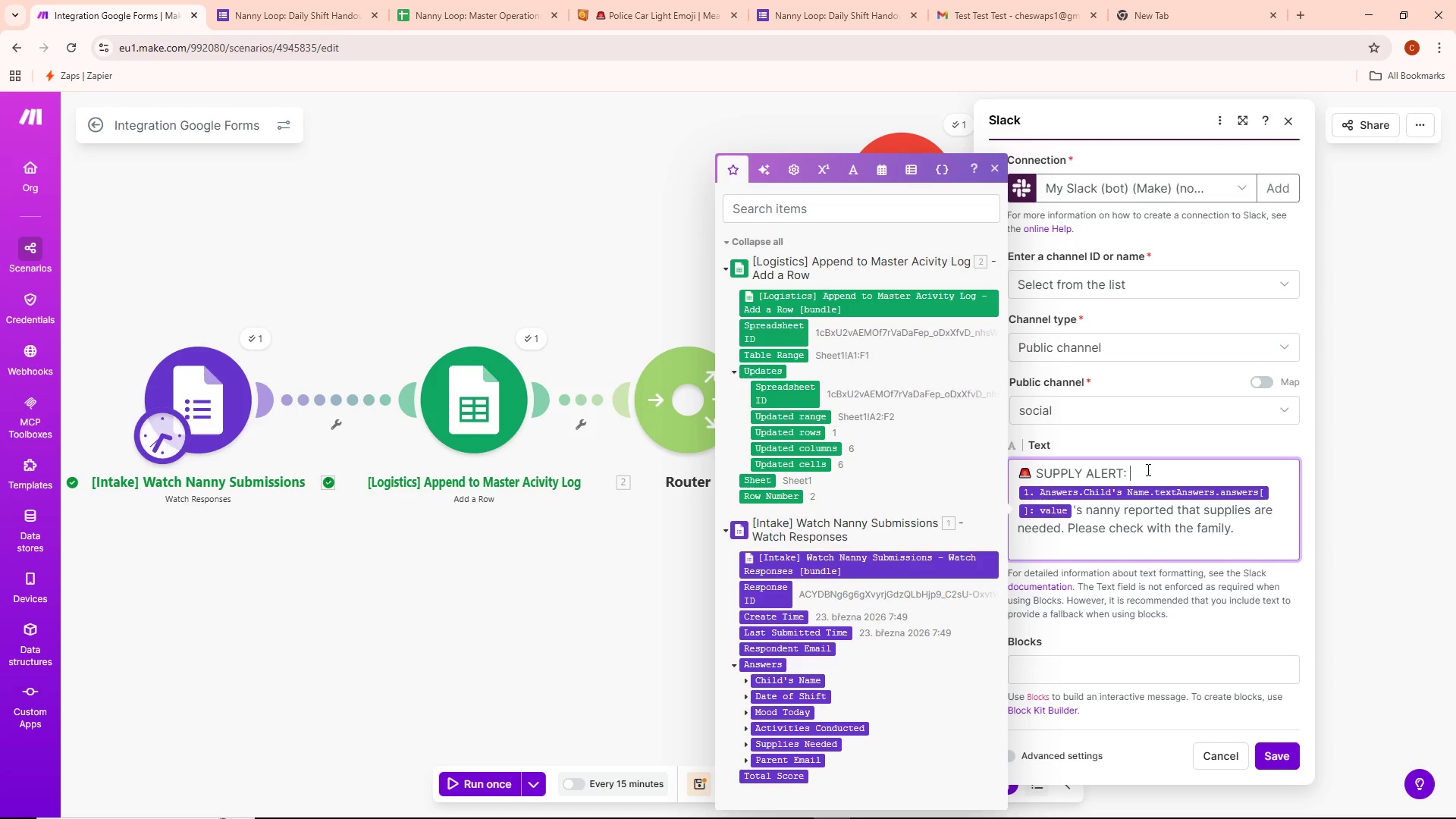 
left_click([1037, 475])
 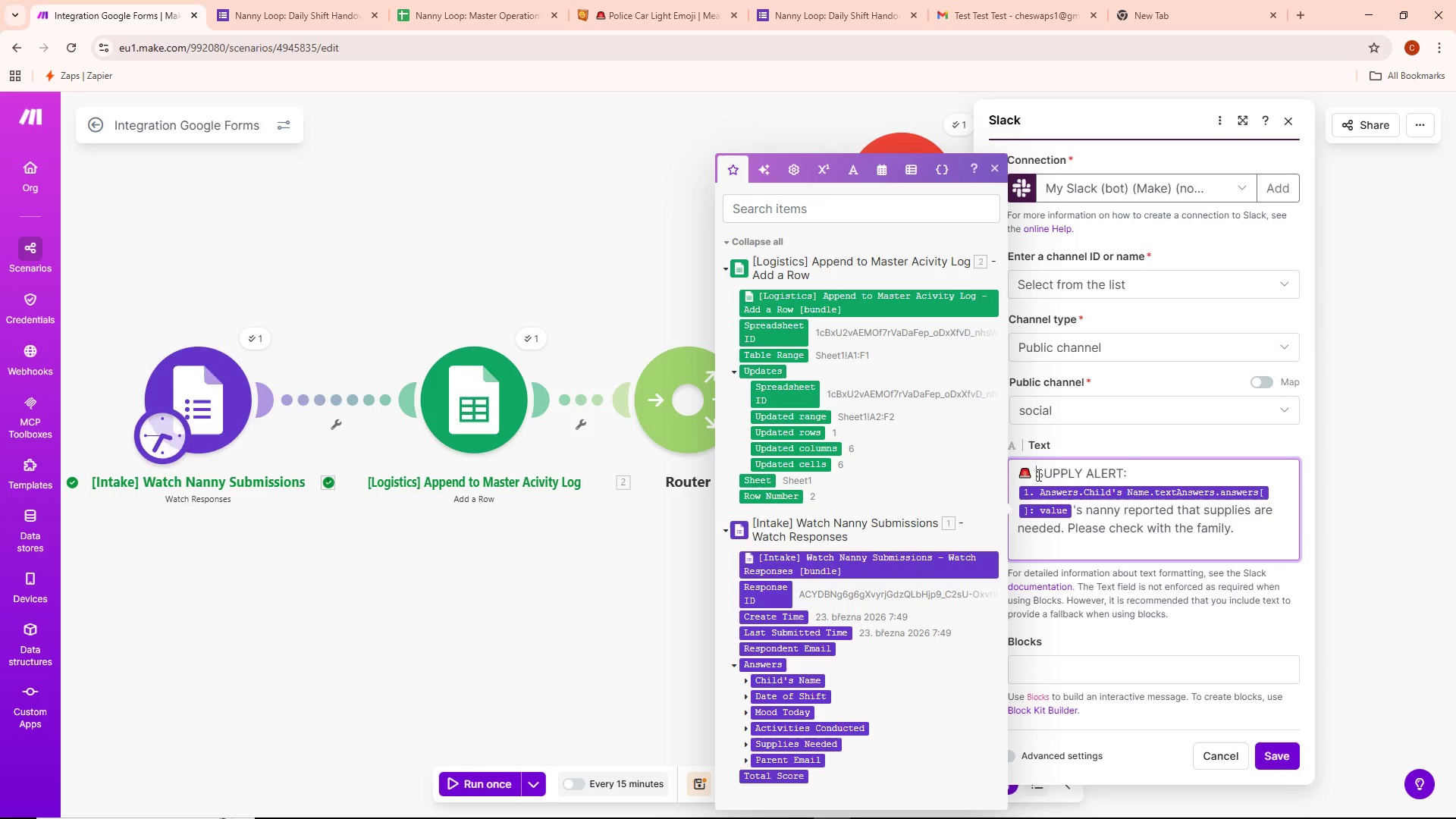 
type(**)
 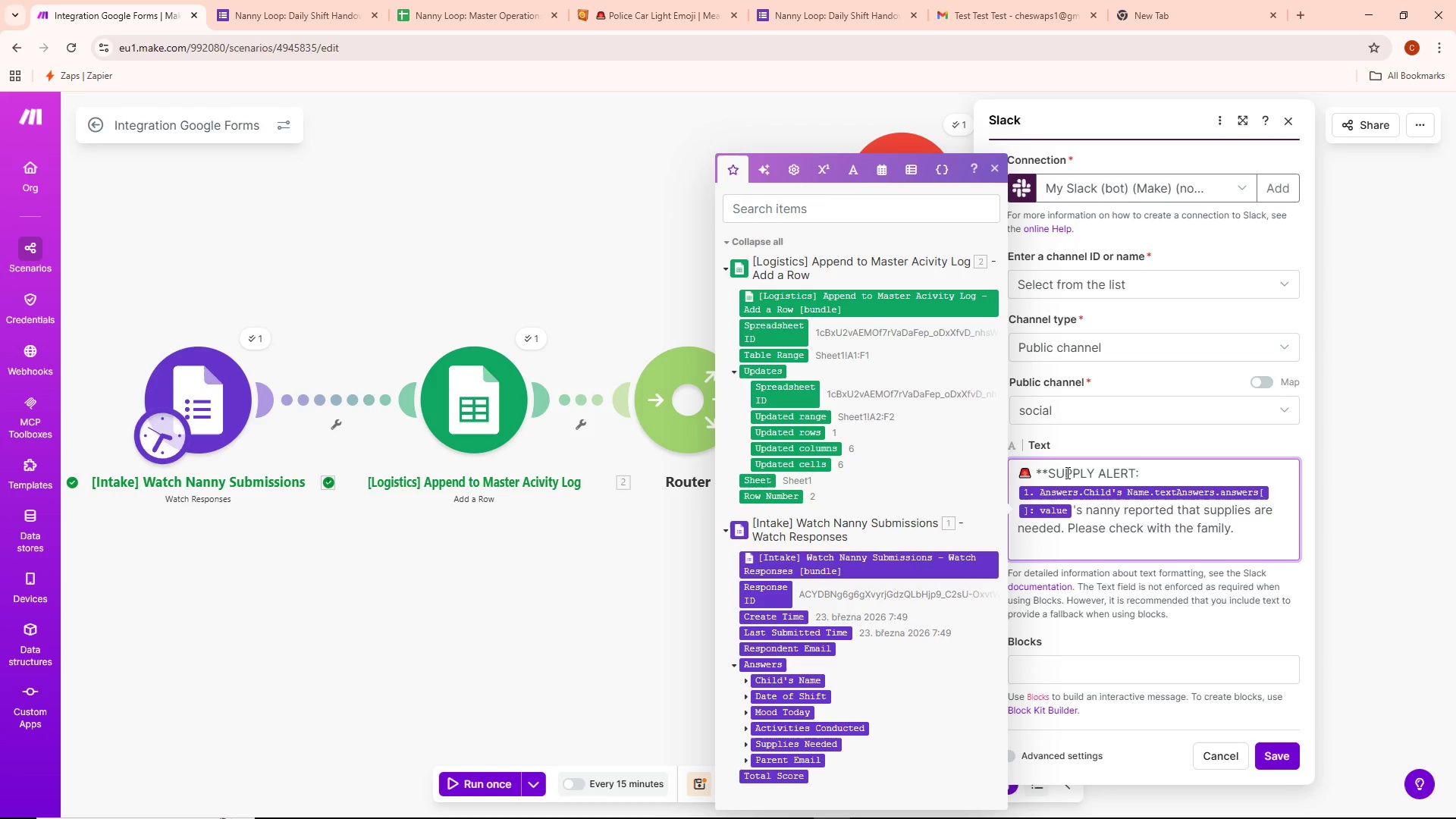 
wait(5.22)
 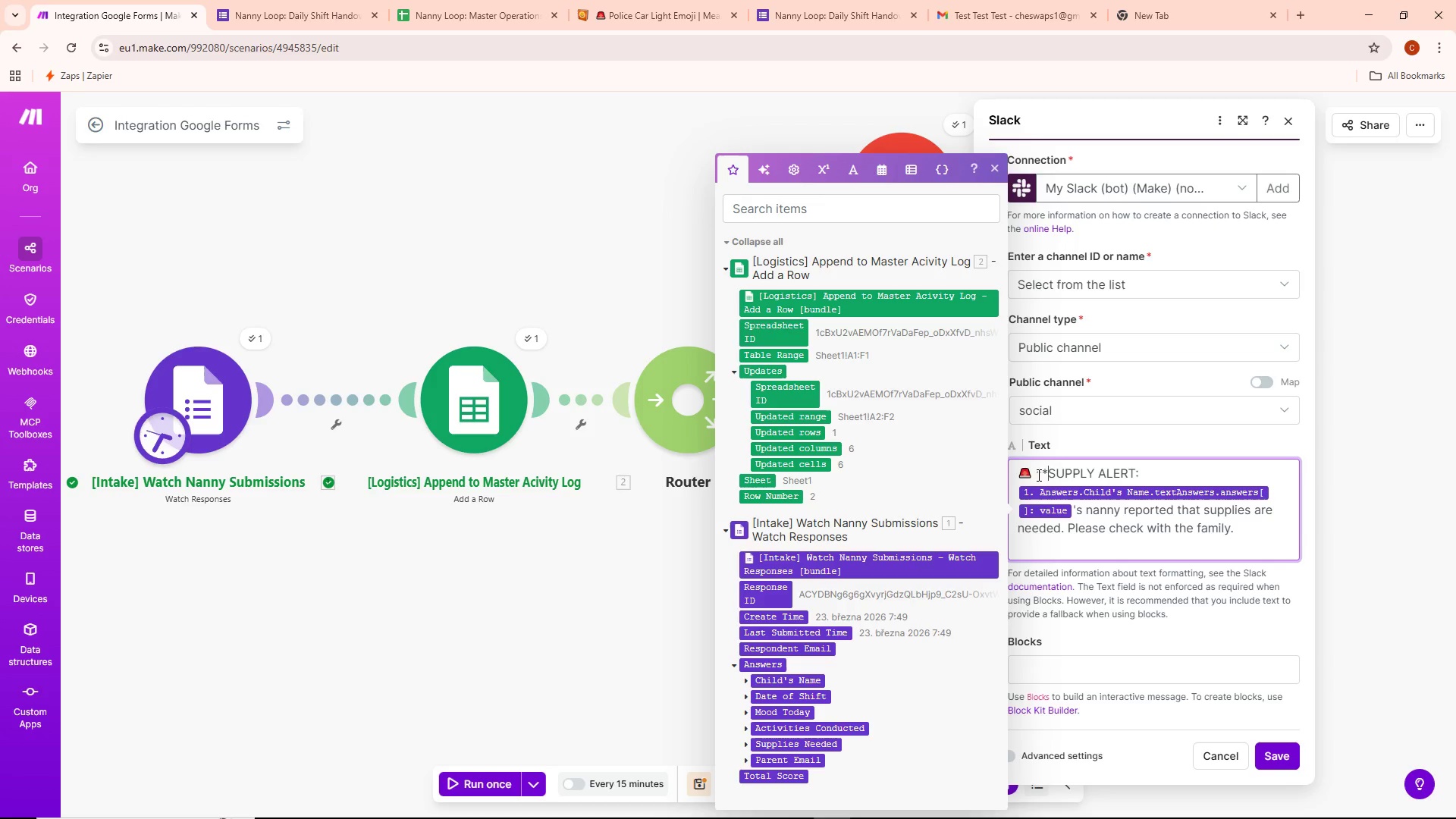 
type(LOW INVENTORY ALERT)
 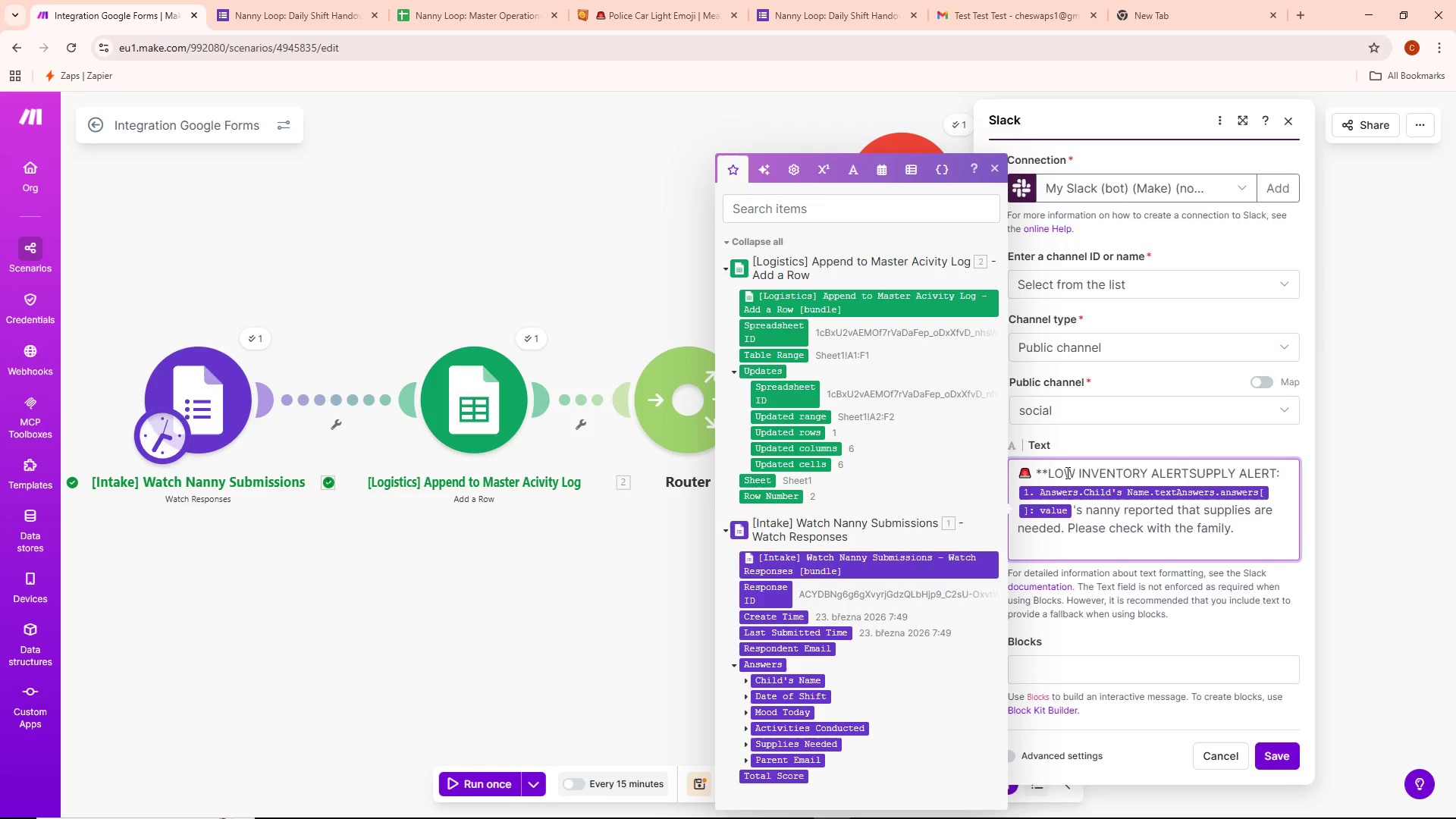 
type(**)
 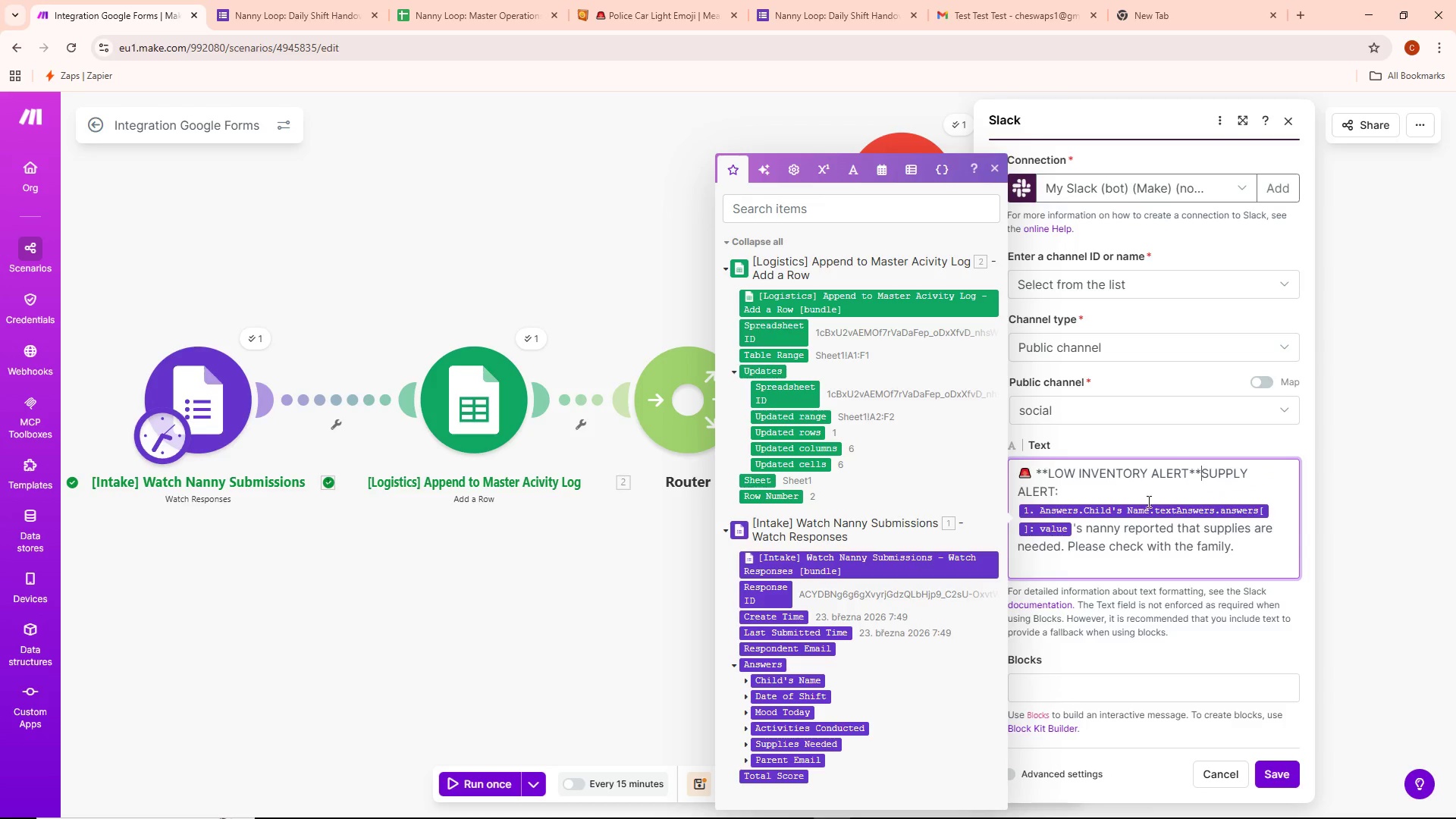 
key(Shift+ShiftLeft)
 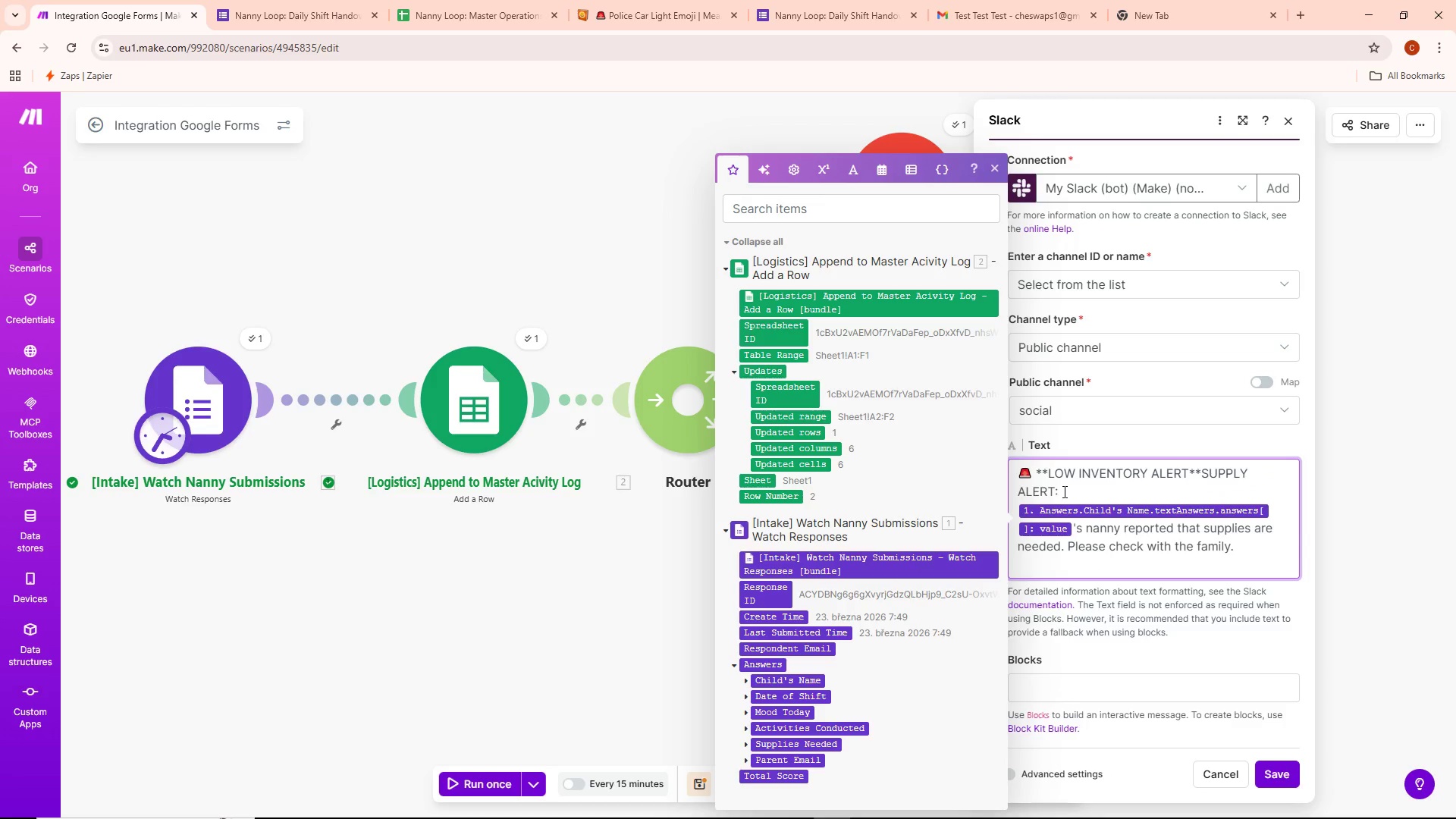 
key(Control+Backspace)
 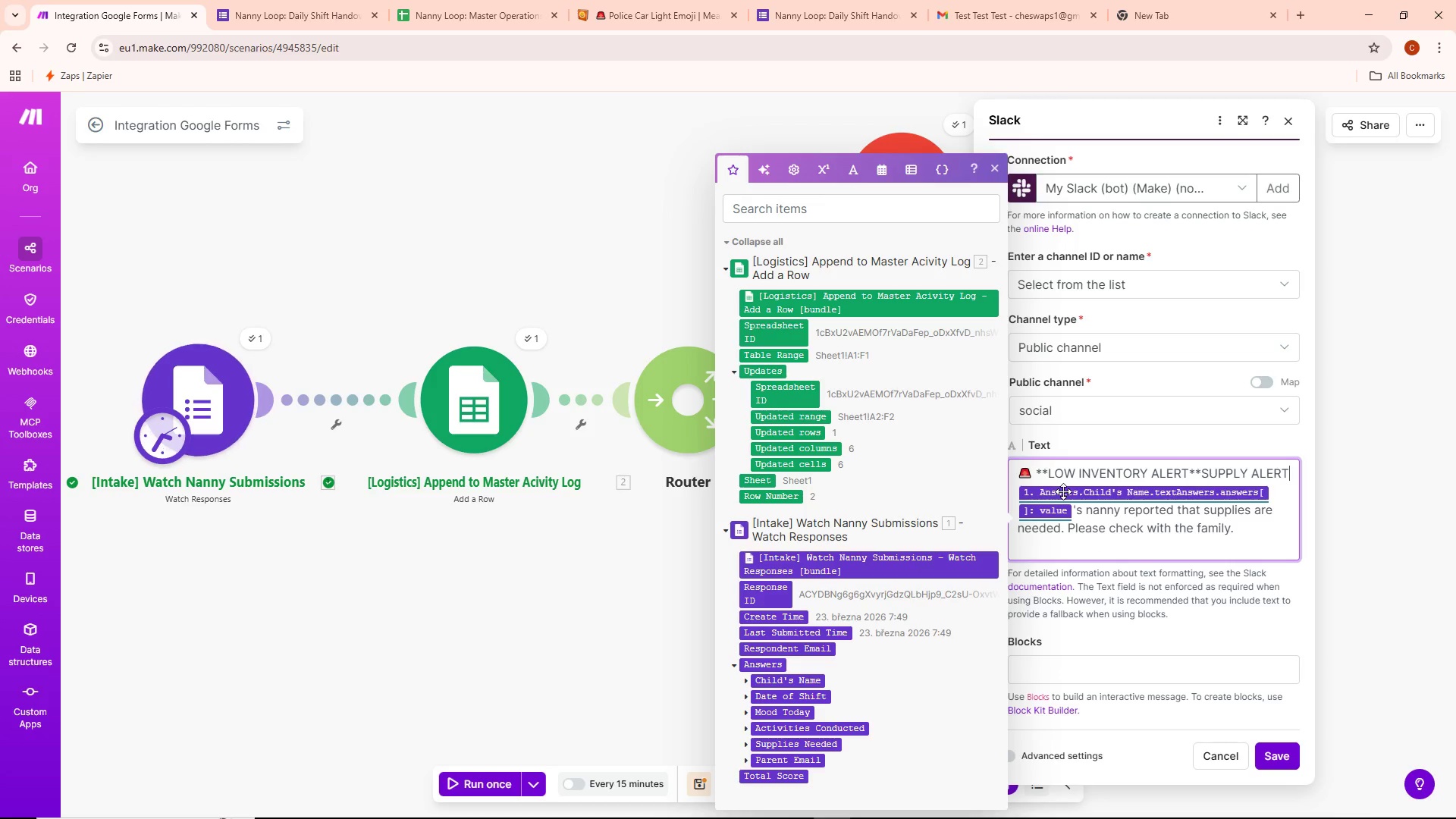 
key(Control+ControlLeft)
 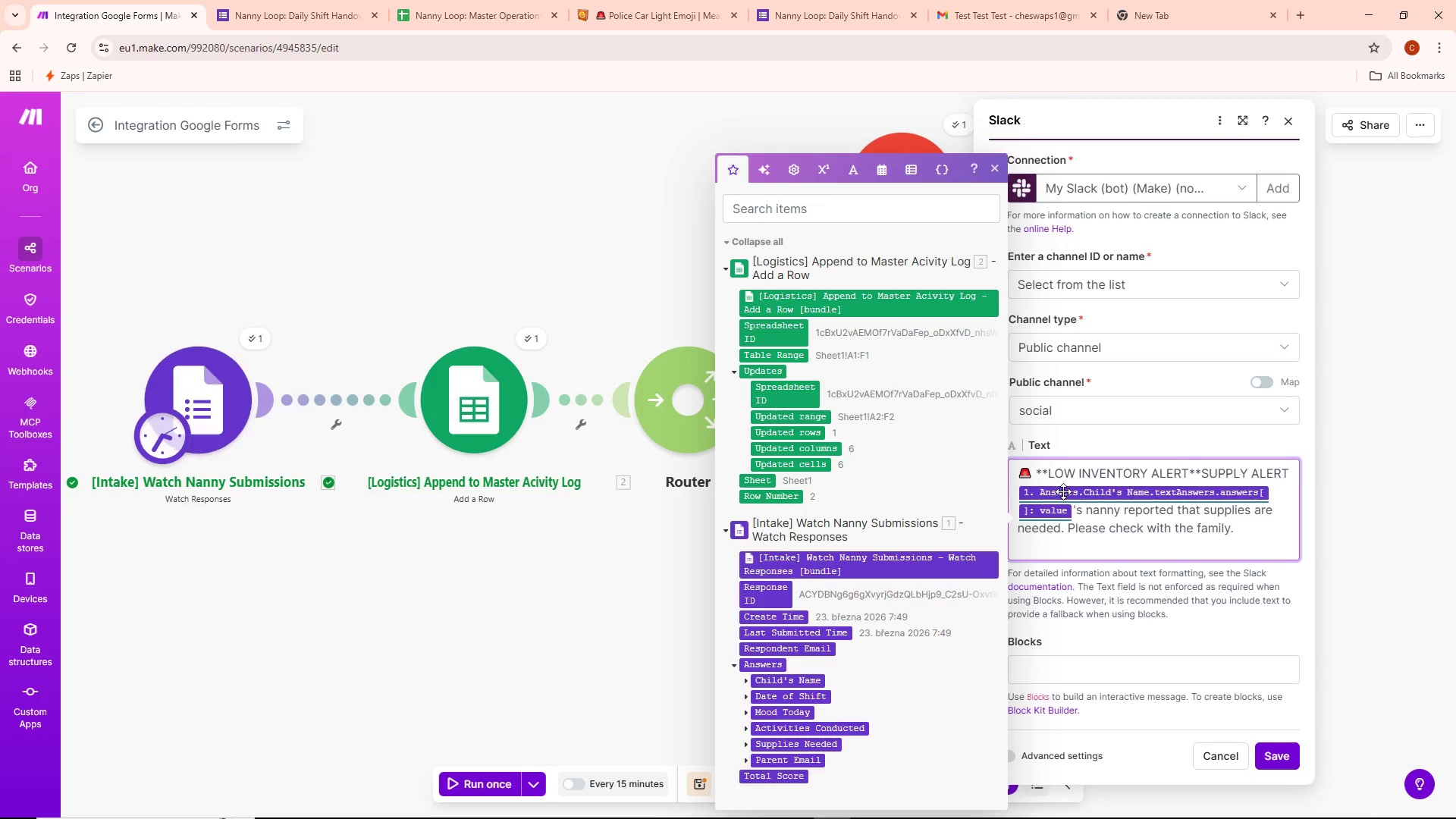 
key(Control+Backspace)
 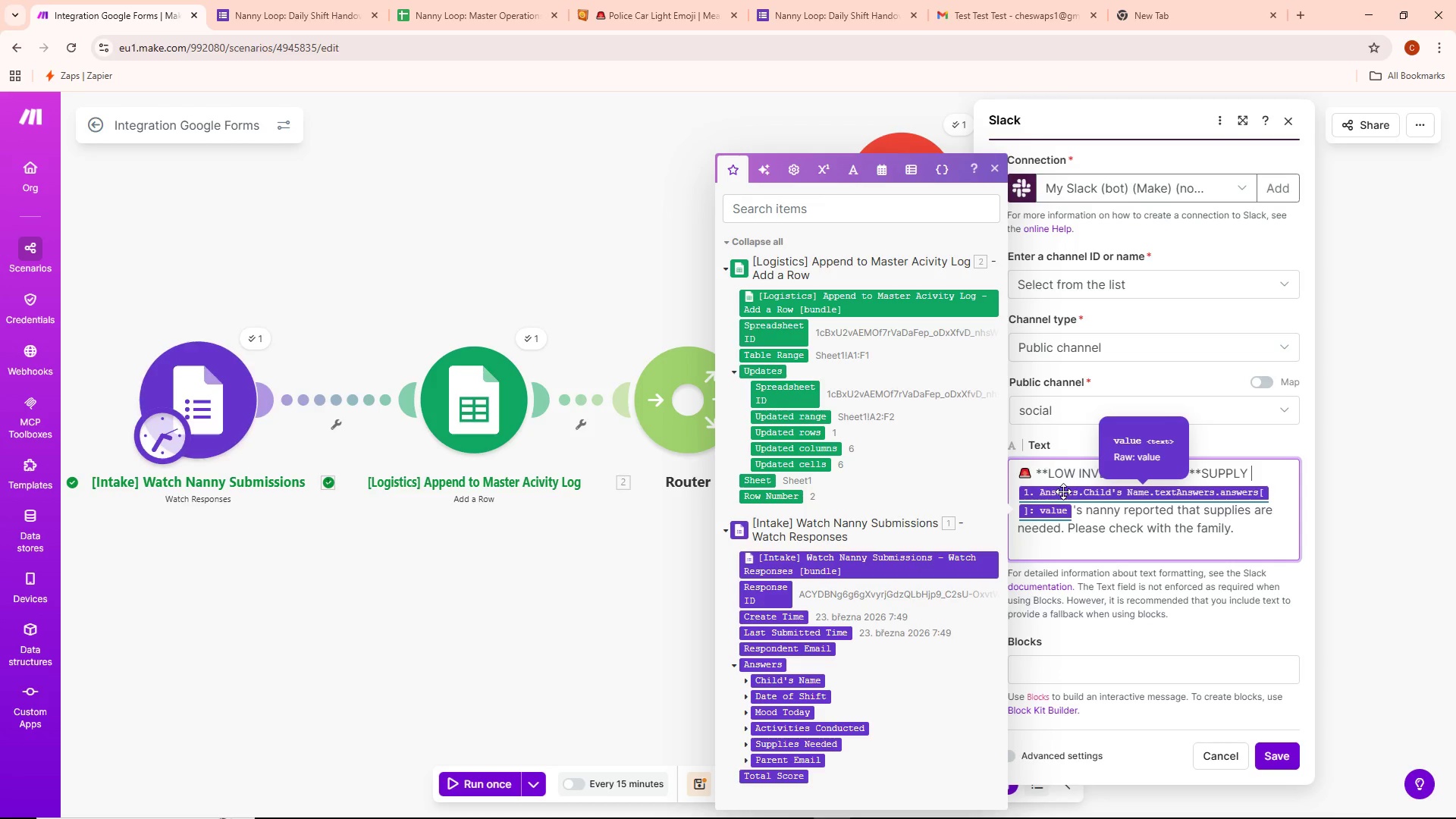 
key(Control+ControlLeft)
 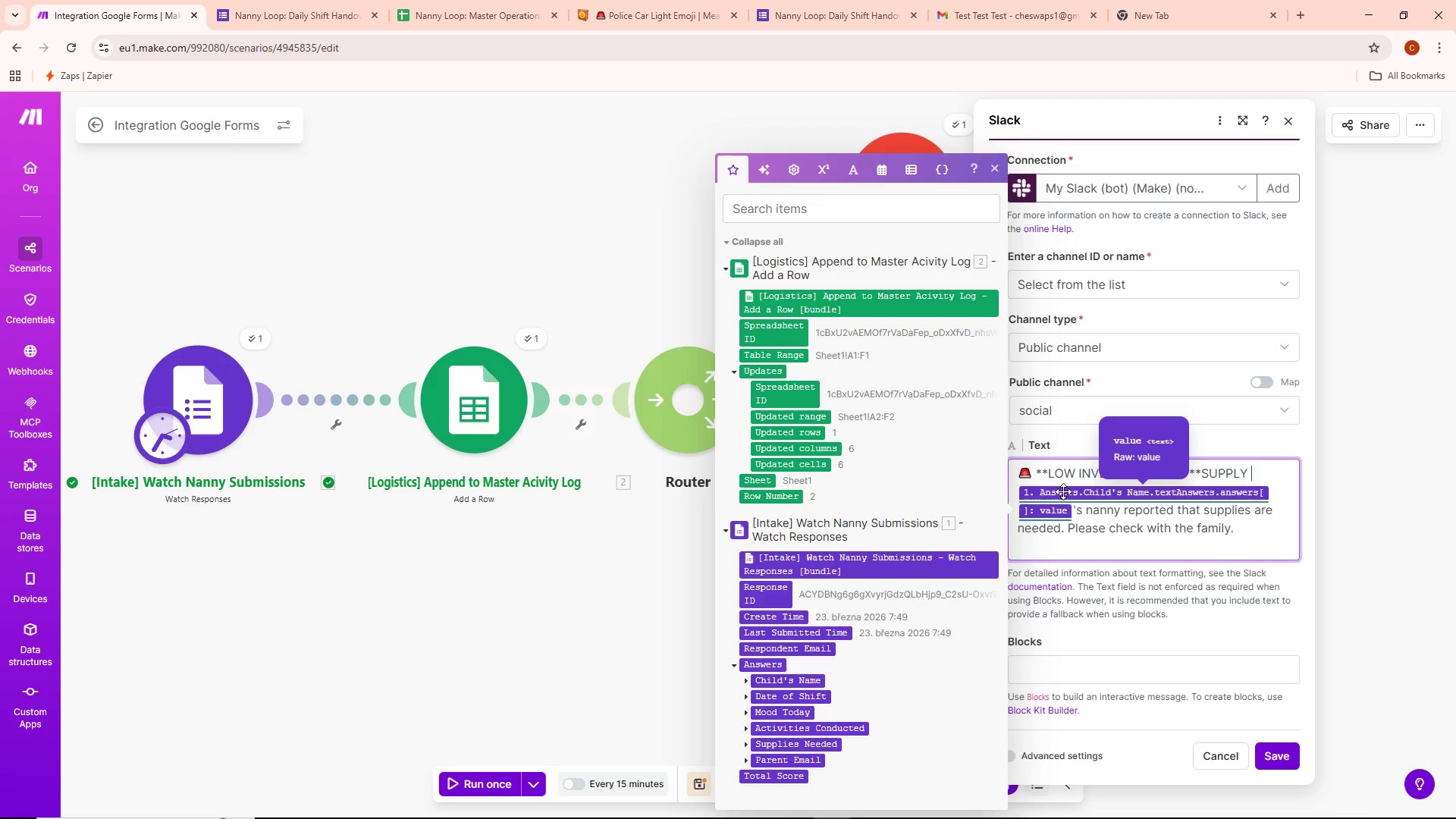 
key(Control+Backspace)
 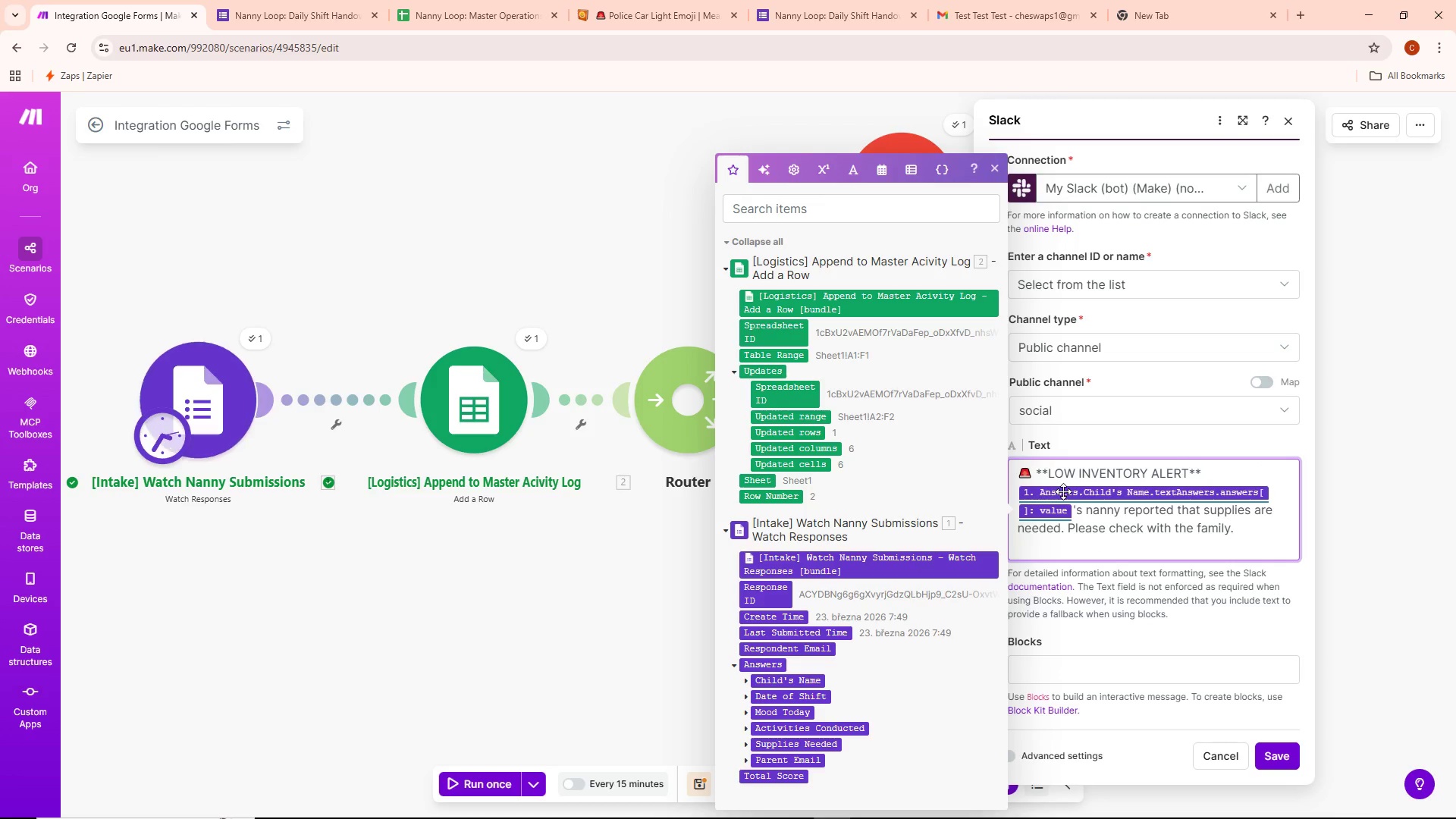 
key(Space)
 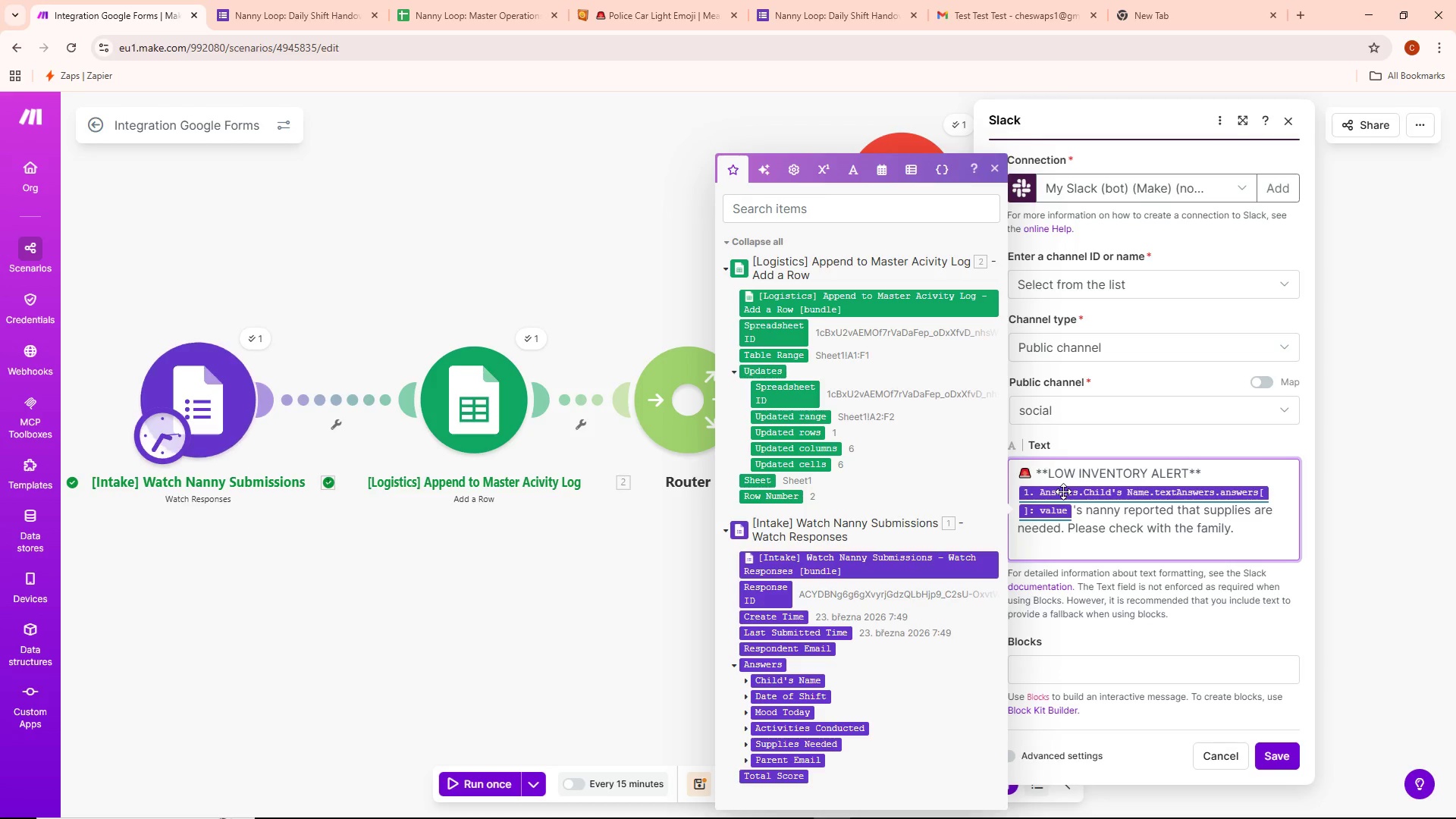 
key(Slash)
 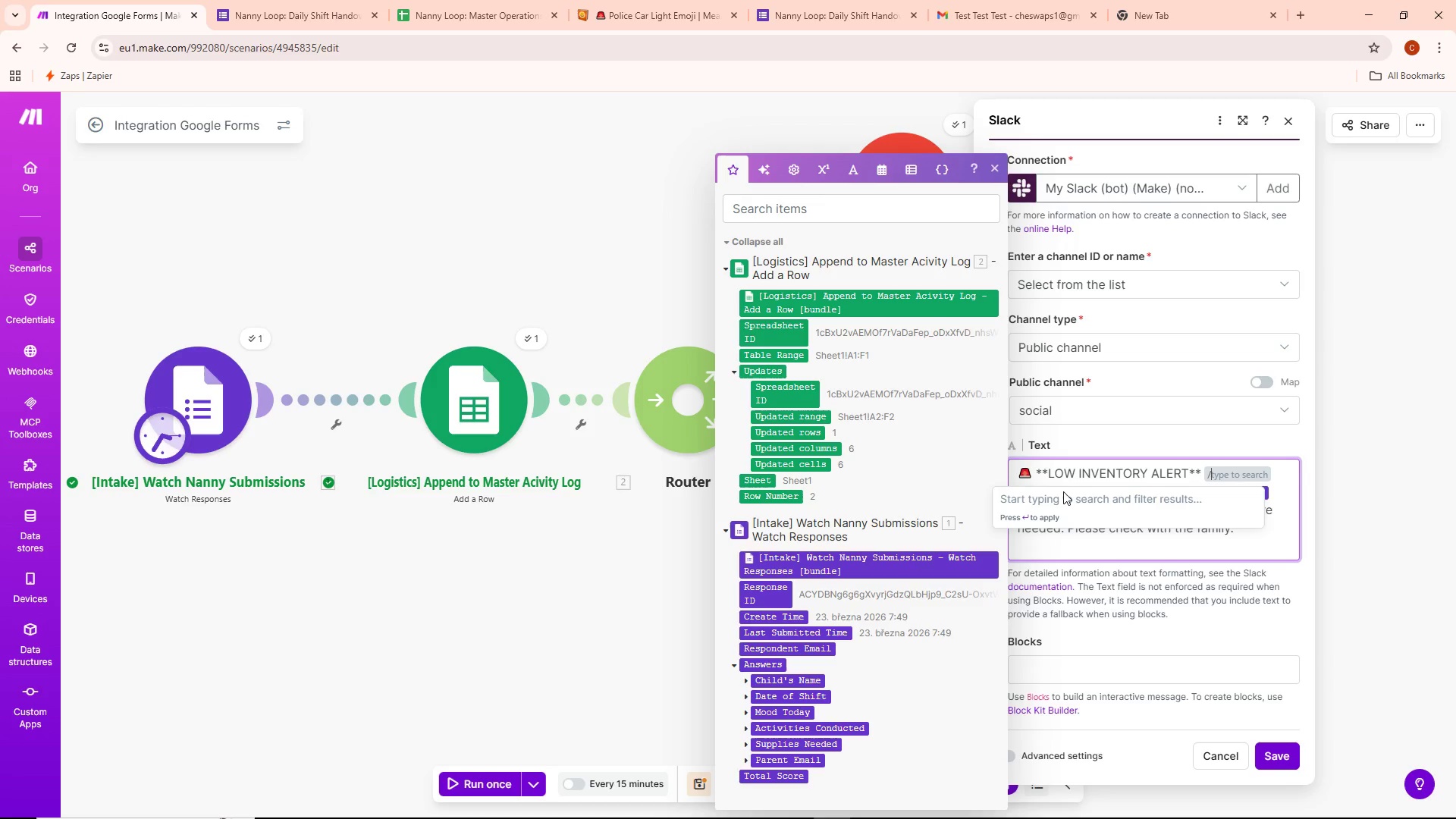 
key(N)
 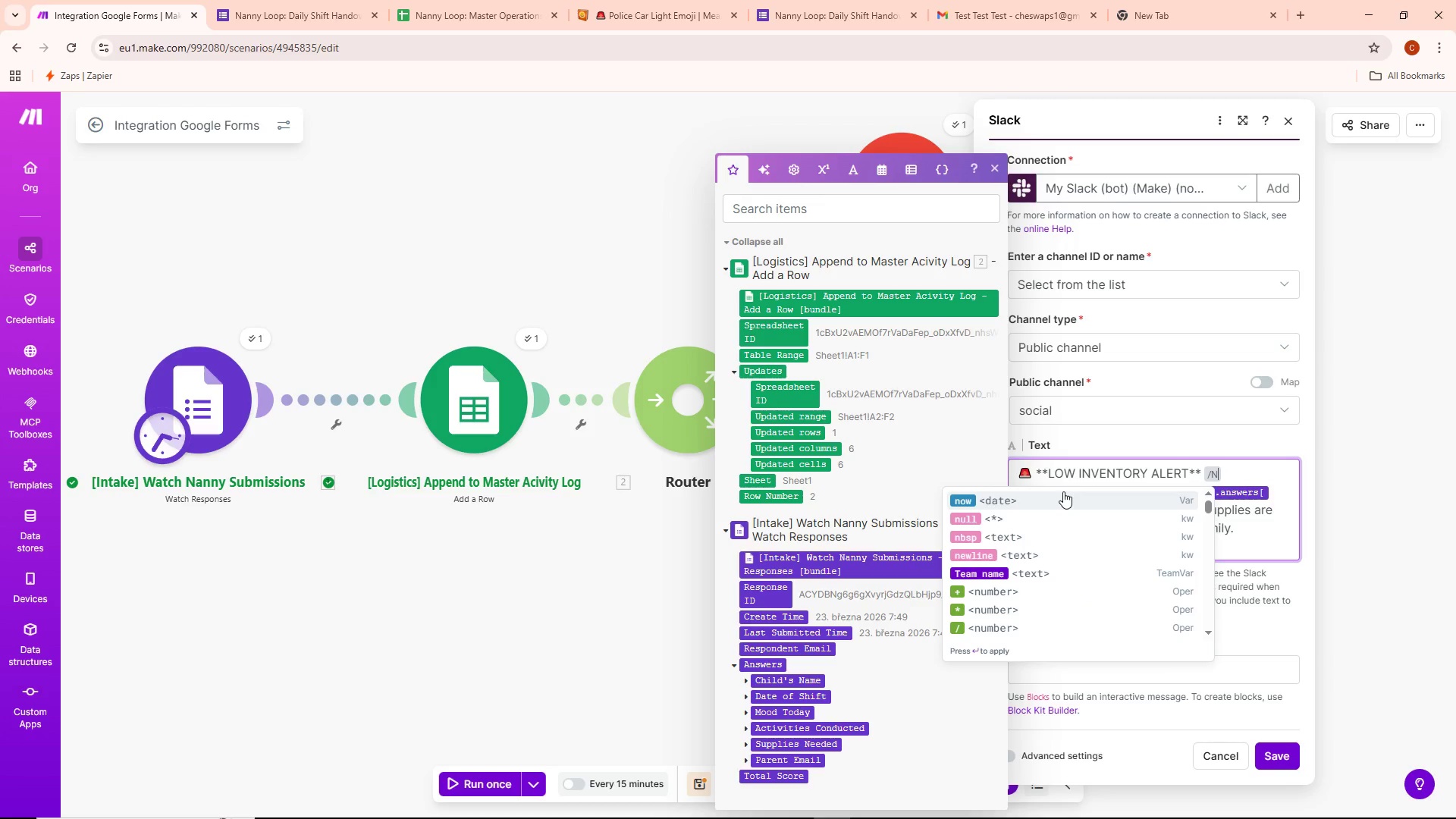 
key(Backspace)
 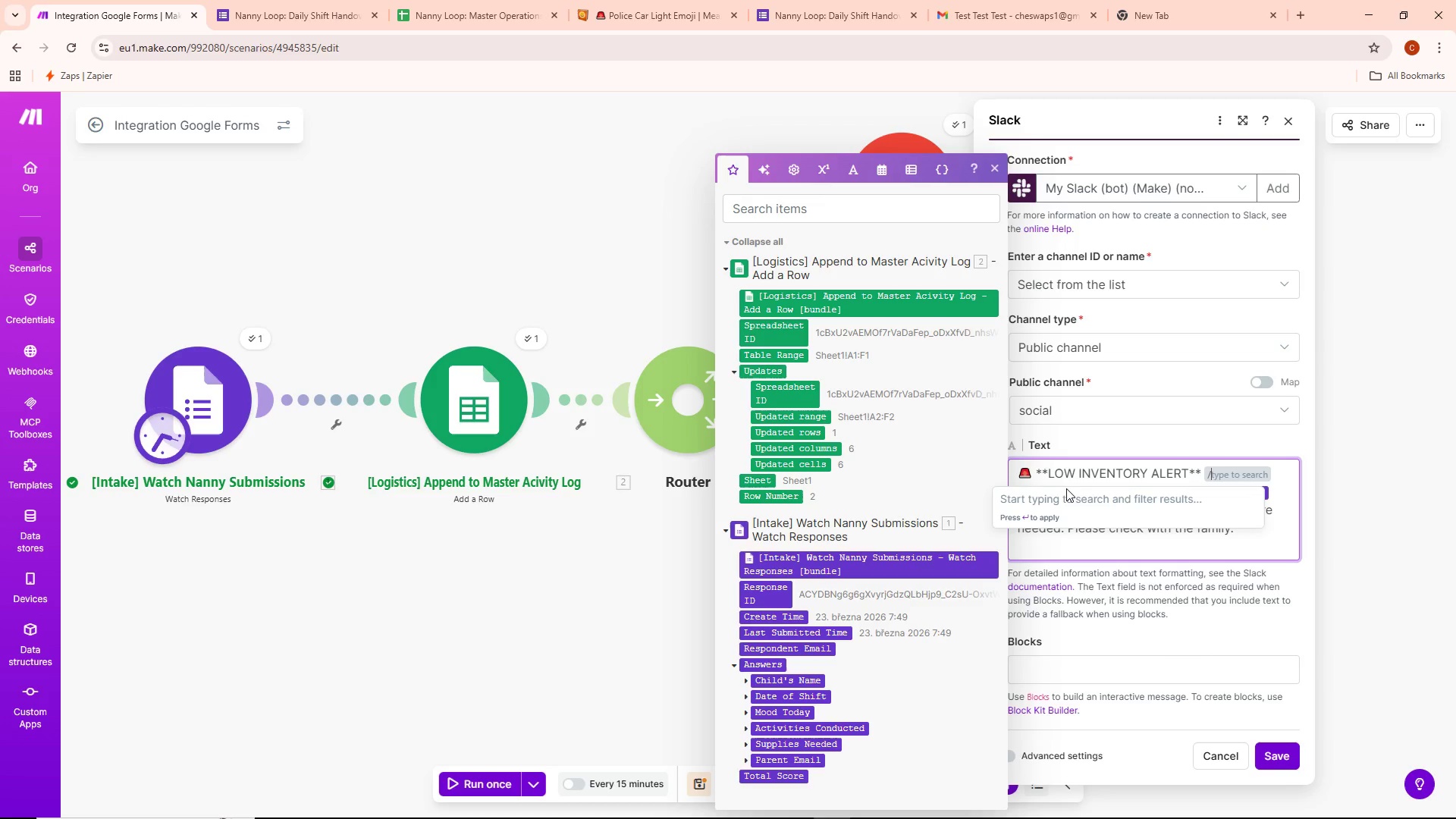 
key(CapsLock)
 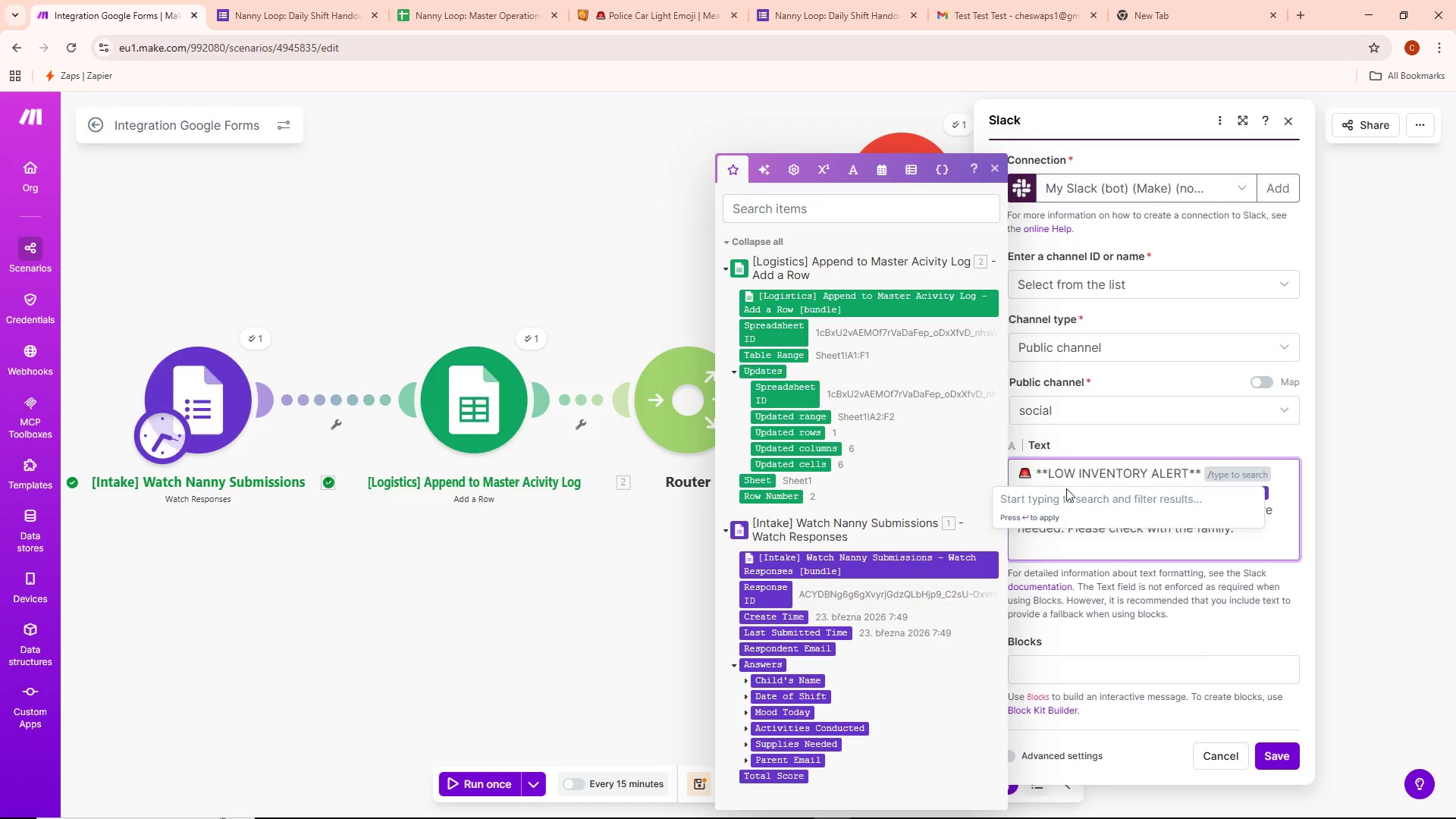 
key(N)
 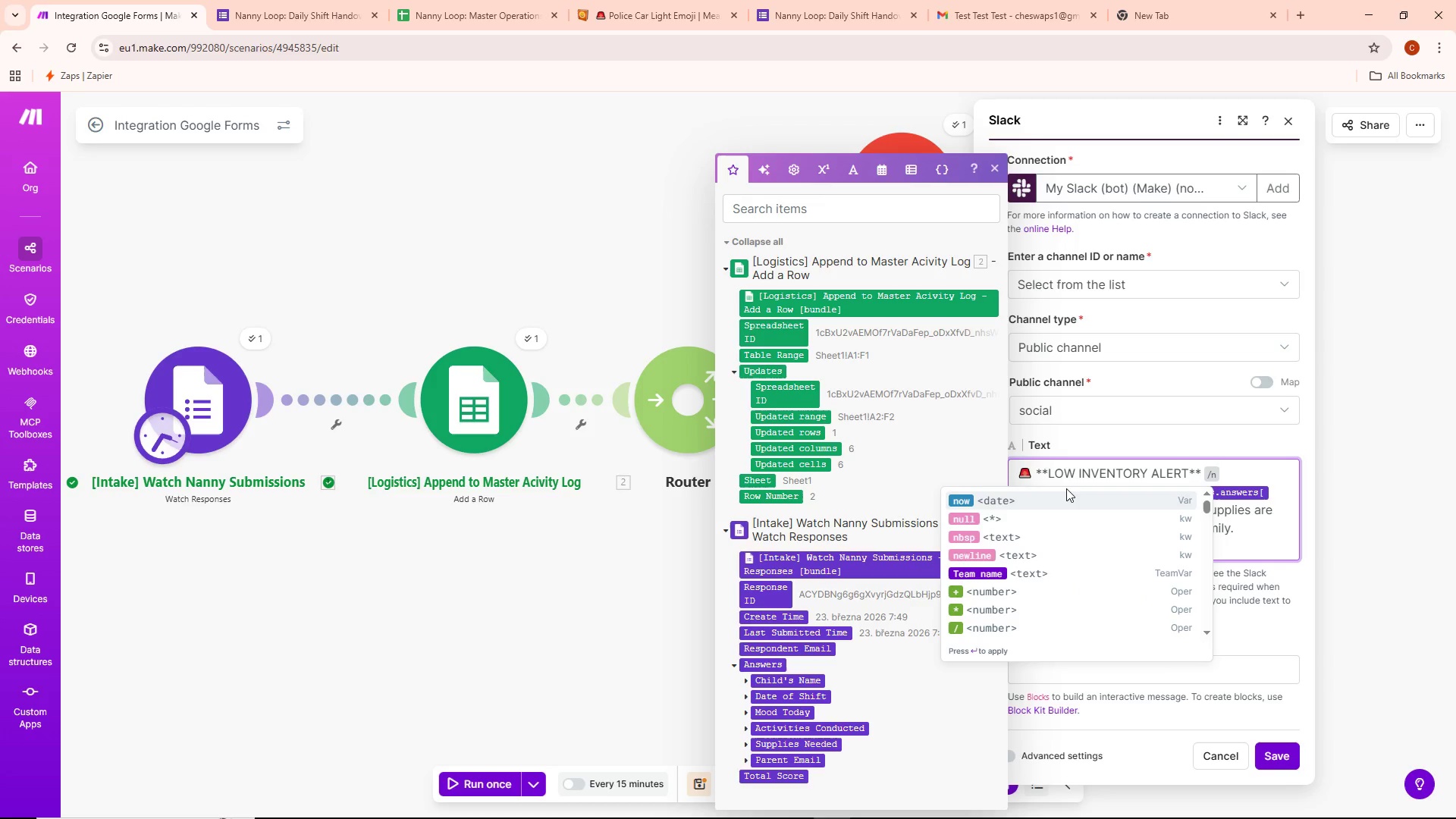 
key(Space)
 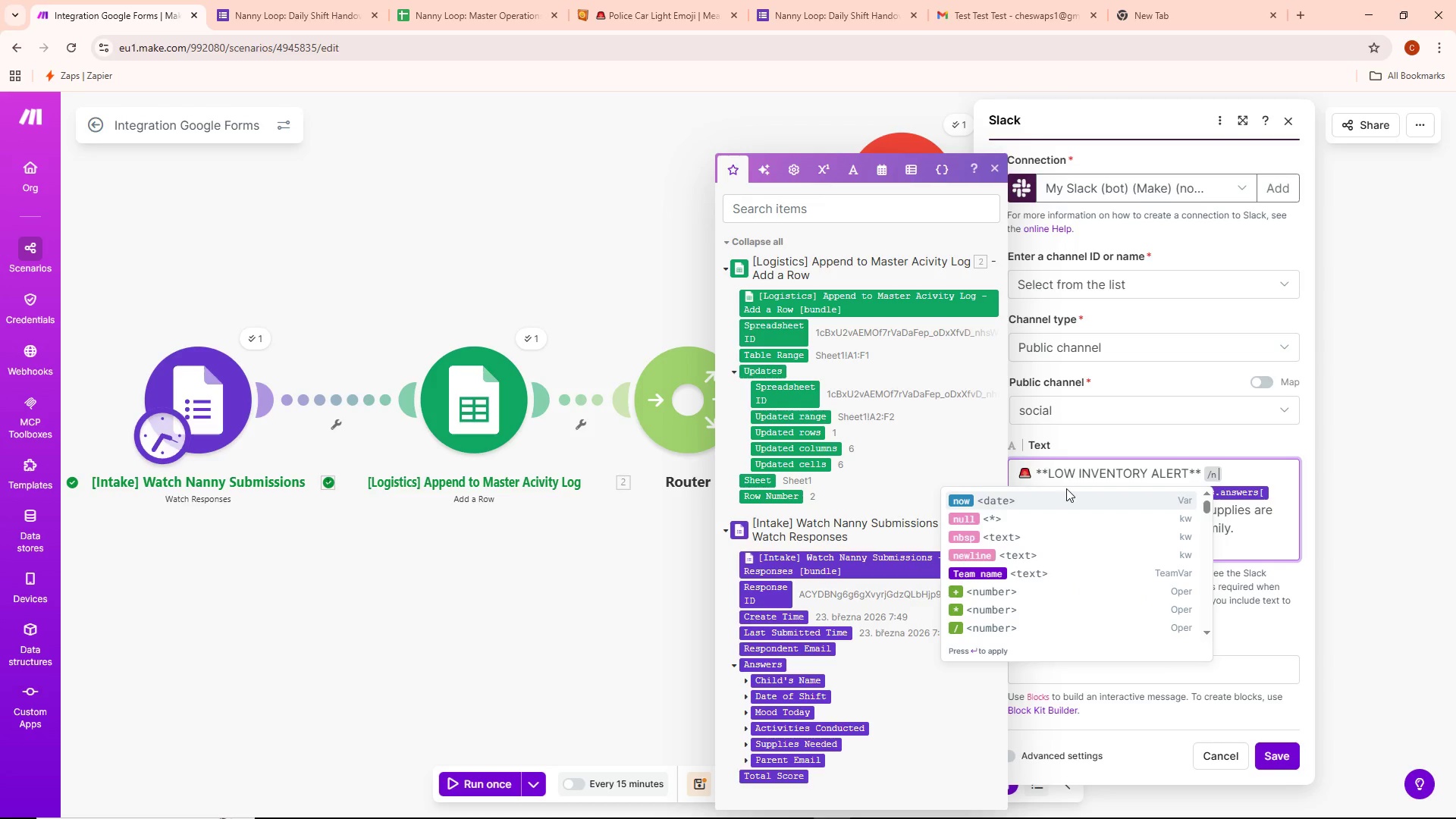 
key(Space)
 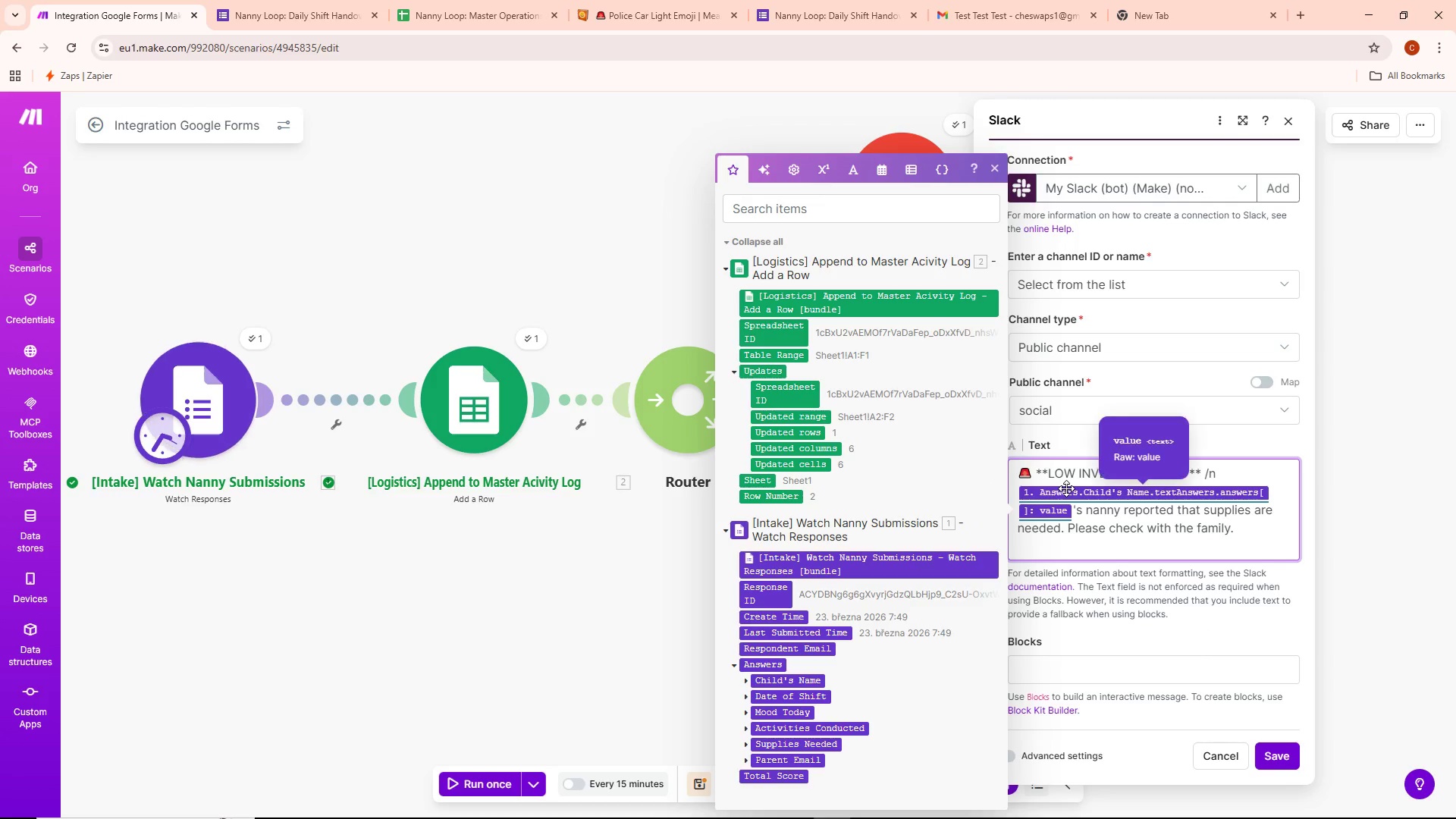 
key(Backspace)
 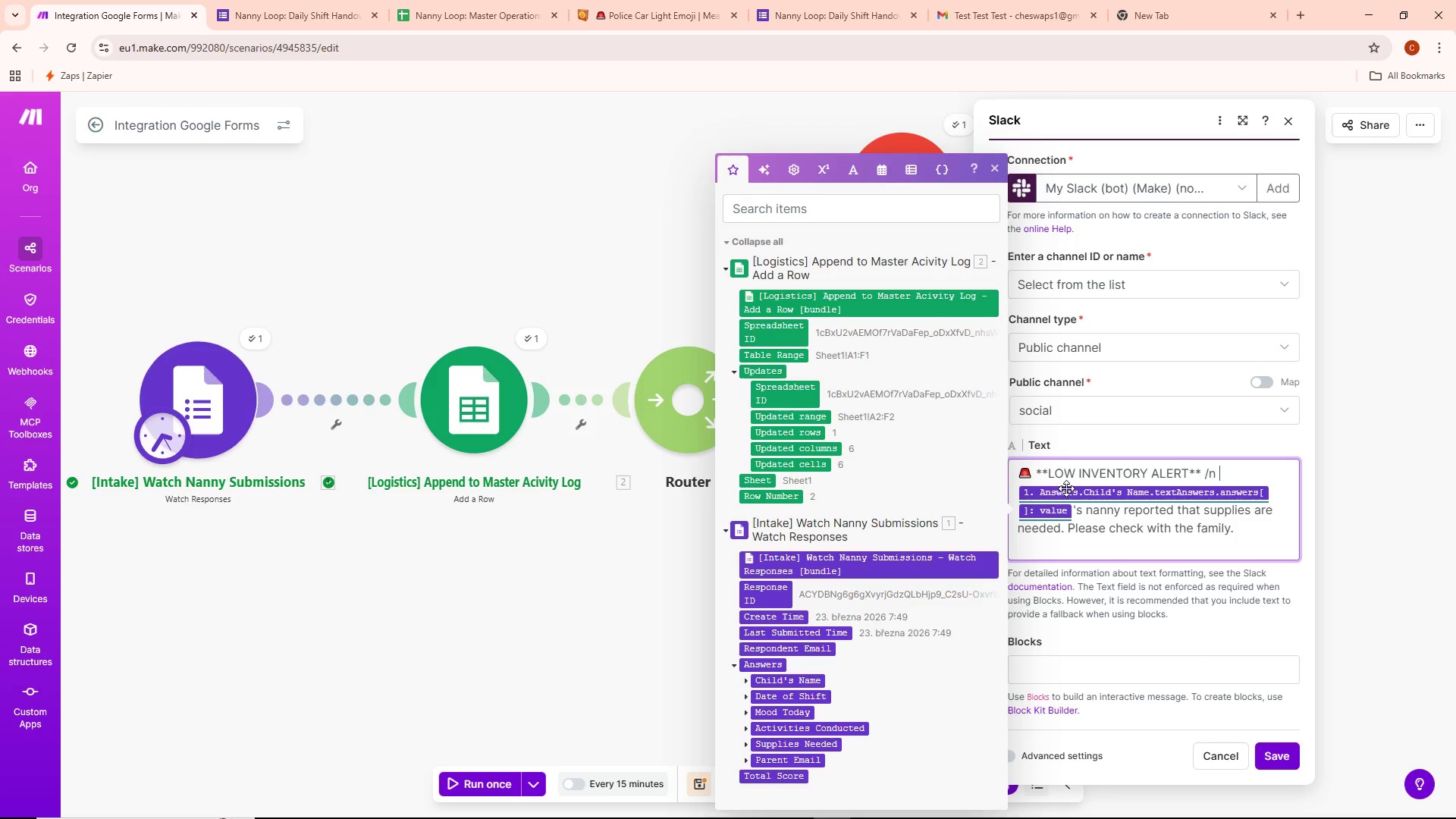 
wait(6.95)
 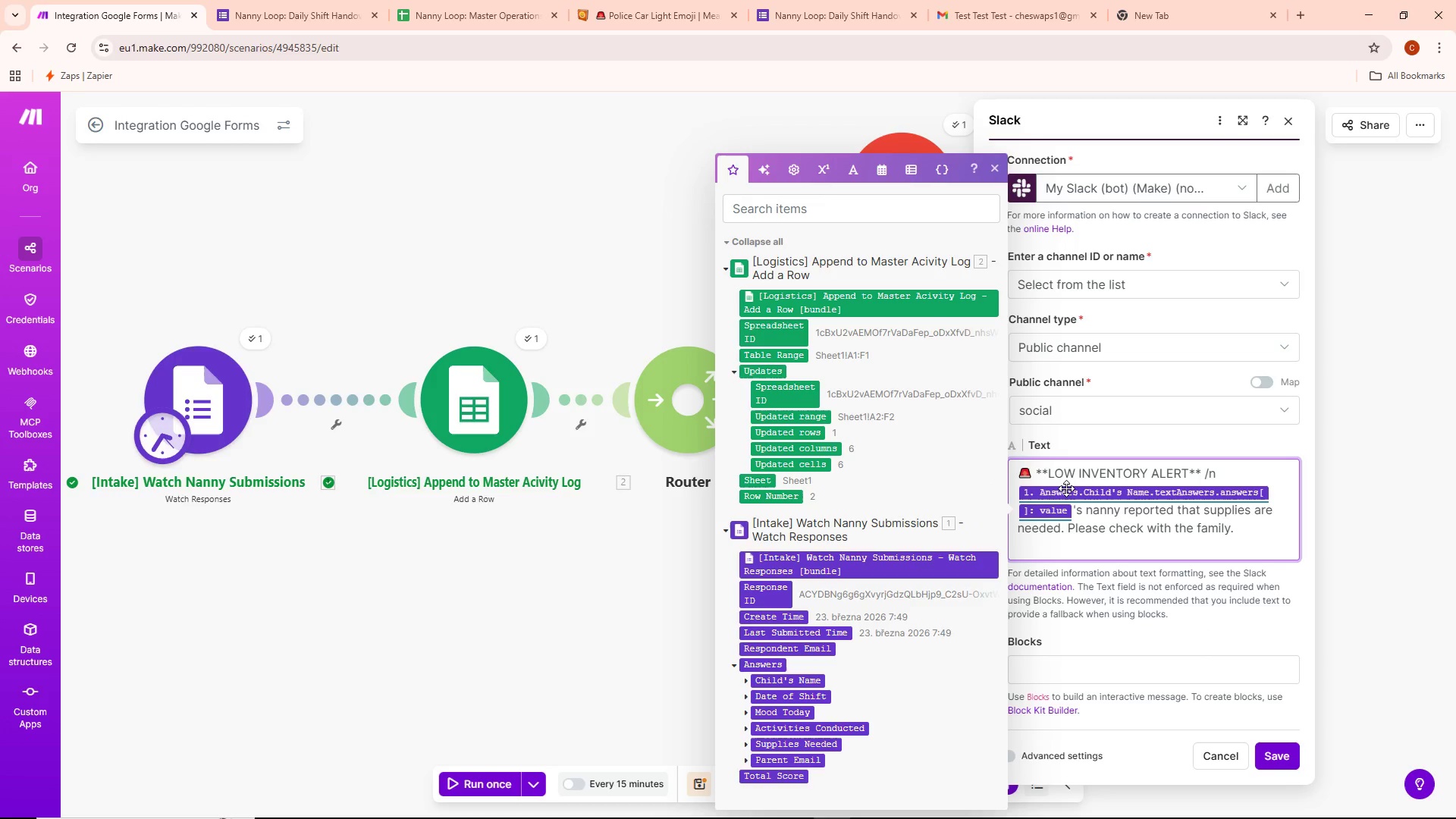 
type(**)
 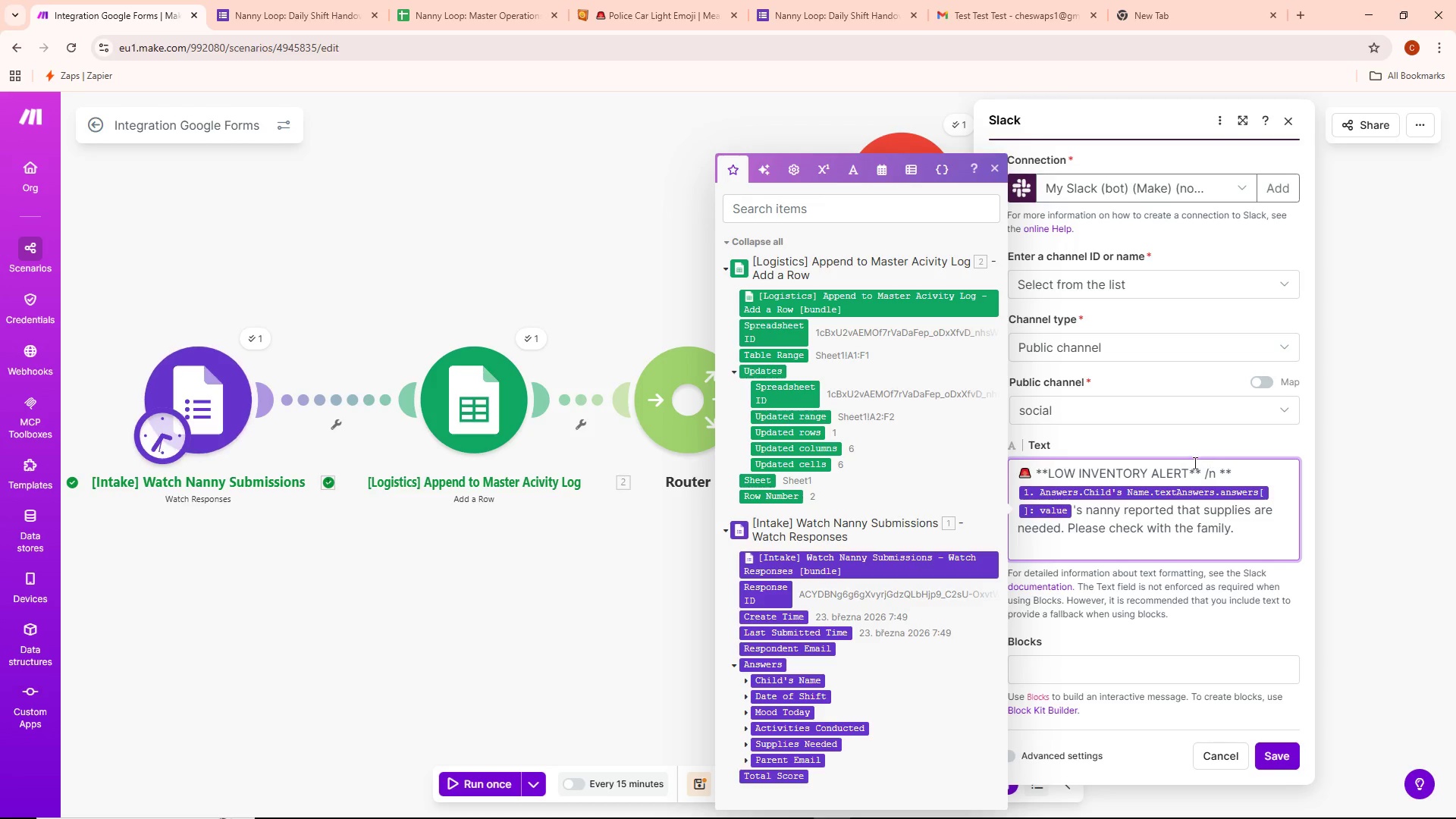 
wait(8.78)
 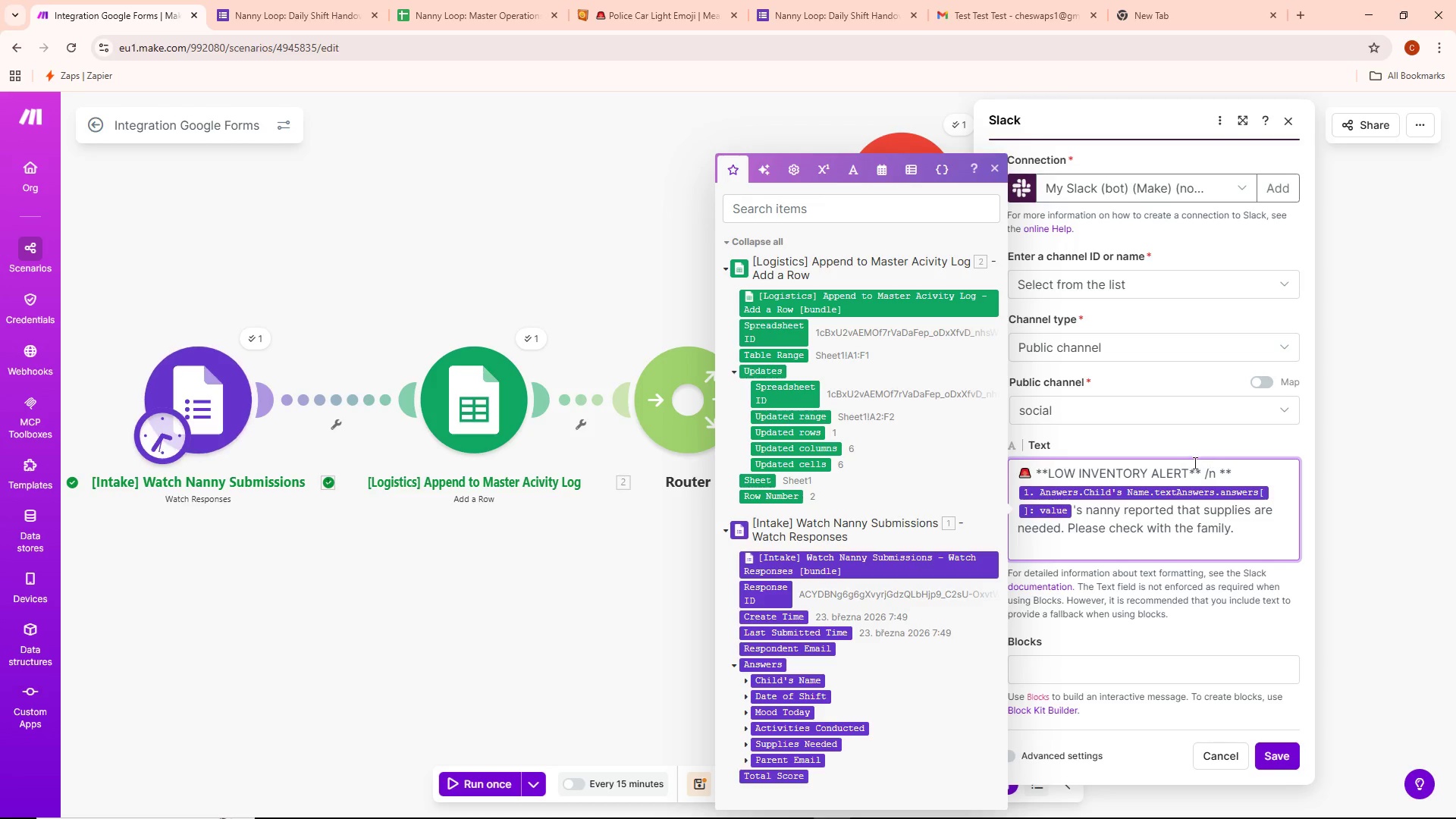 
key(Backspace)
 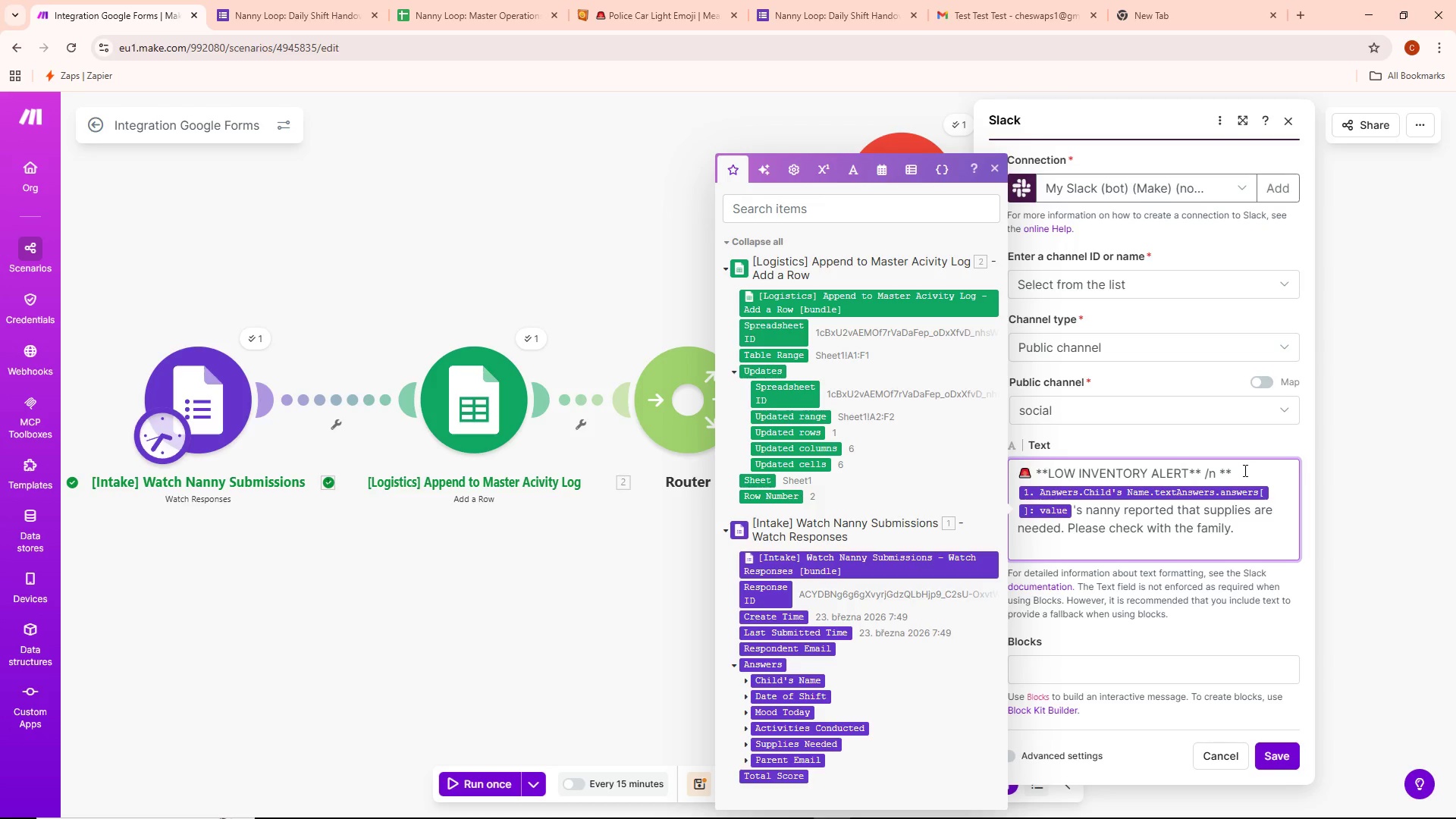 
wait(7.19)
 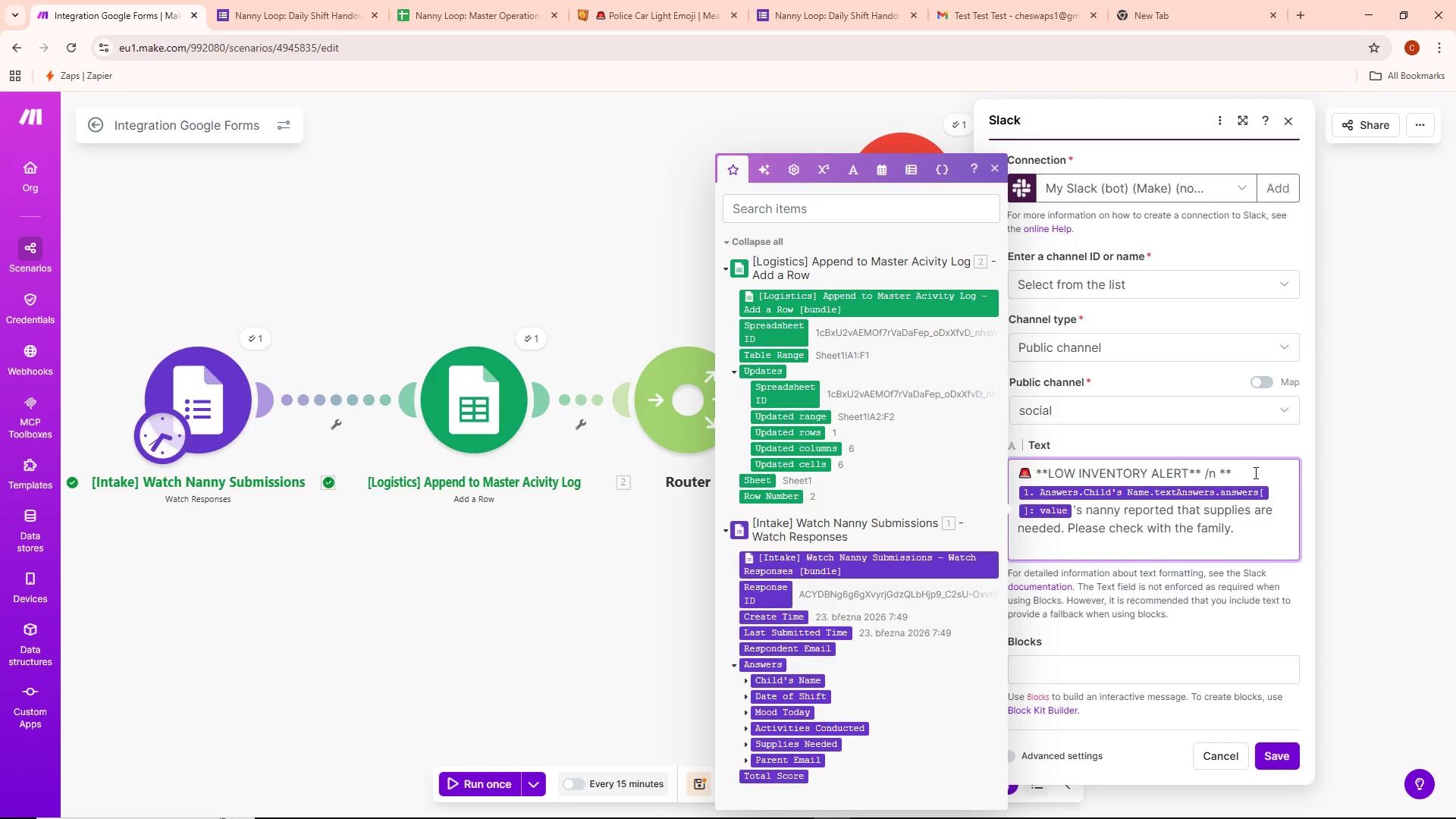 
left_click([1075, 511])
 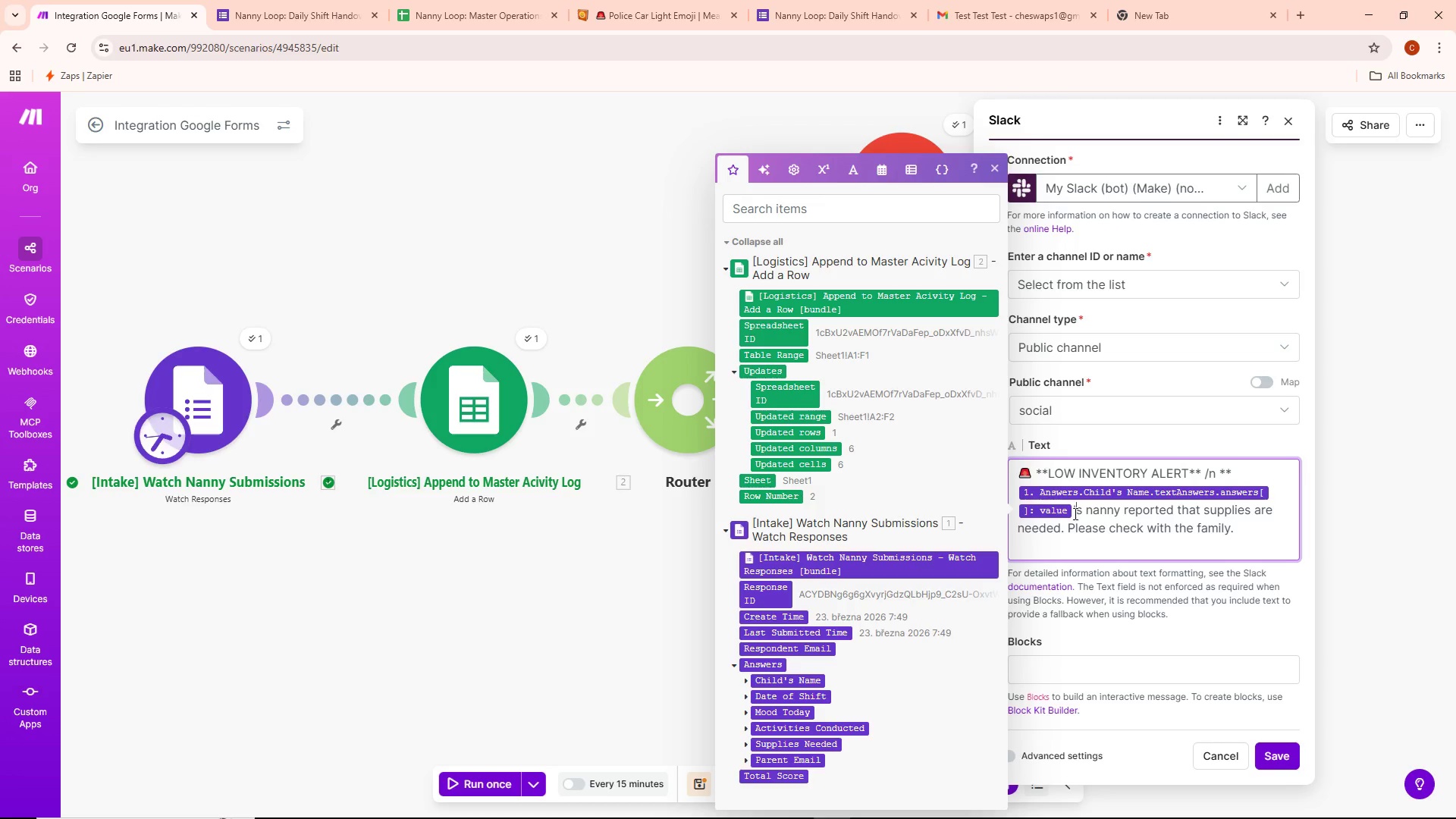 
left_click([1072, 513])
 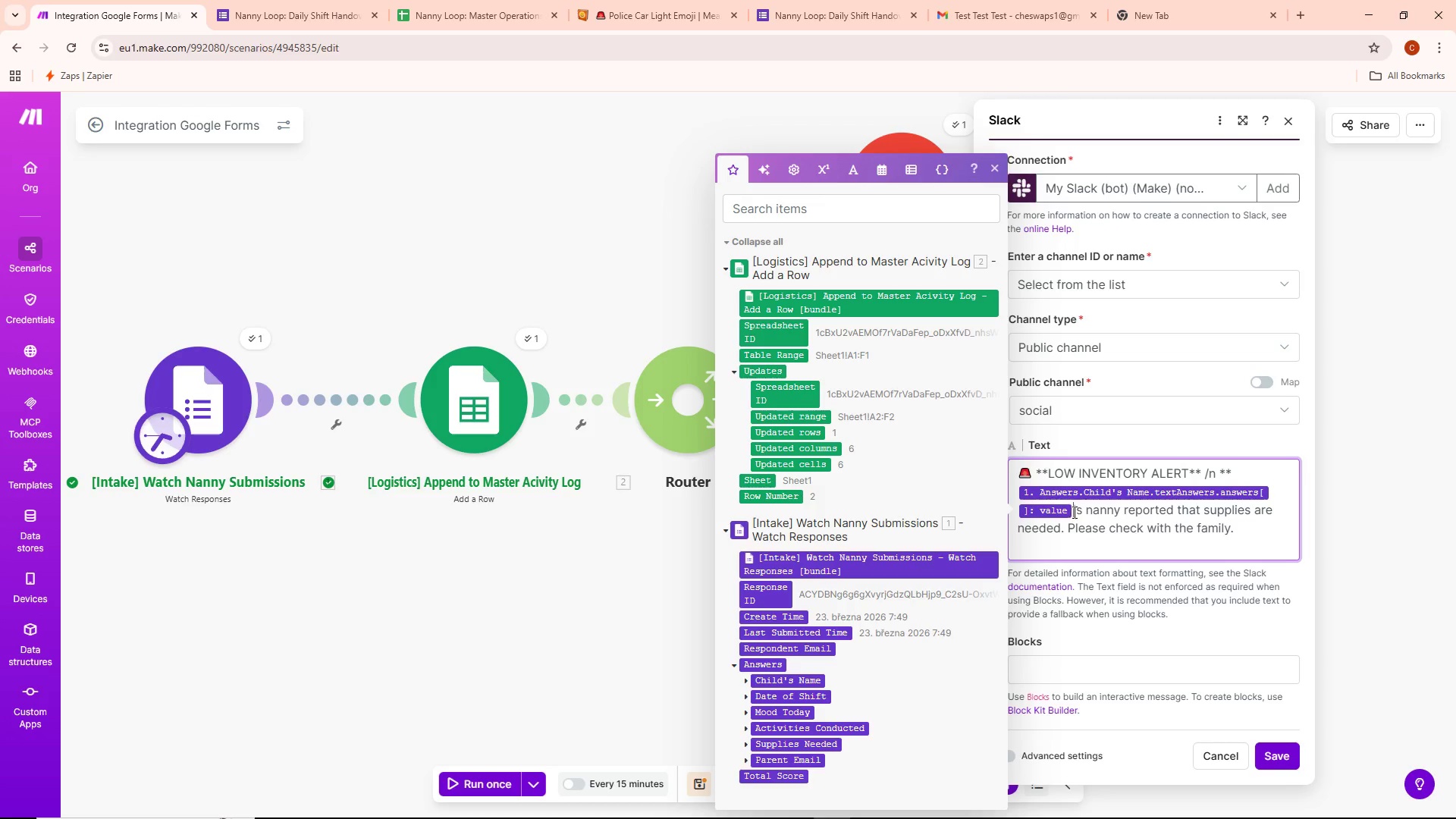 
key(Backspace)
 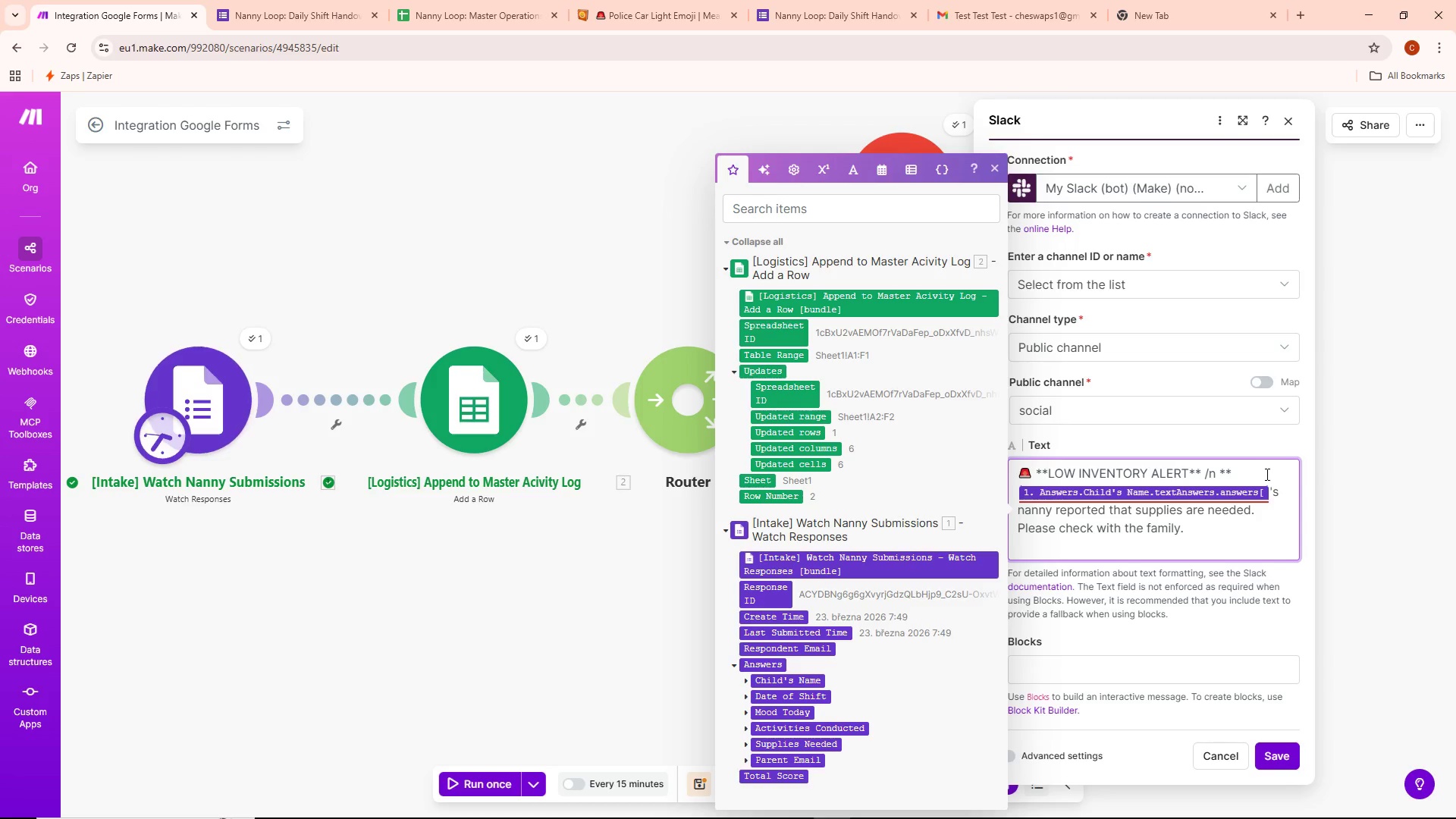 
key(Backspace)
 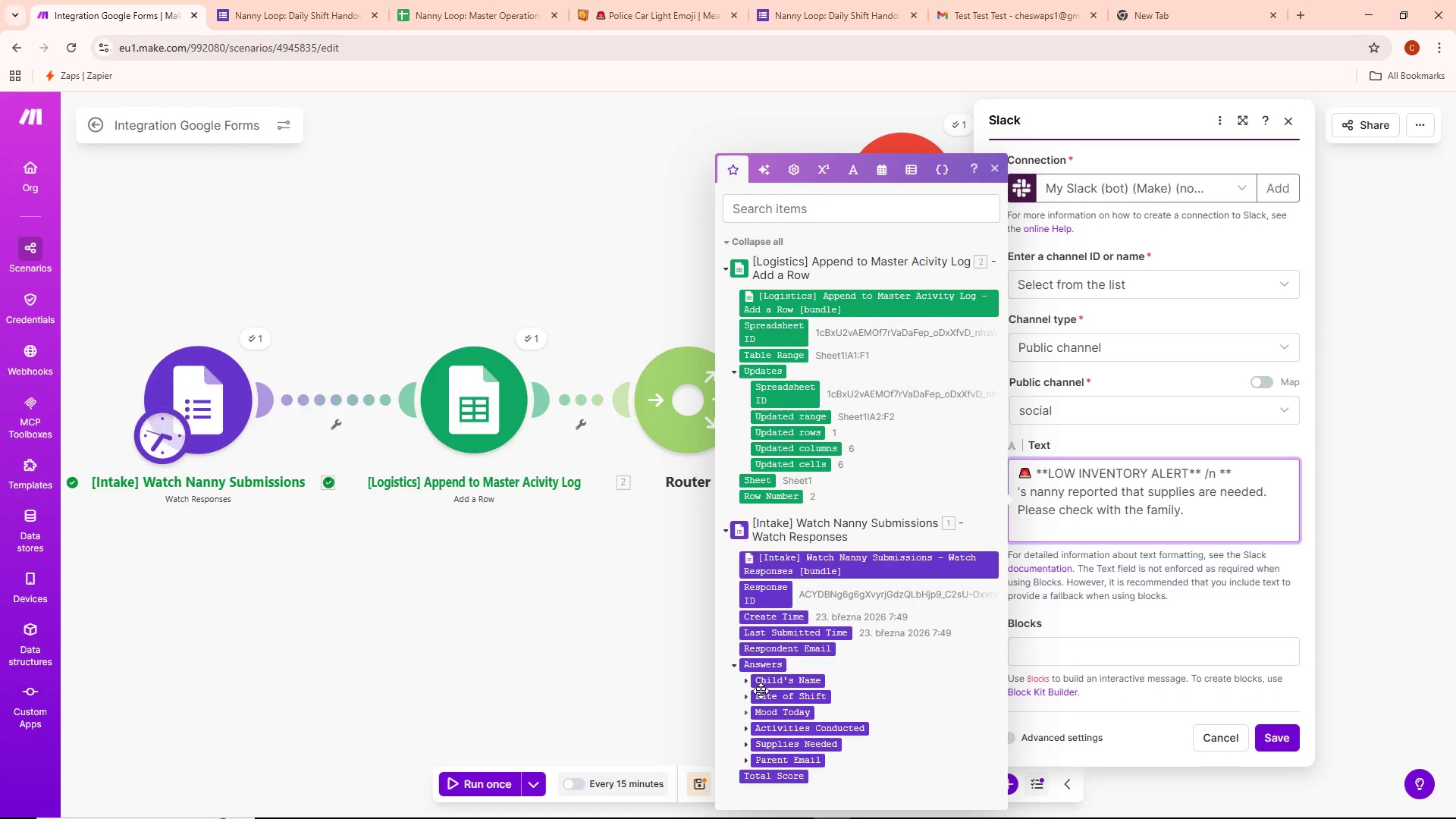 
left_click([747, 676])
 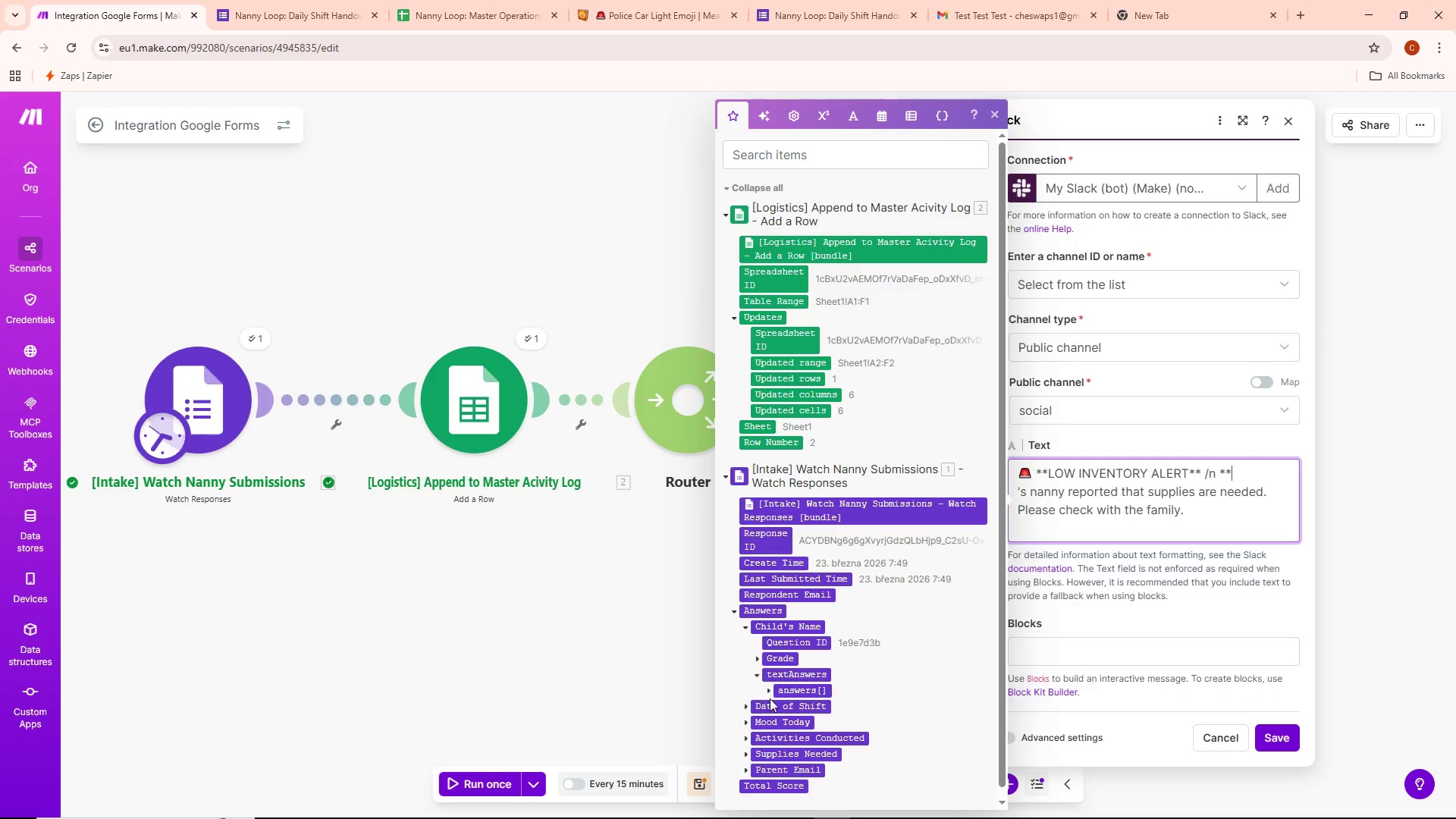 
left_click([770, 691])
 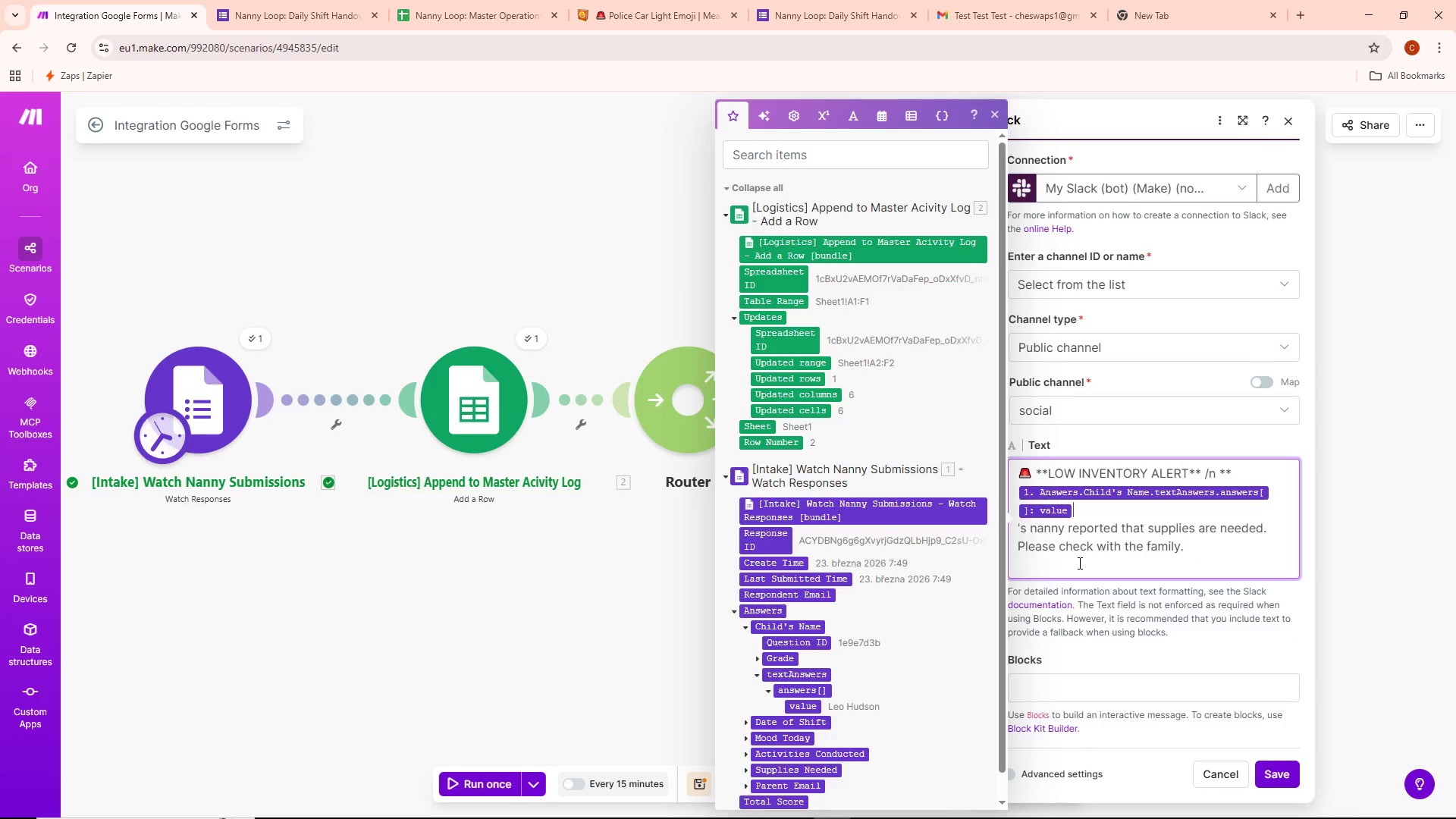 
wait(8.53)
 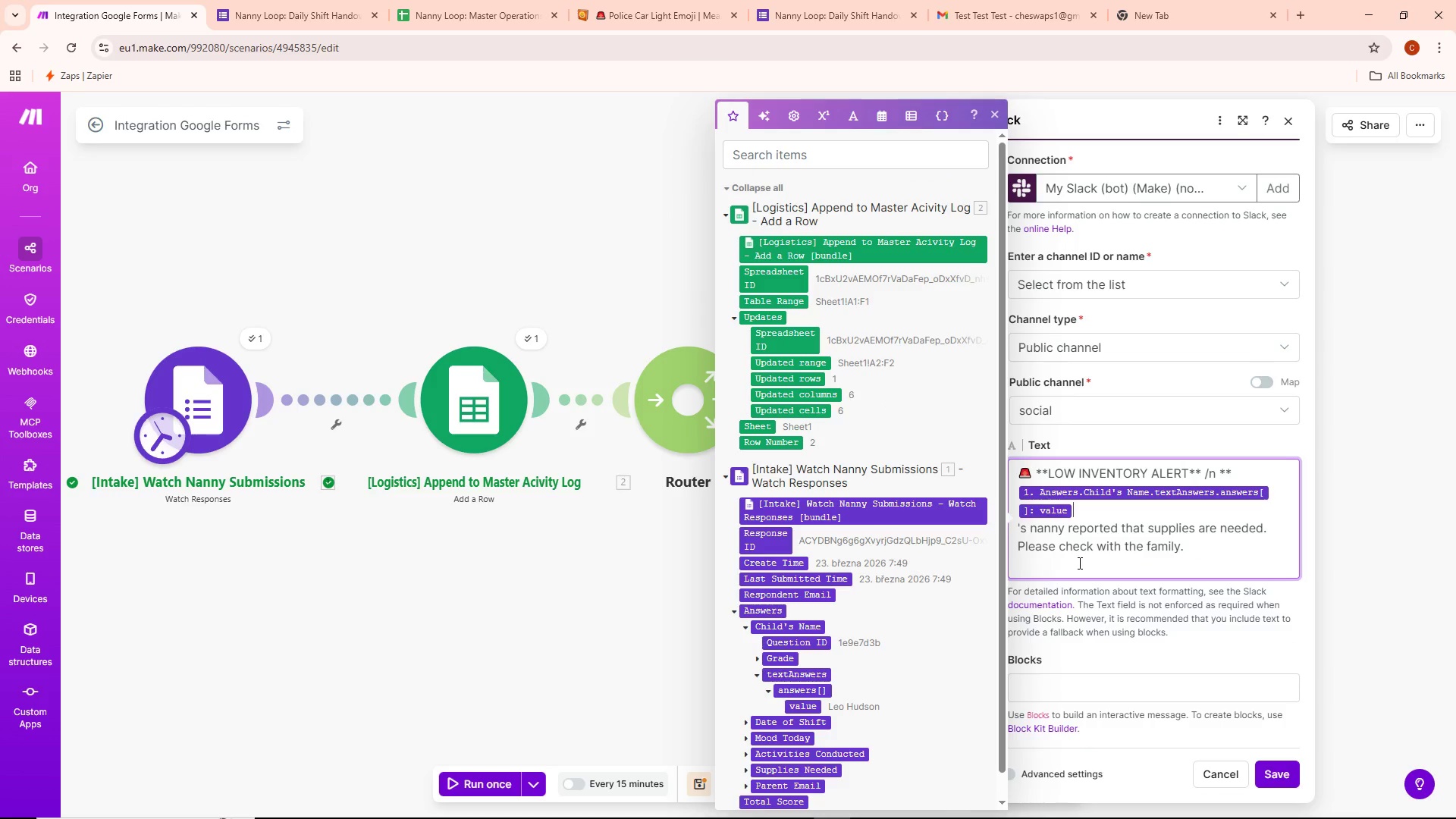 
key(Space)
 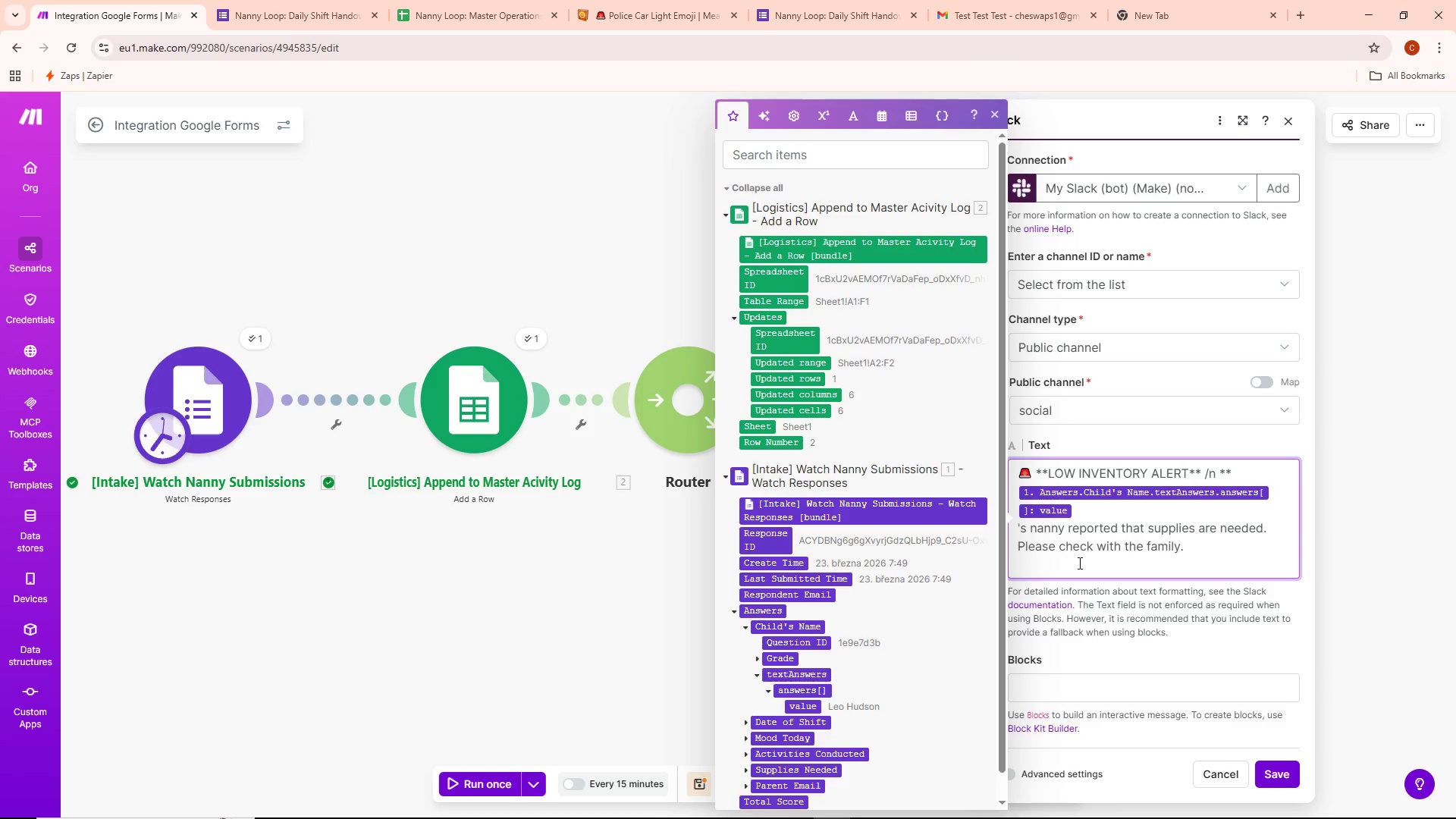 
key(Slash)
 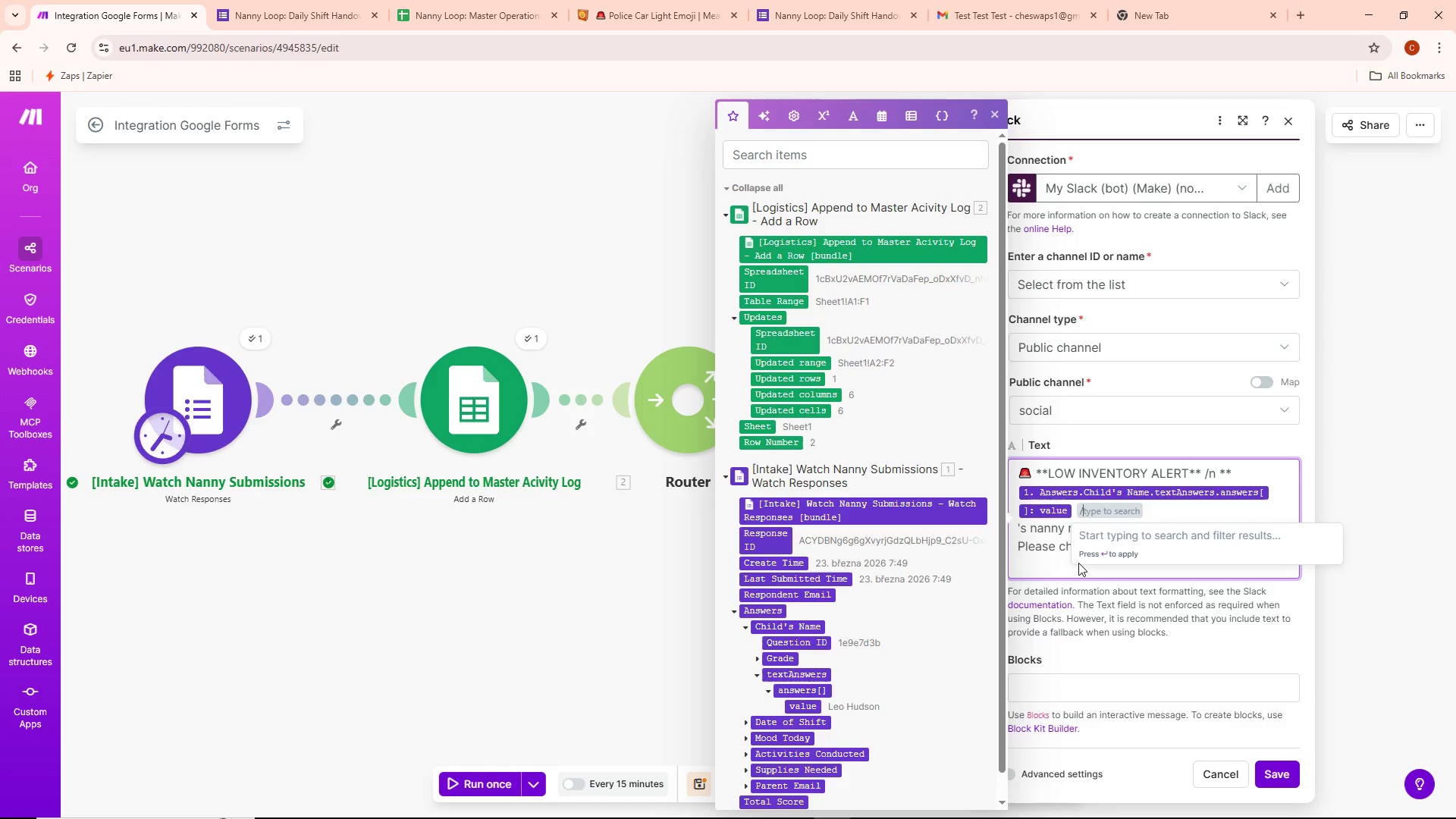 
key(N)
 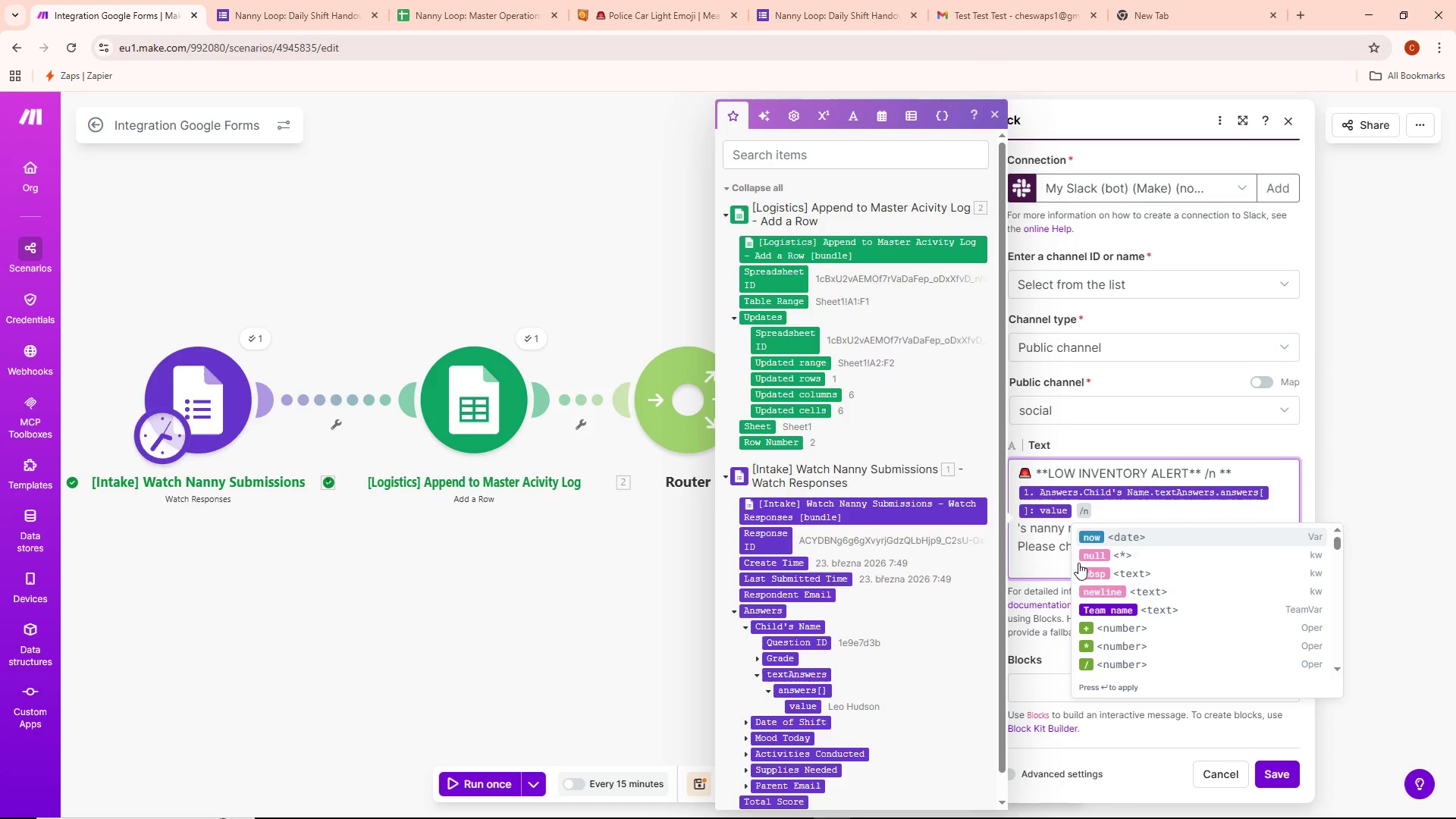 
key(Space)
 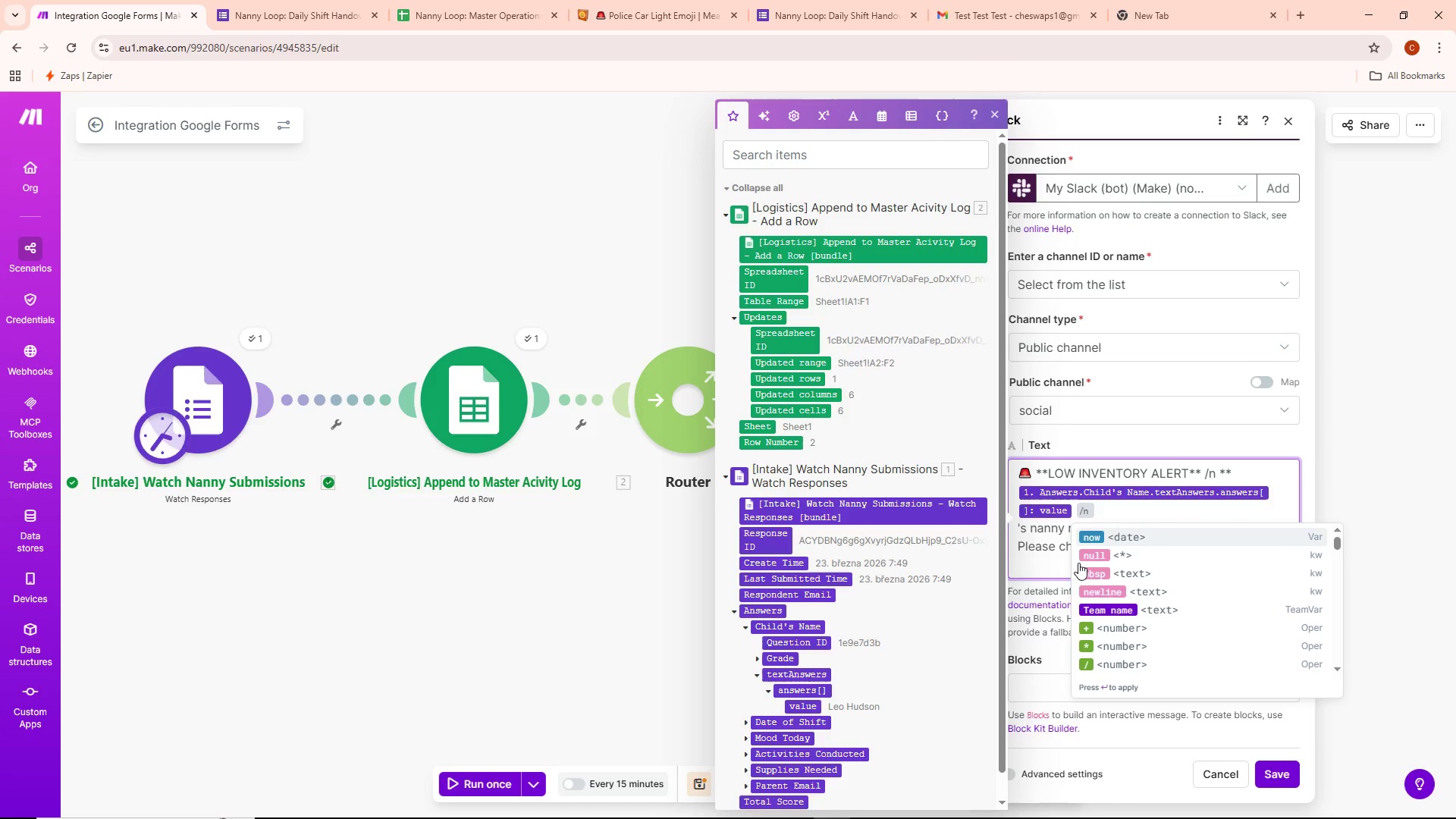 
key(Space)
 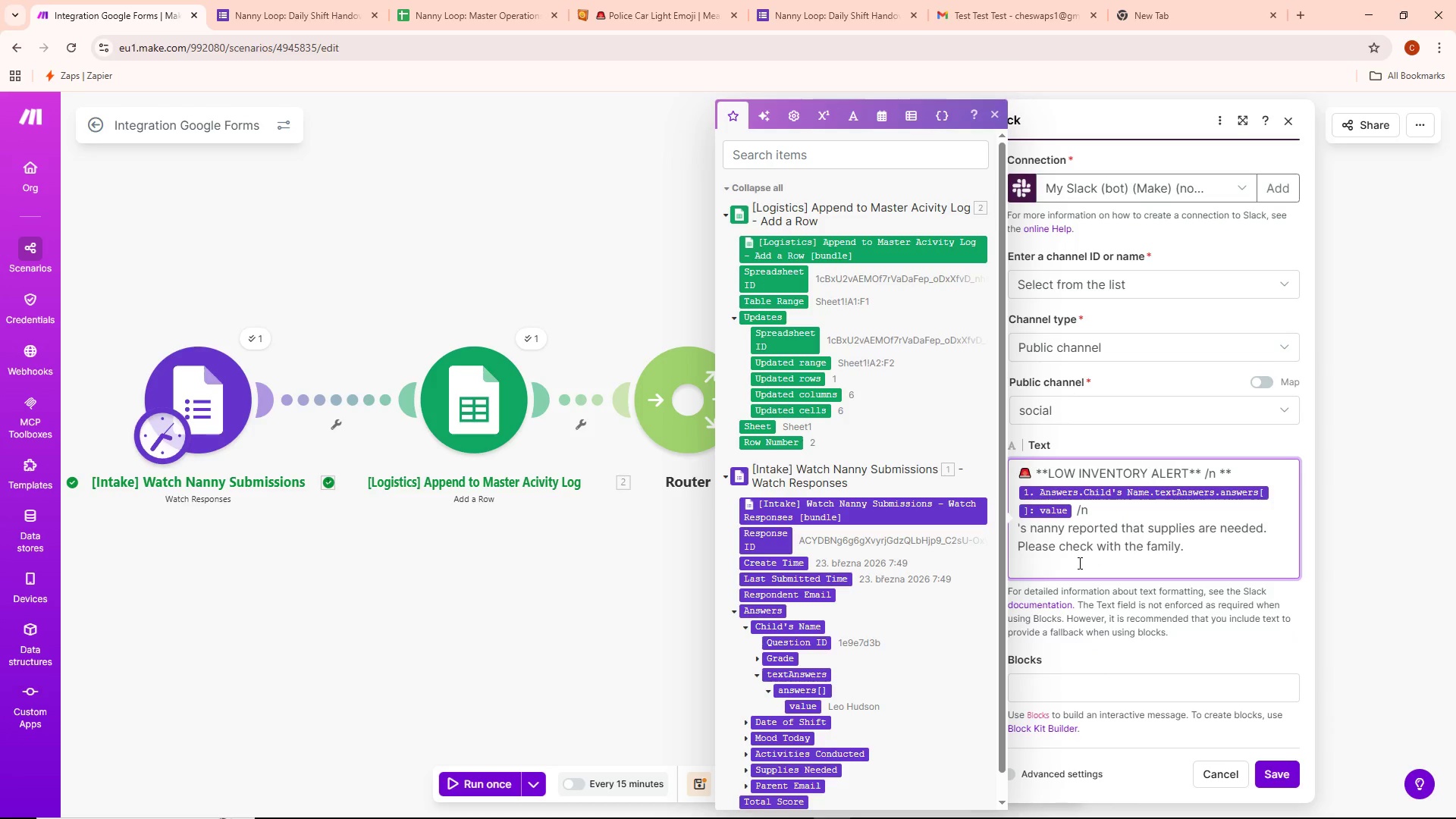 
key(Backspace)
 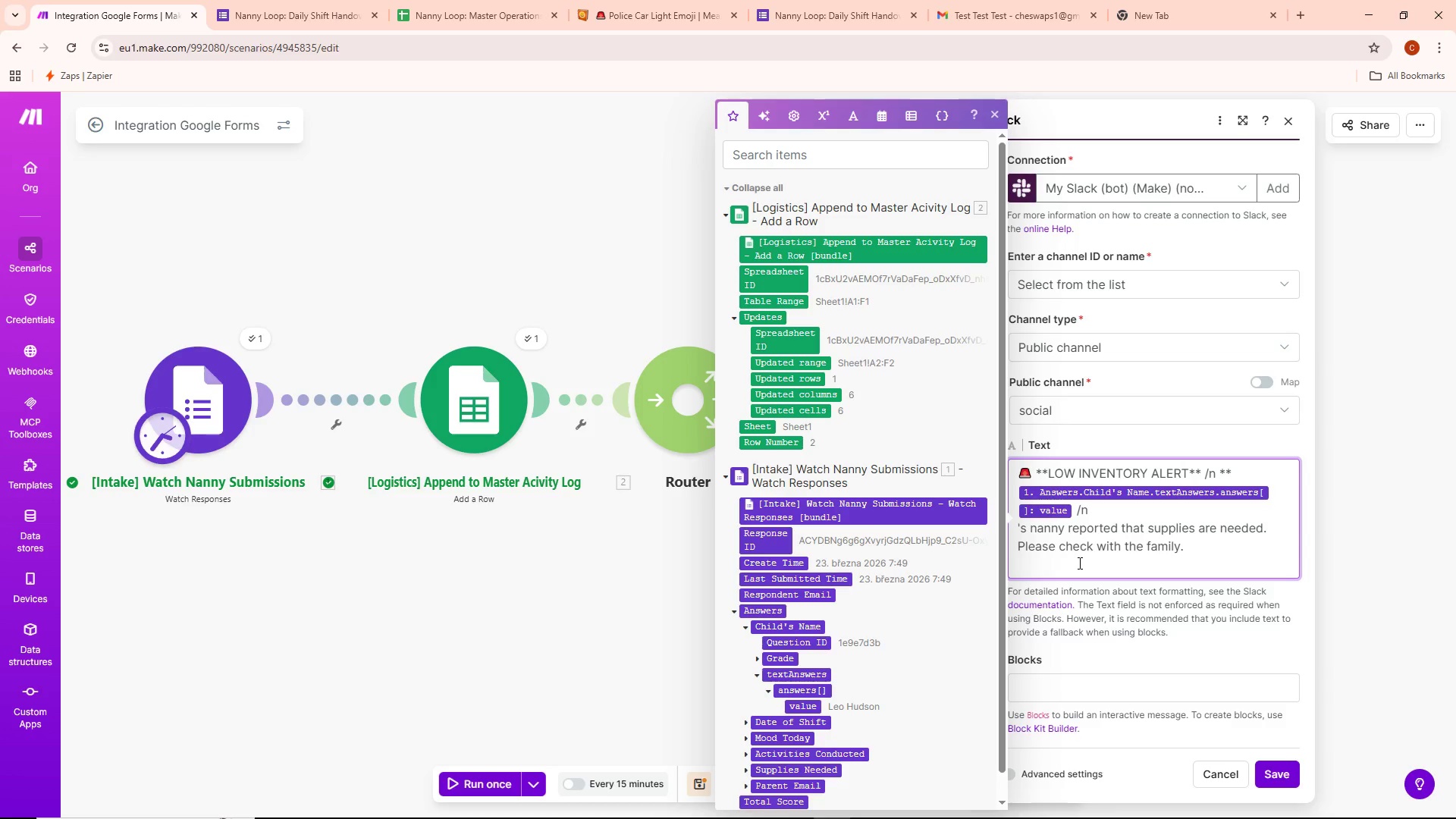 
type(**)
 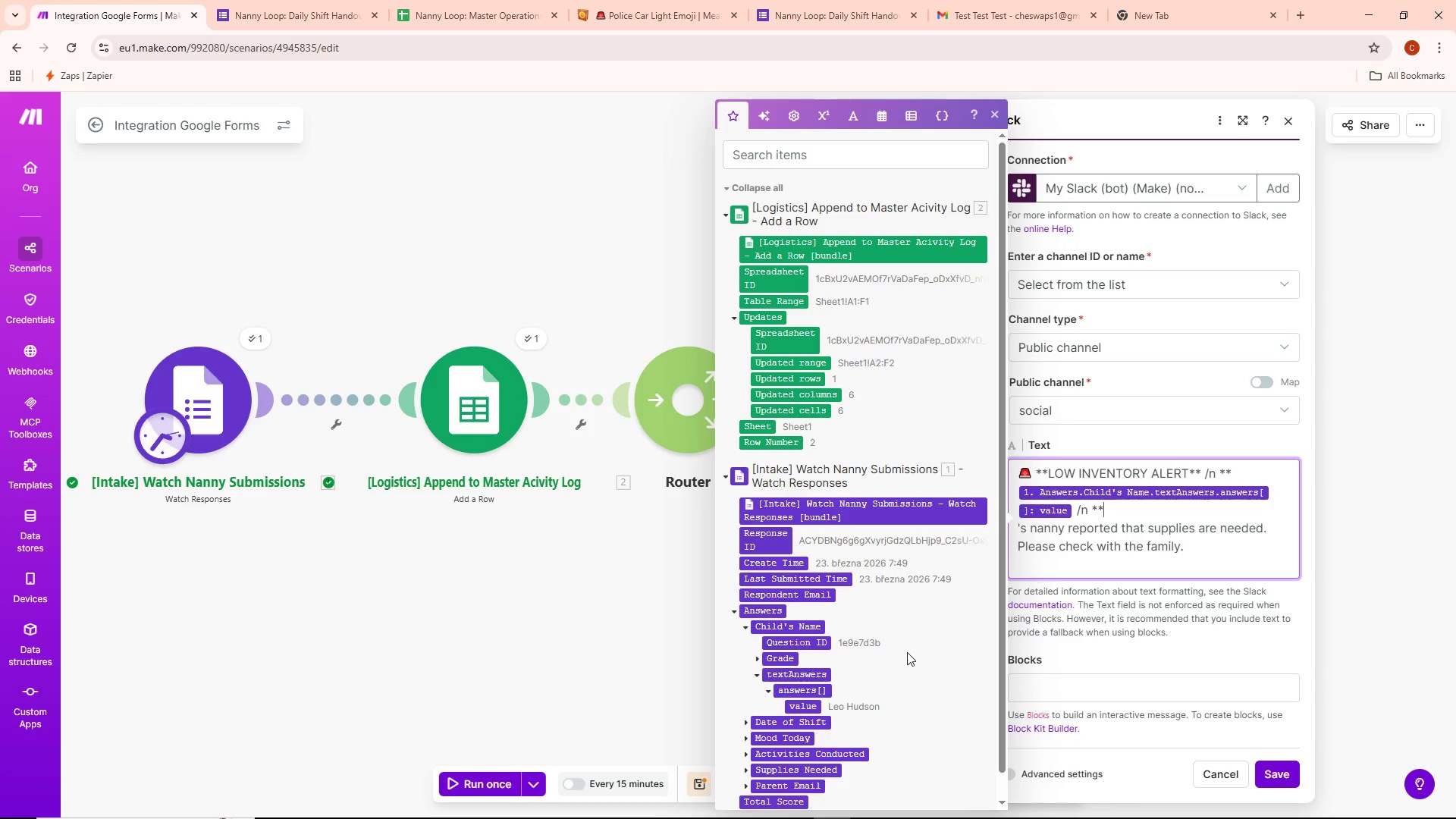 
mouse_move([806, 642])
 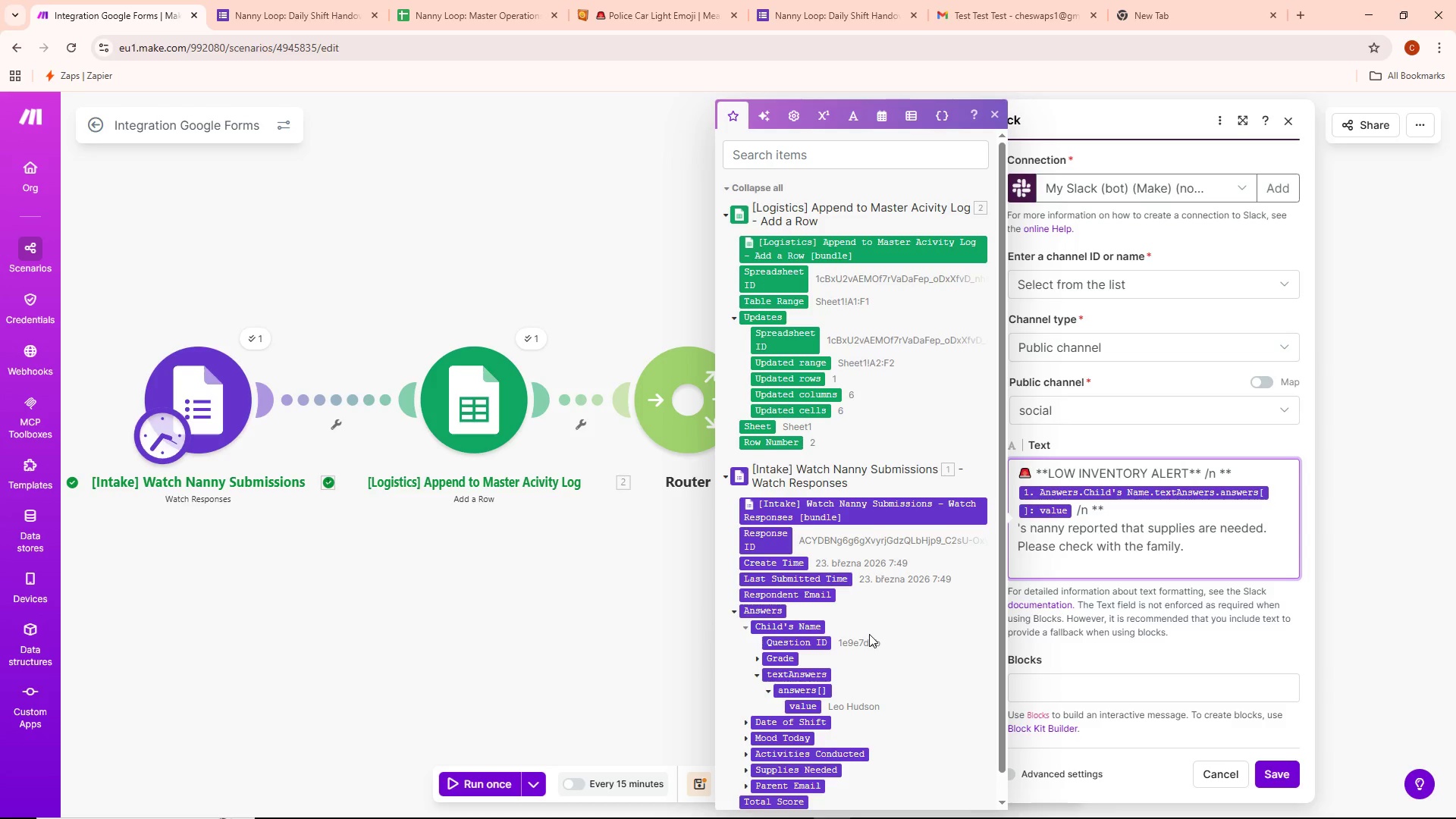 
scroll: coordinate [869, 634], scroll_direction: down, amount: 1.0
 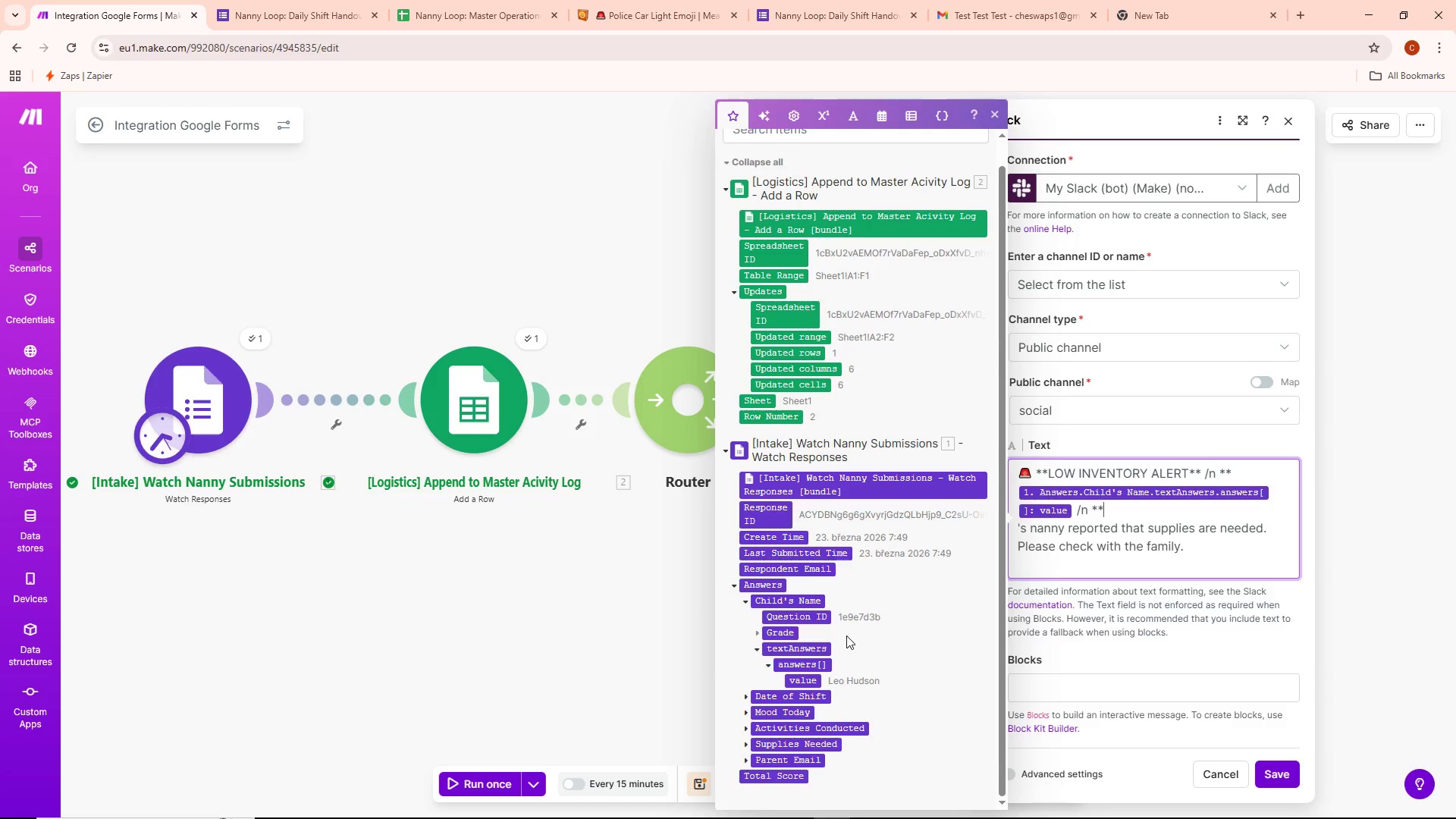 
wait(5.53)
 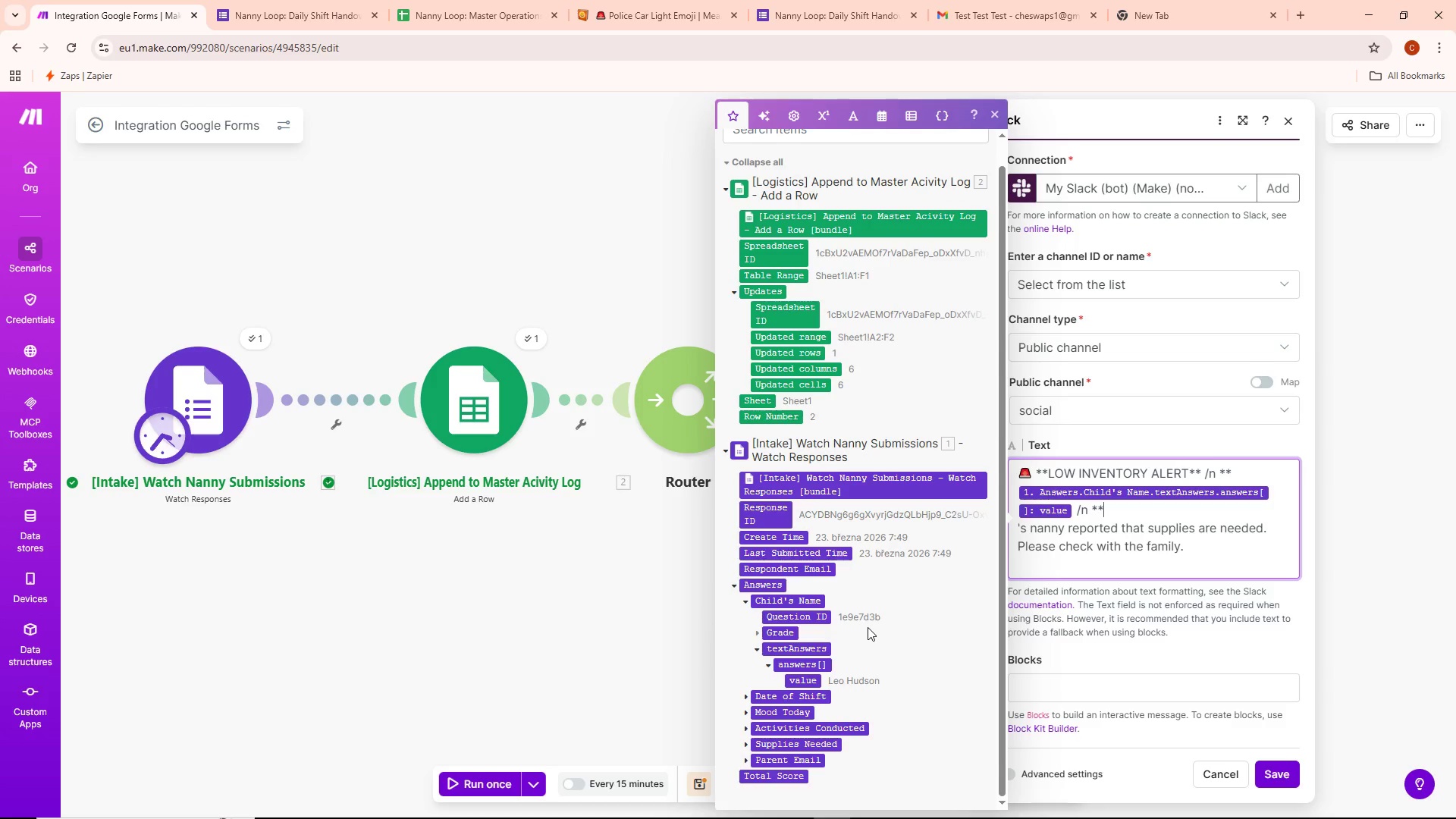 
mouse_move([792, 746])
 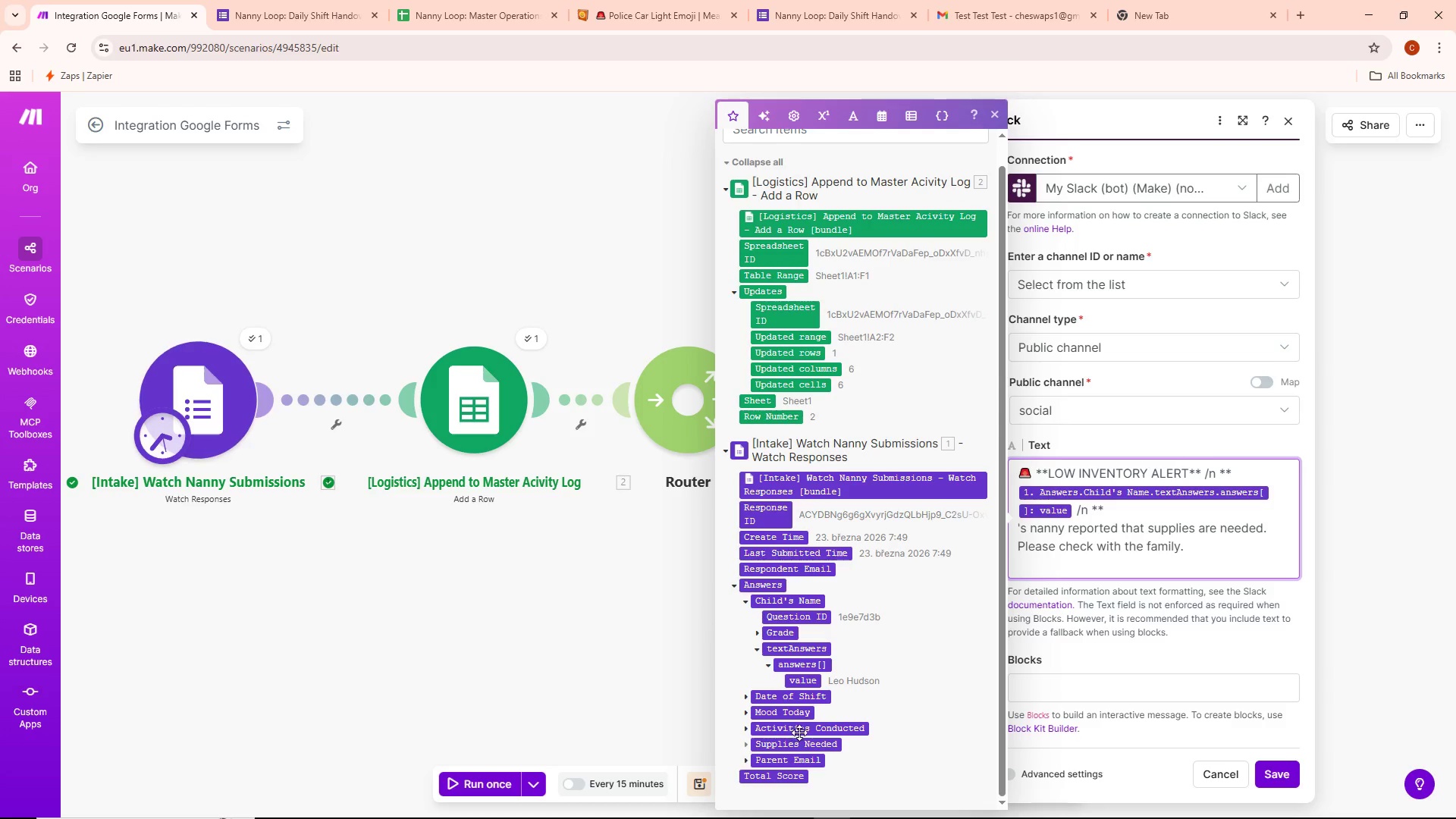 
mouse_move([824, 698])
 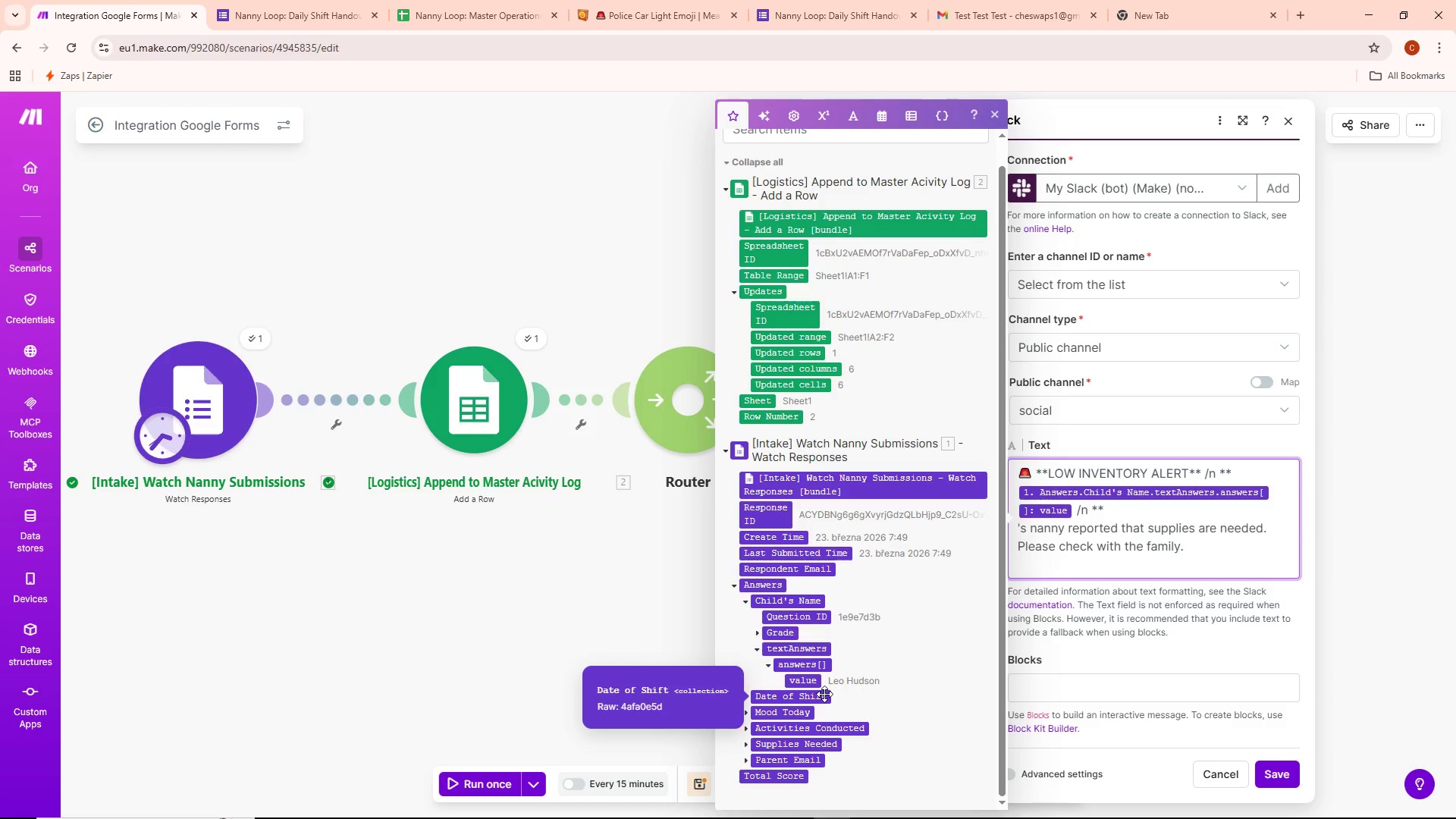 
wait(12.47)
 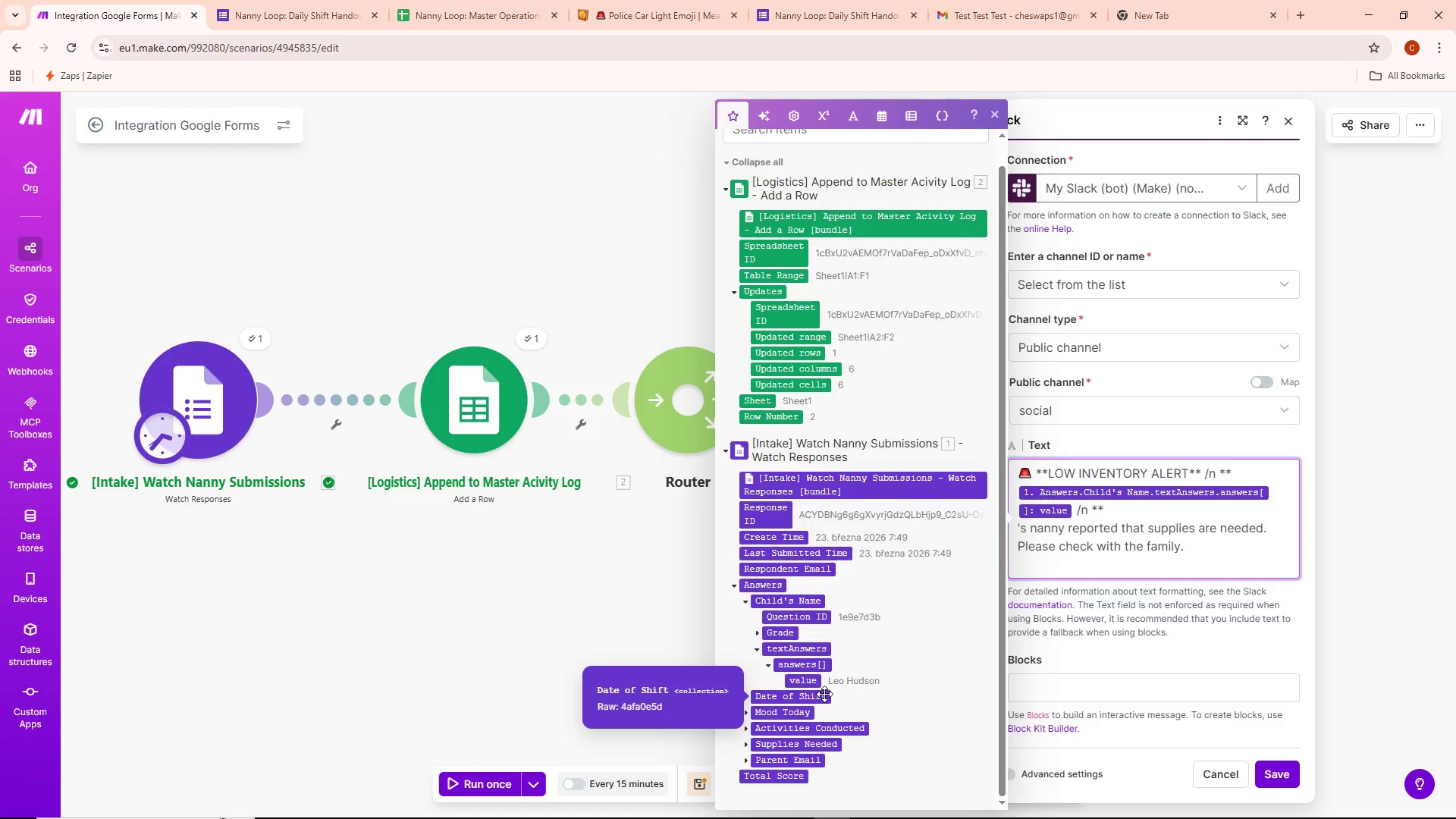 
type(Status:** Nanny has)
 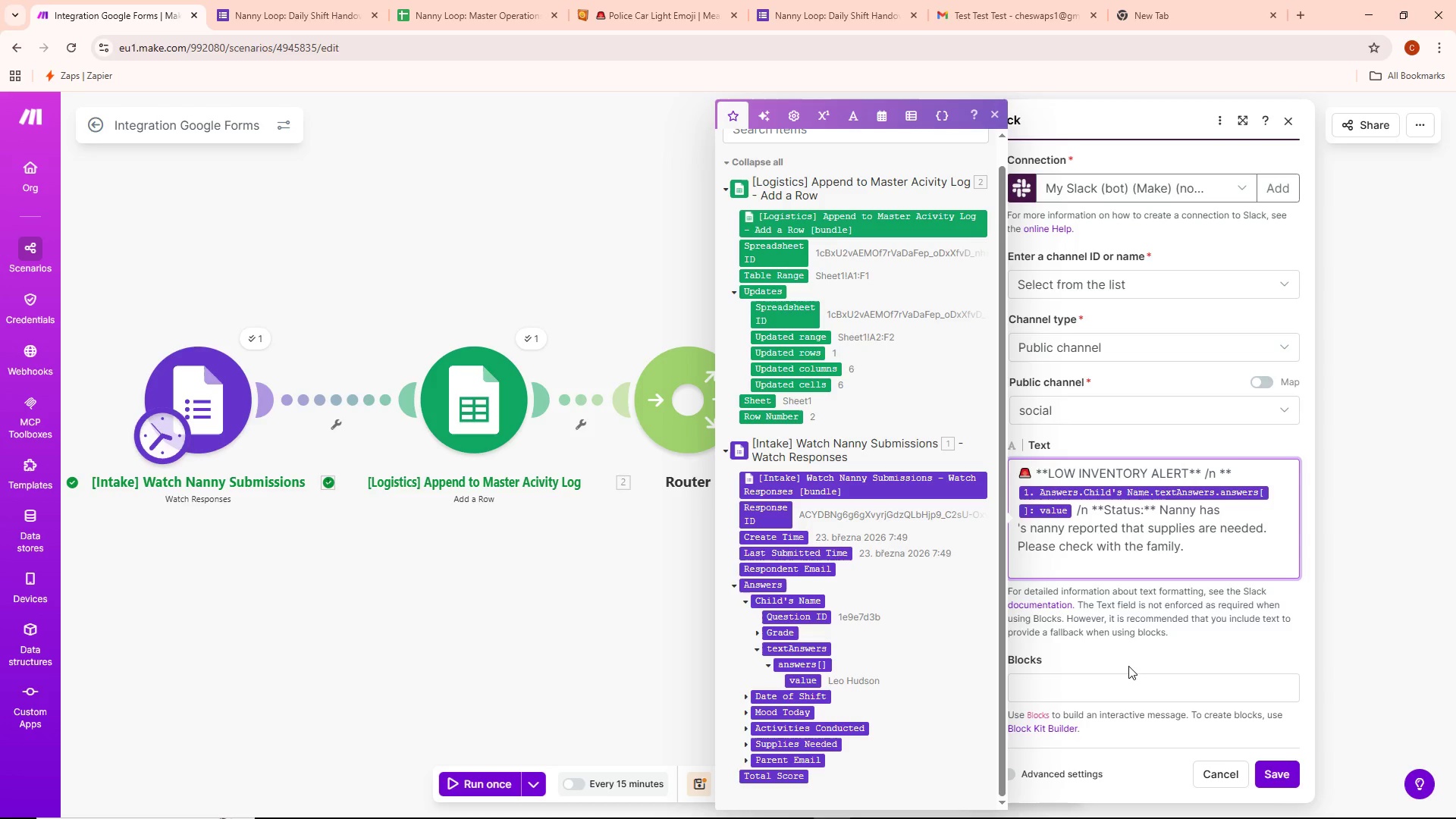 
type( requested supplies. Please )
 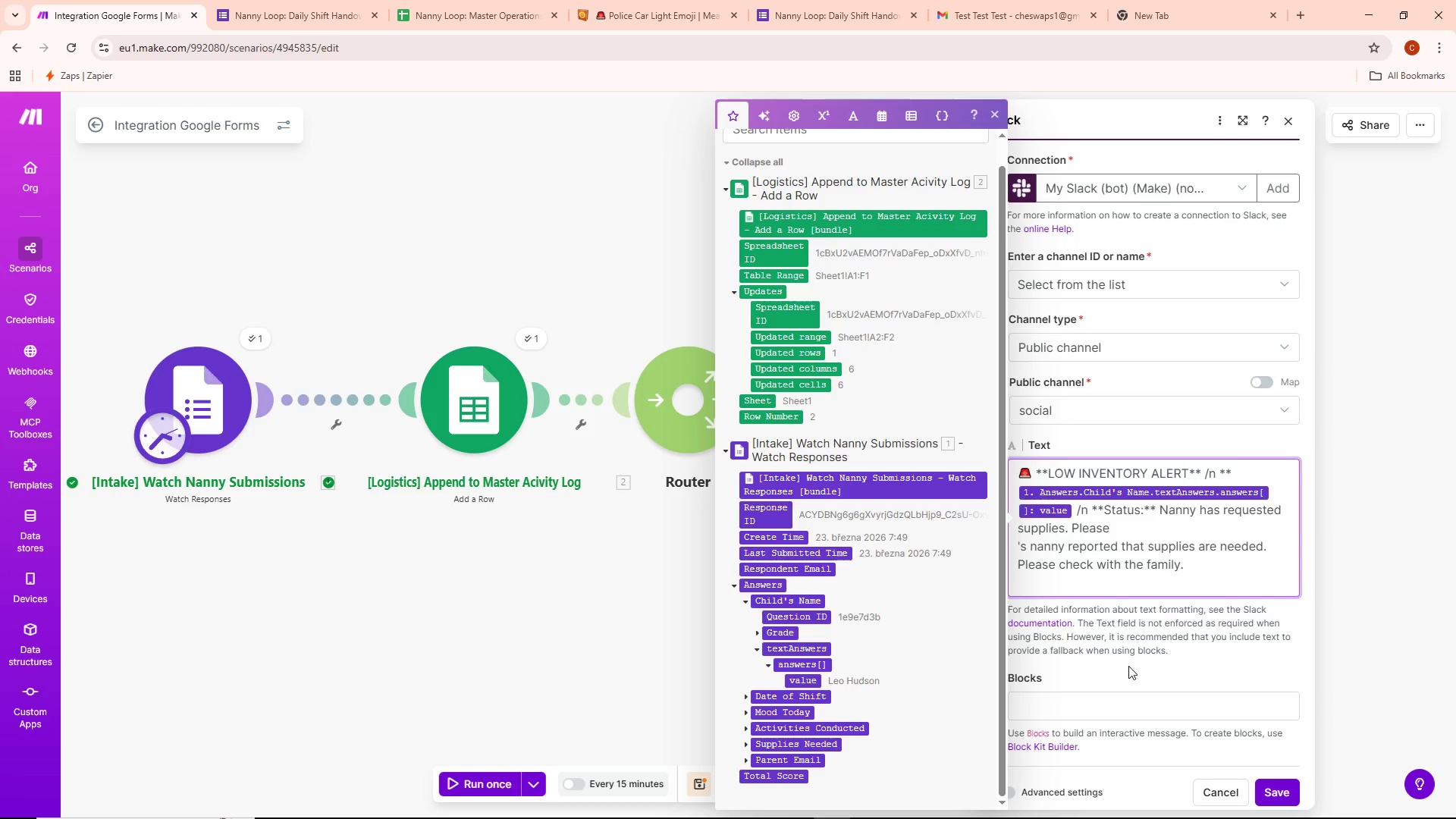 
type(coordinate with)
 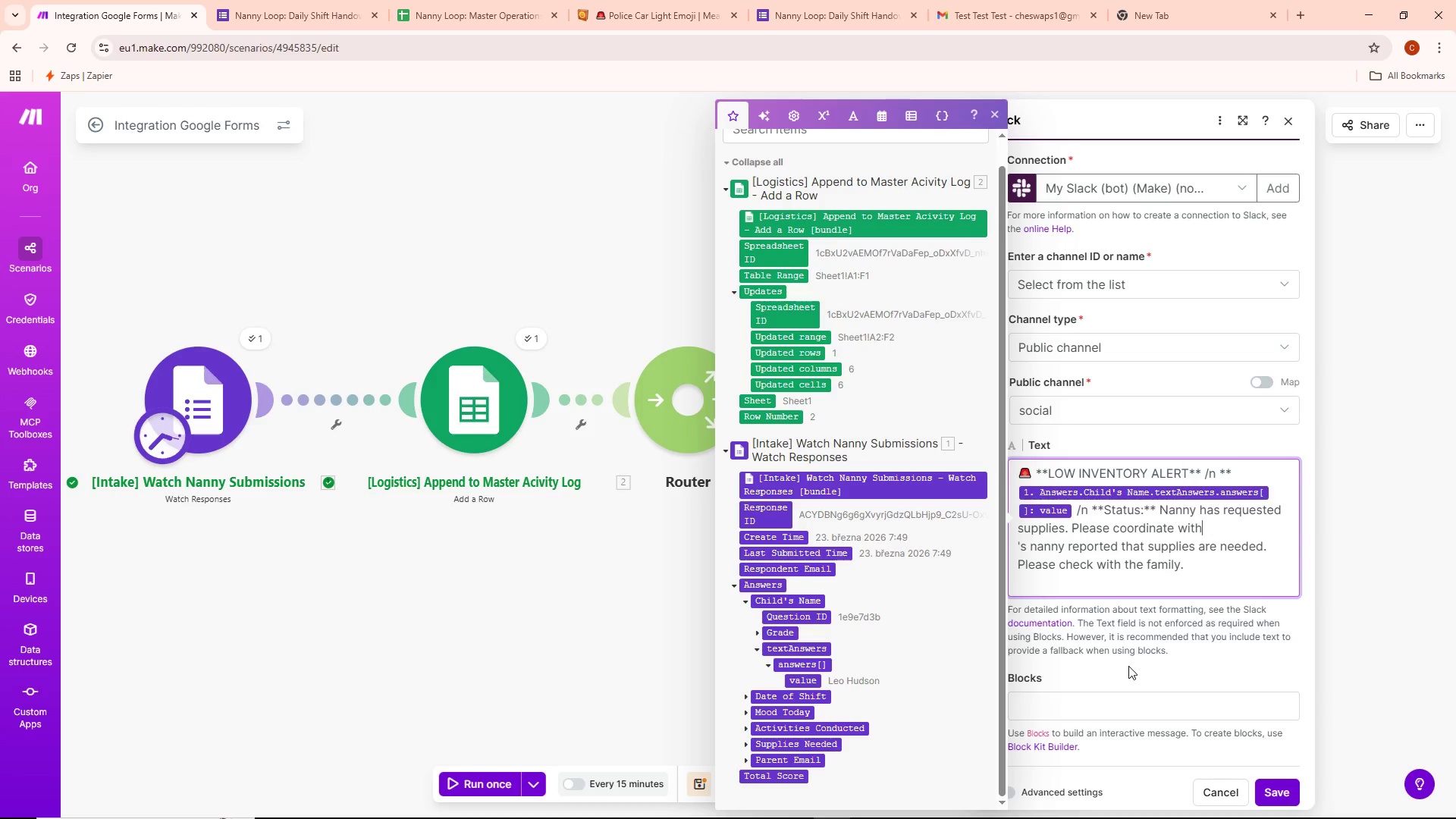 
type( the)
 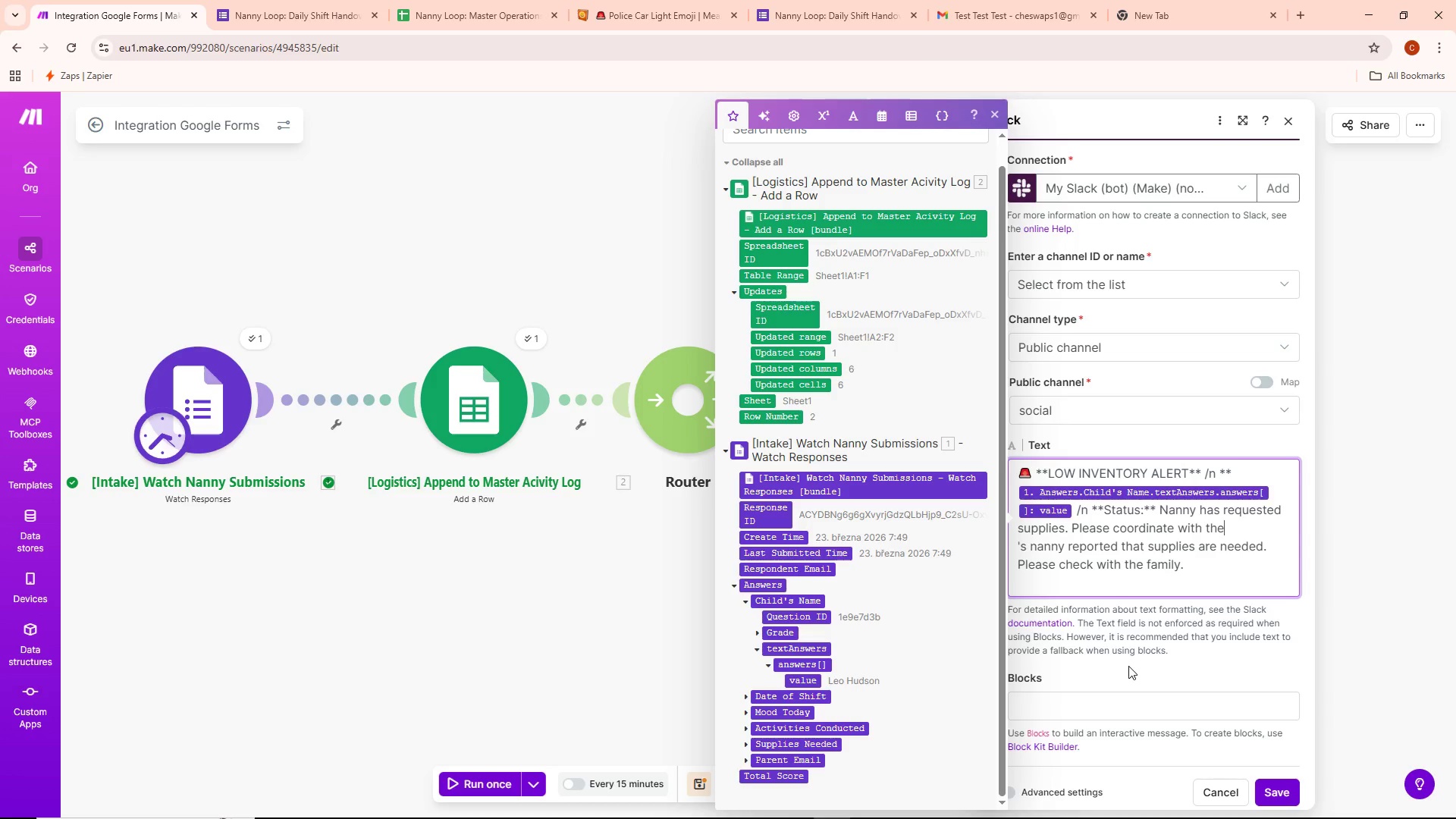 
type( family for)
 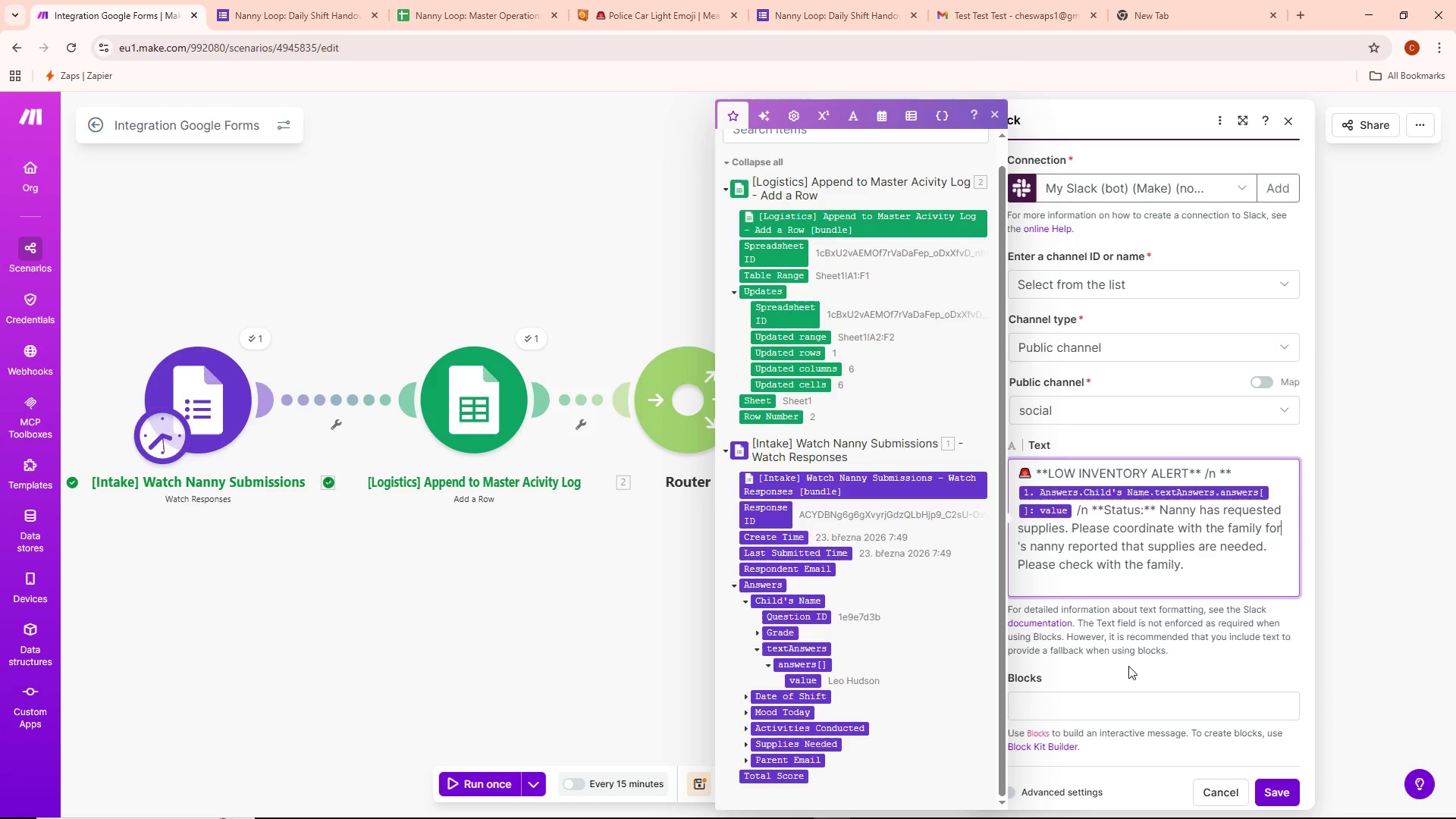 
type(res)
key(Backspace)
key(Backspace)
key(Backspace)
type( restock,)
key(Backspace)
type(.)
 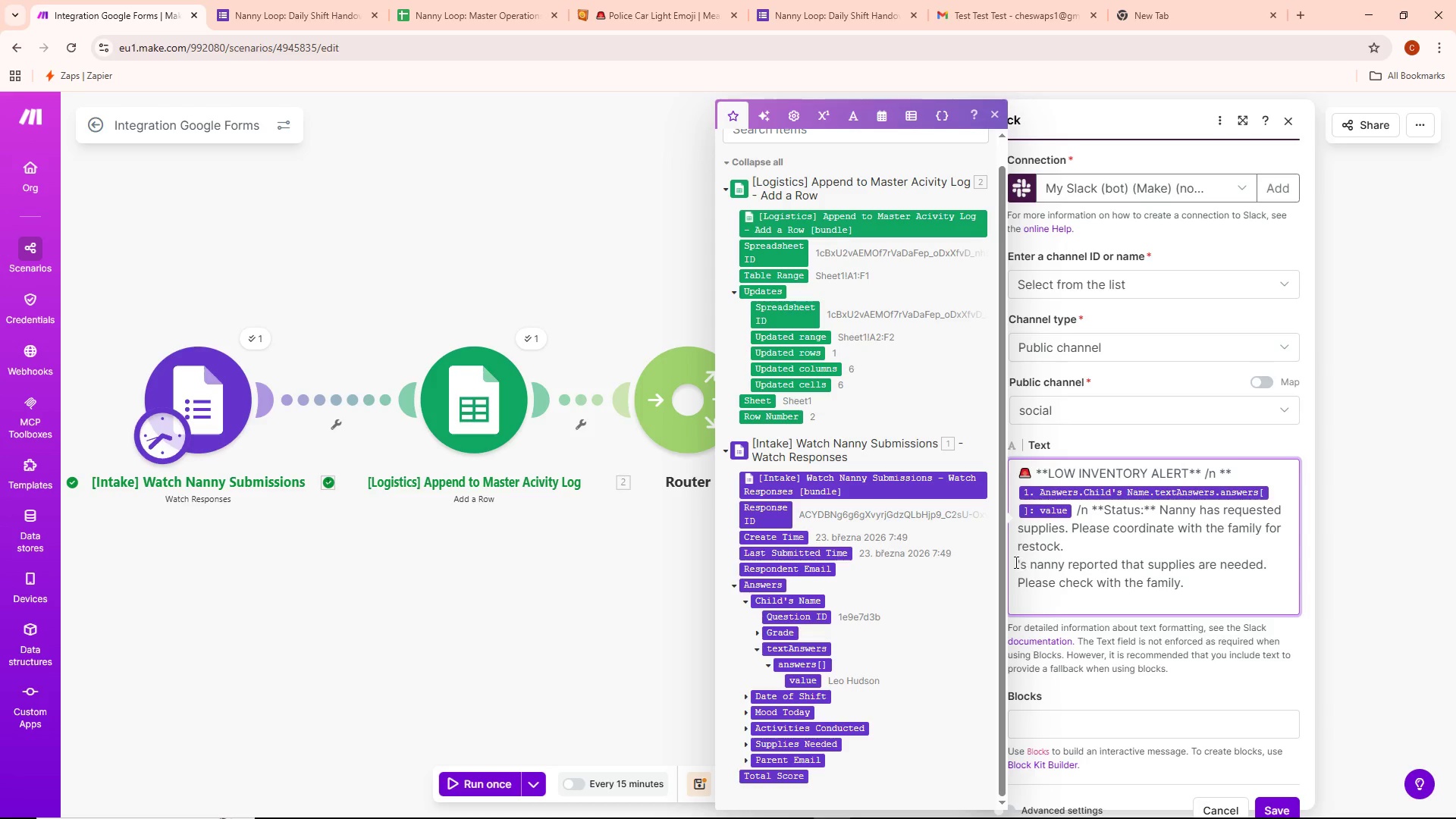 
left_click_drag(start_coordinate=[1016, 562], to_coordinate=[1220, 585])
 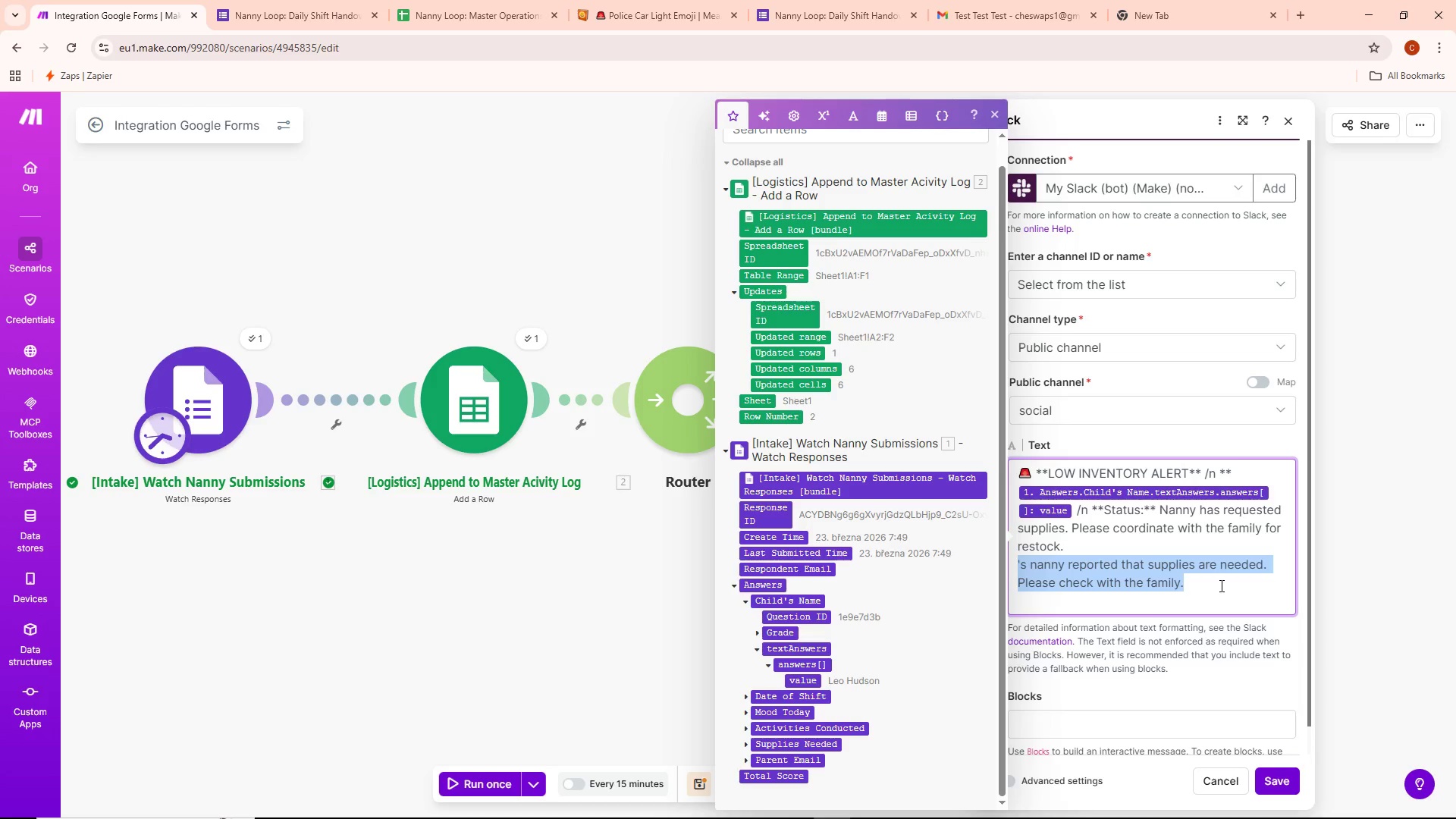 
key(Backspace)
 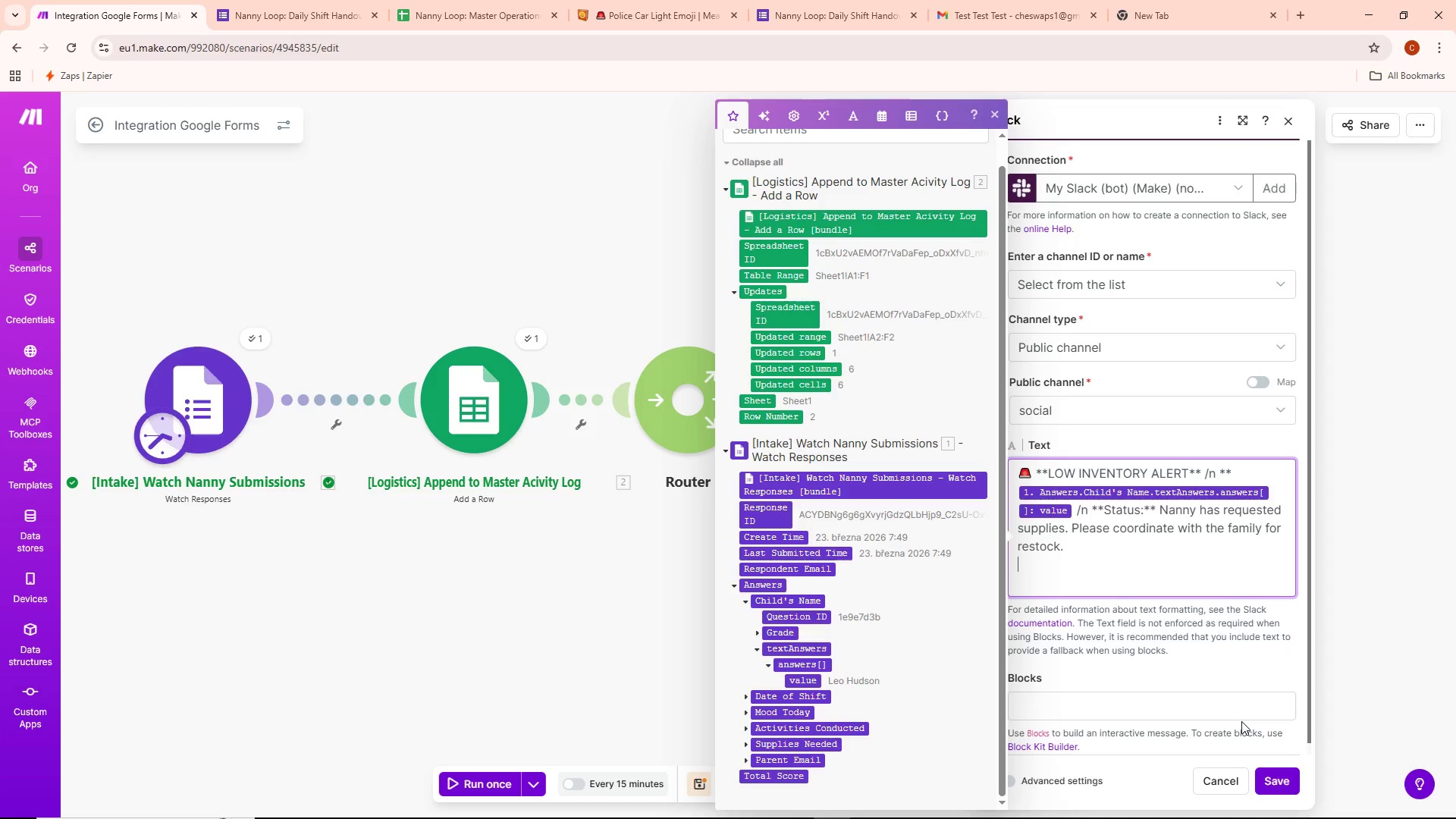 
key(Backspace)
 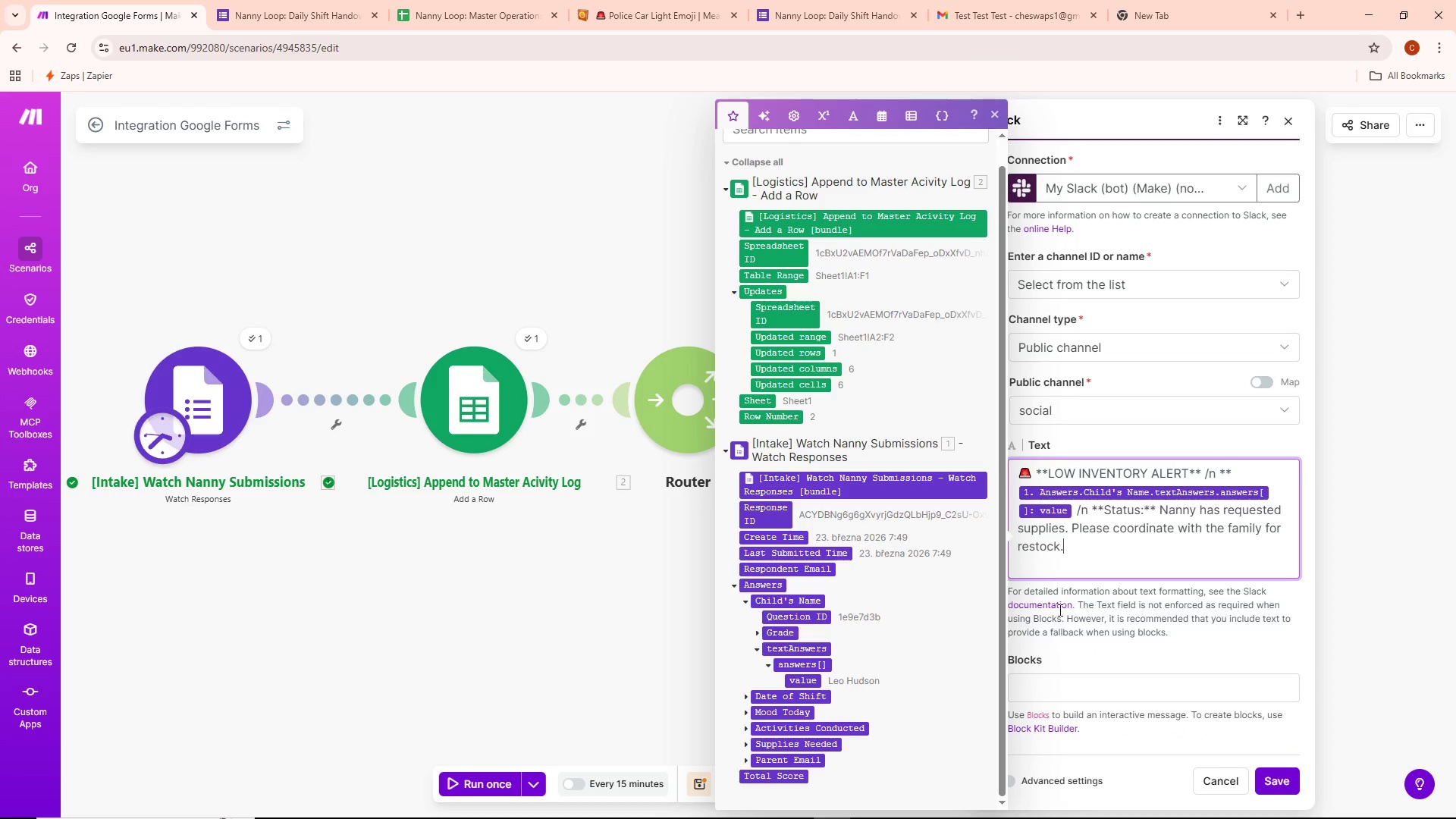 
left_click([1043, 576])
 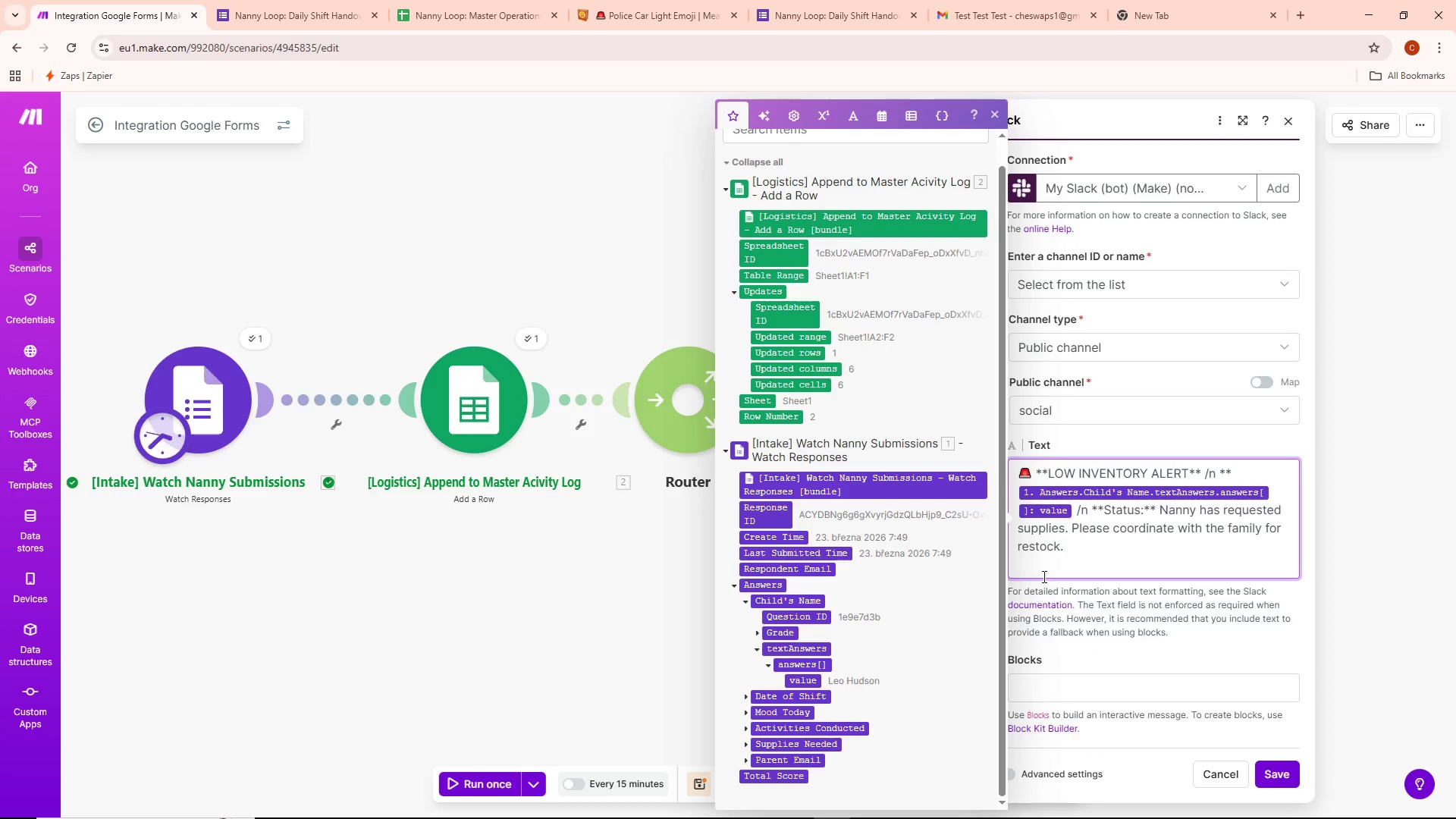 
key(Backspace)
 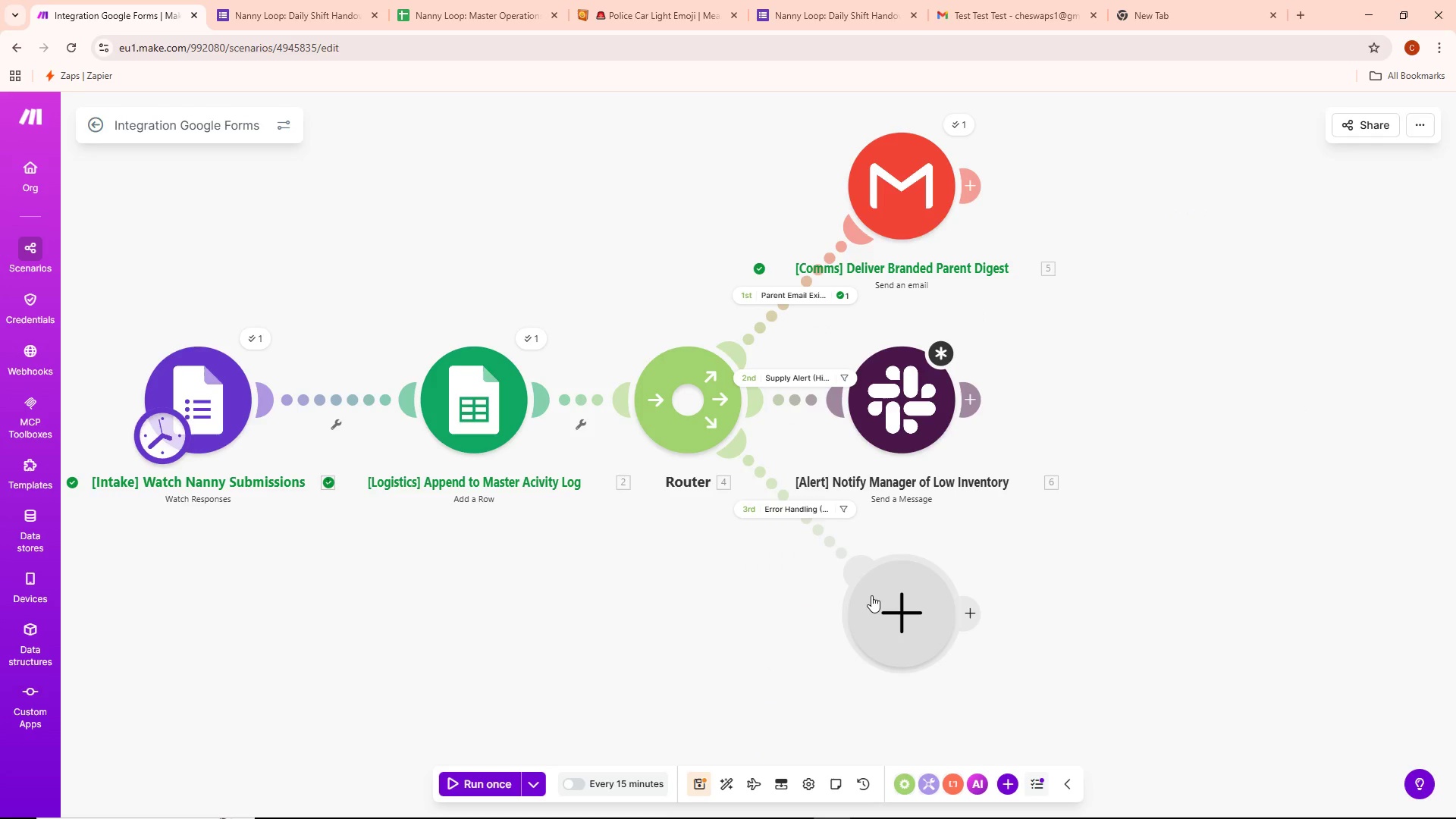 
wait(15.7)
 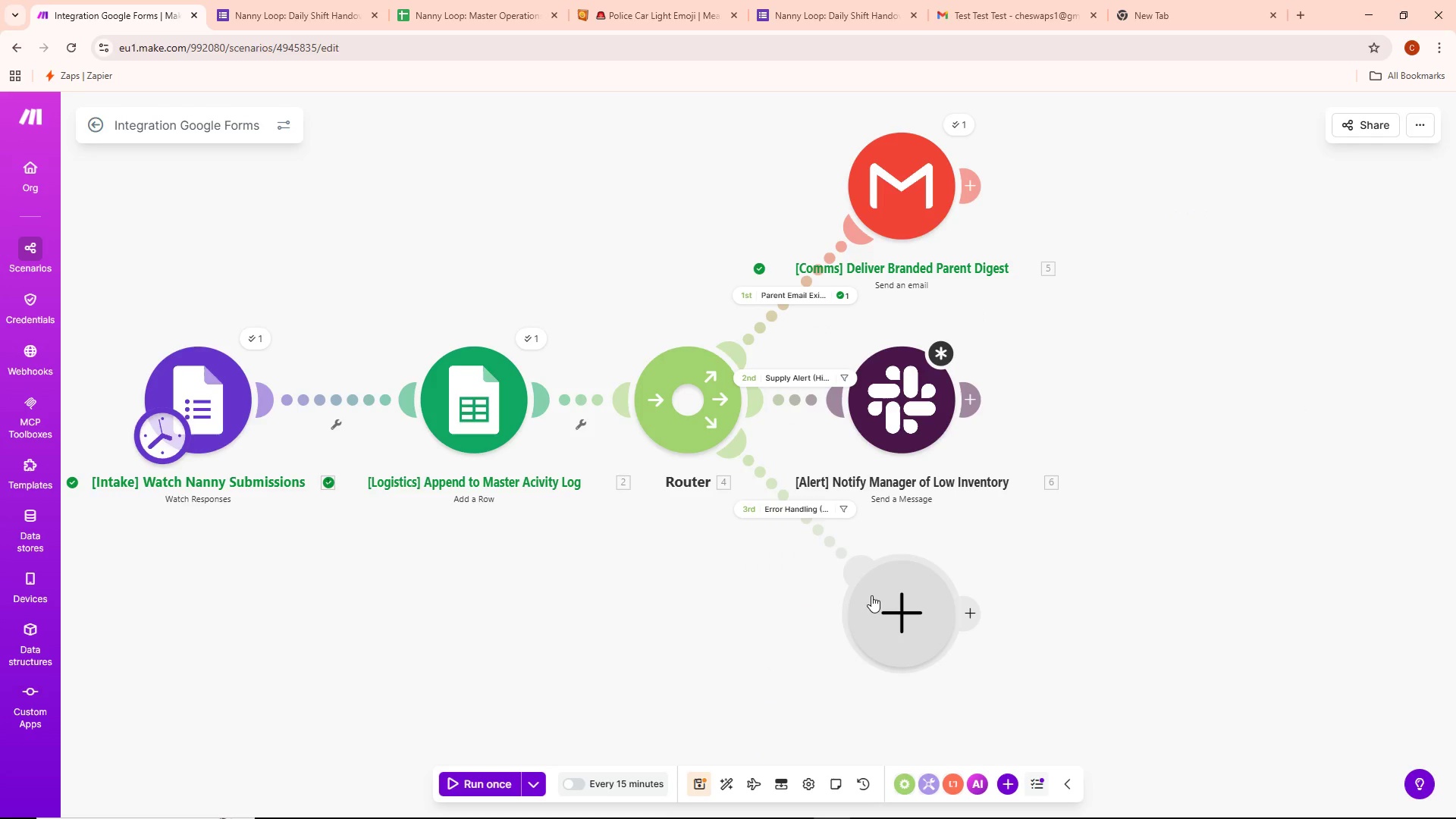 
left_click([918, 609])
 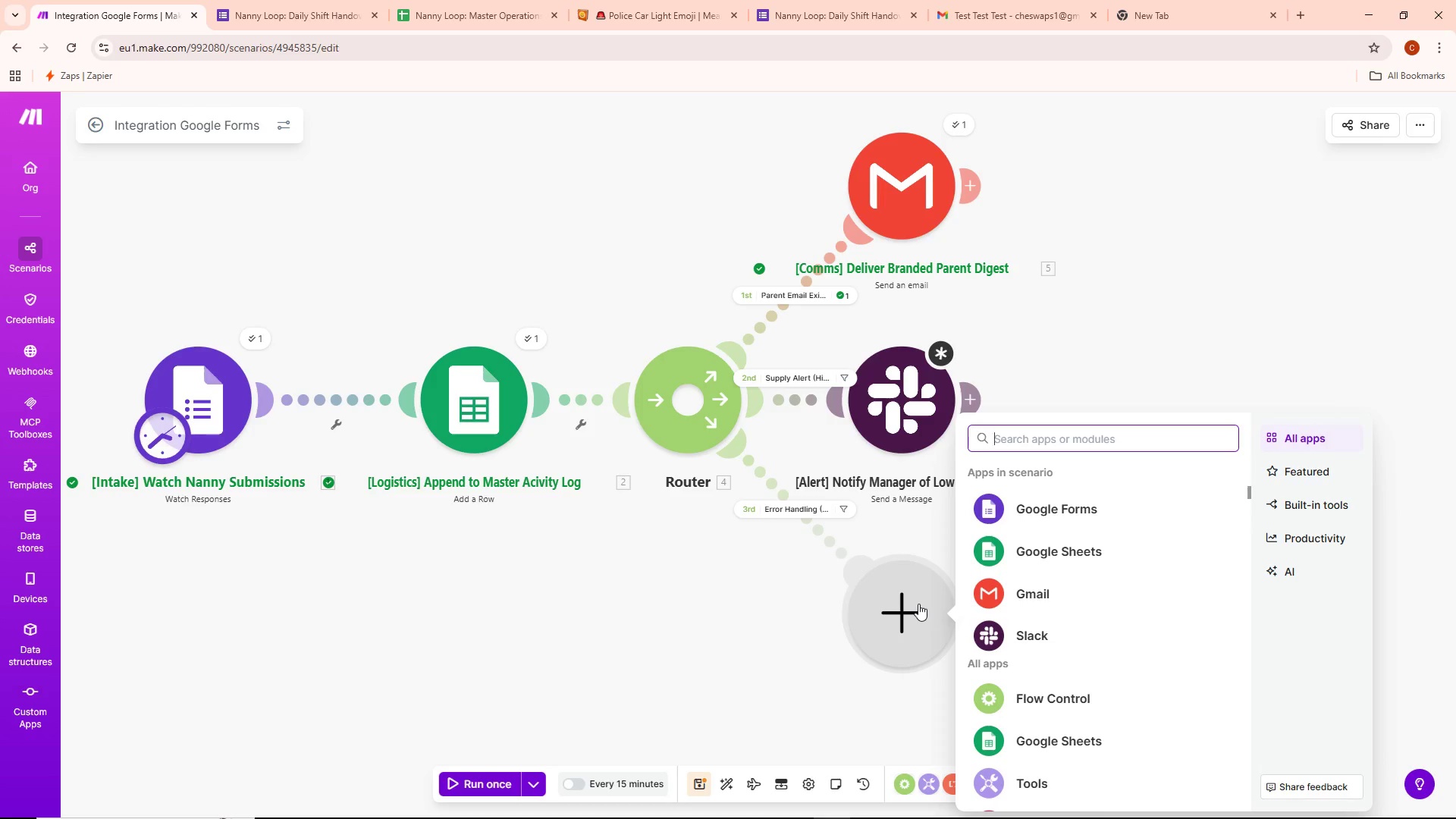 
wait(10.75)
 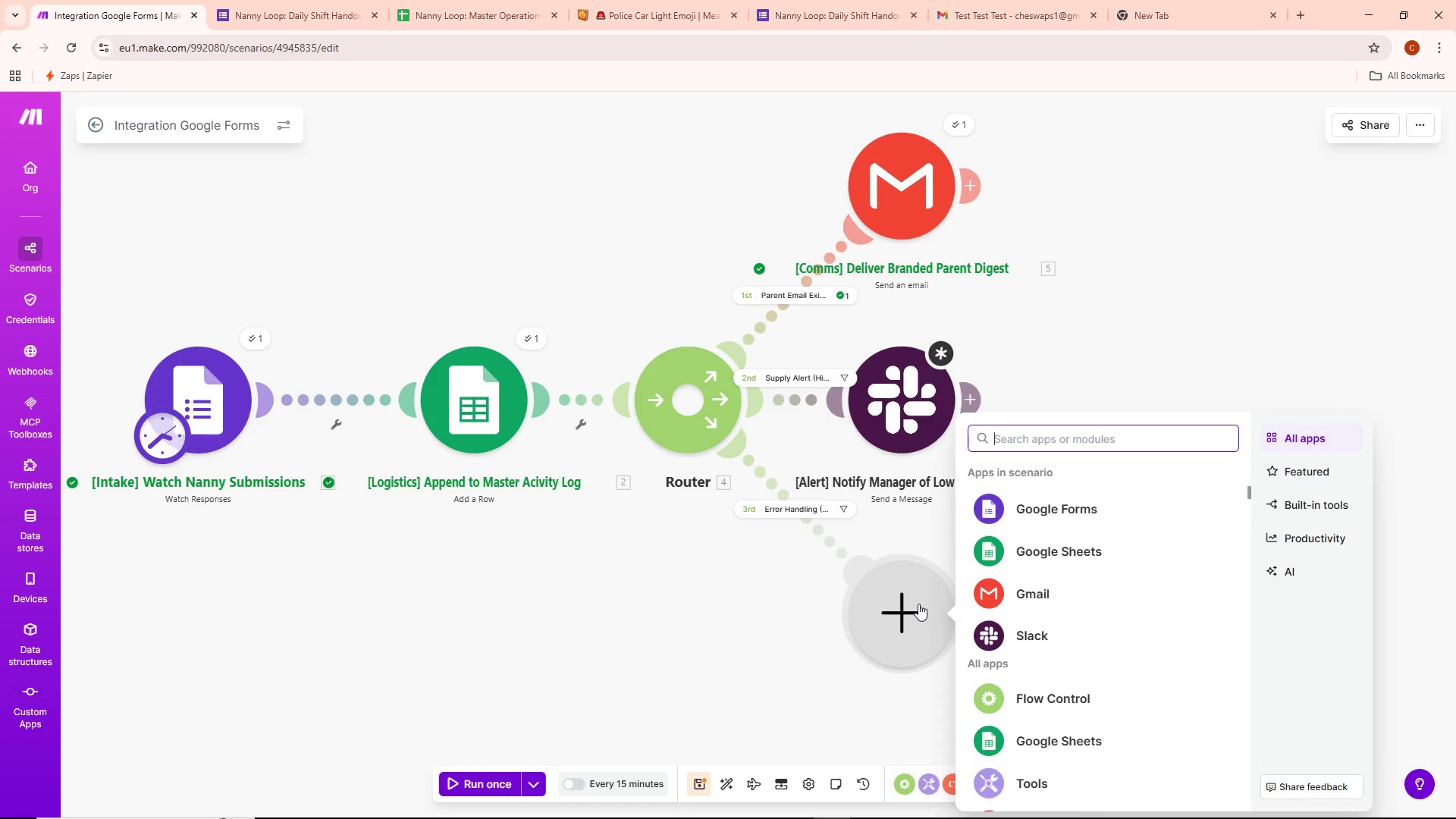 
left_click([767, 512])
 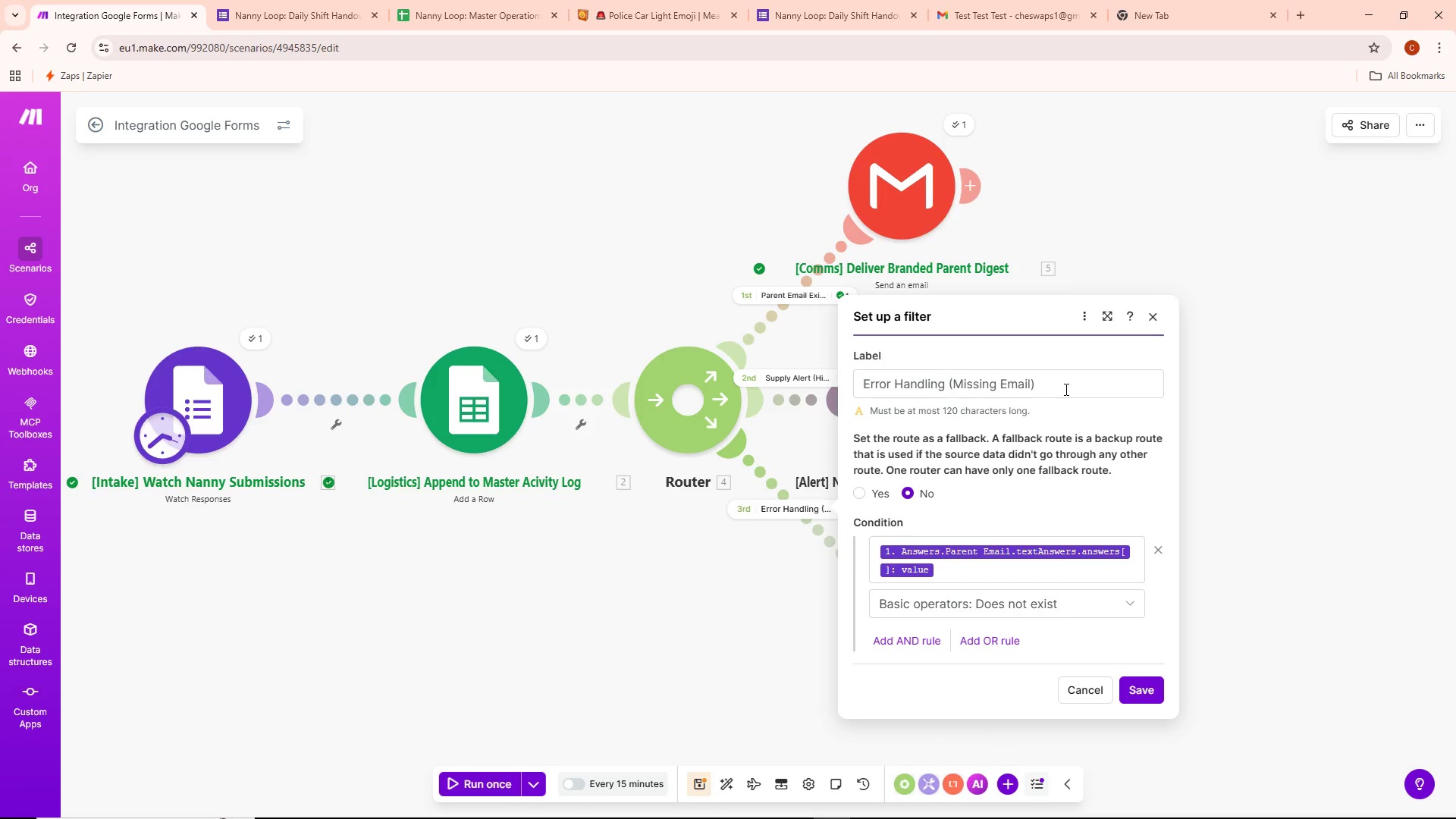 
wait(10.23)
 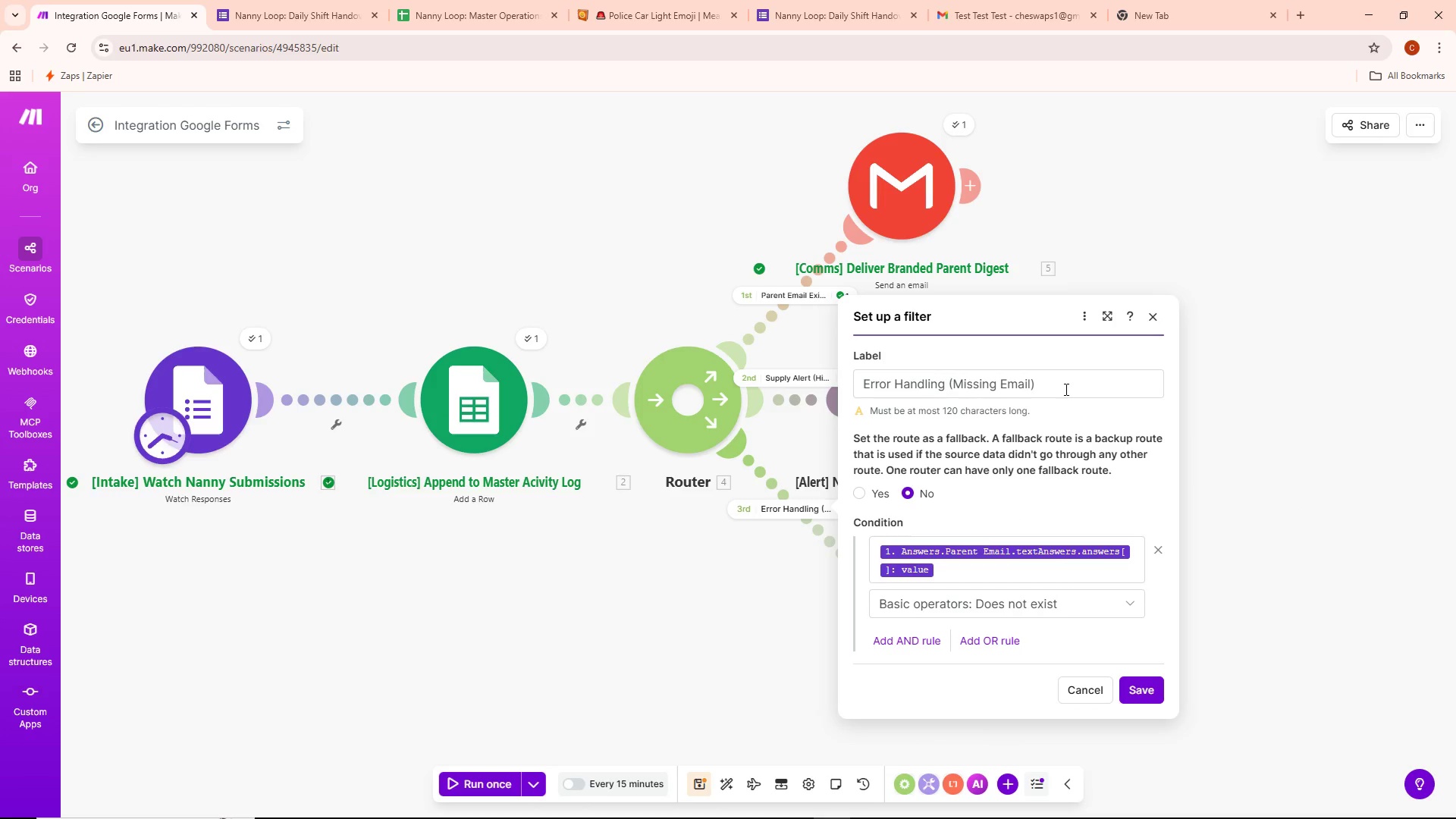 
left_click([1265, 419])
 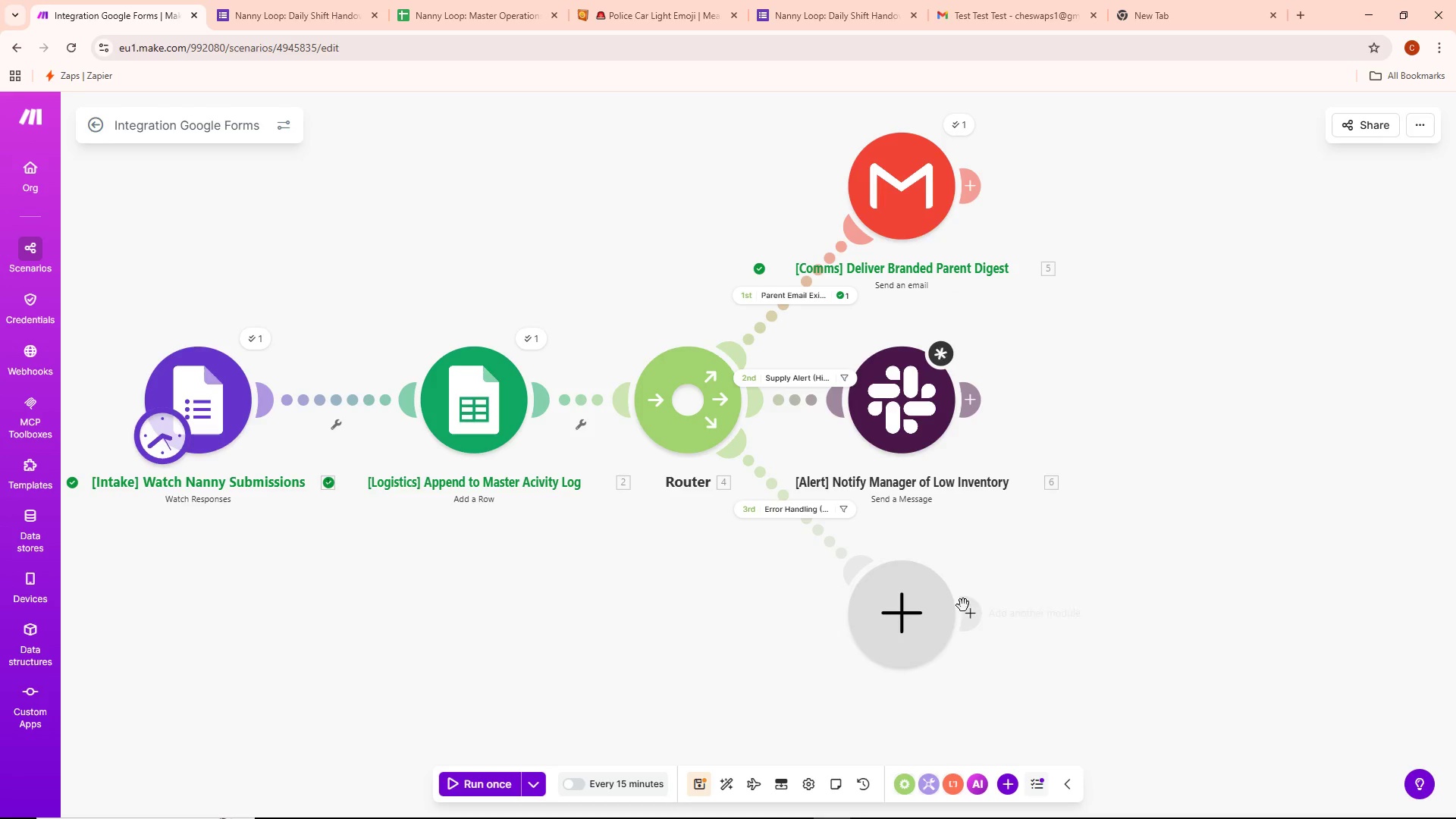 
left_click([884, 620])
 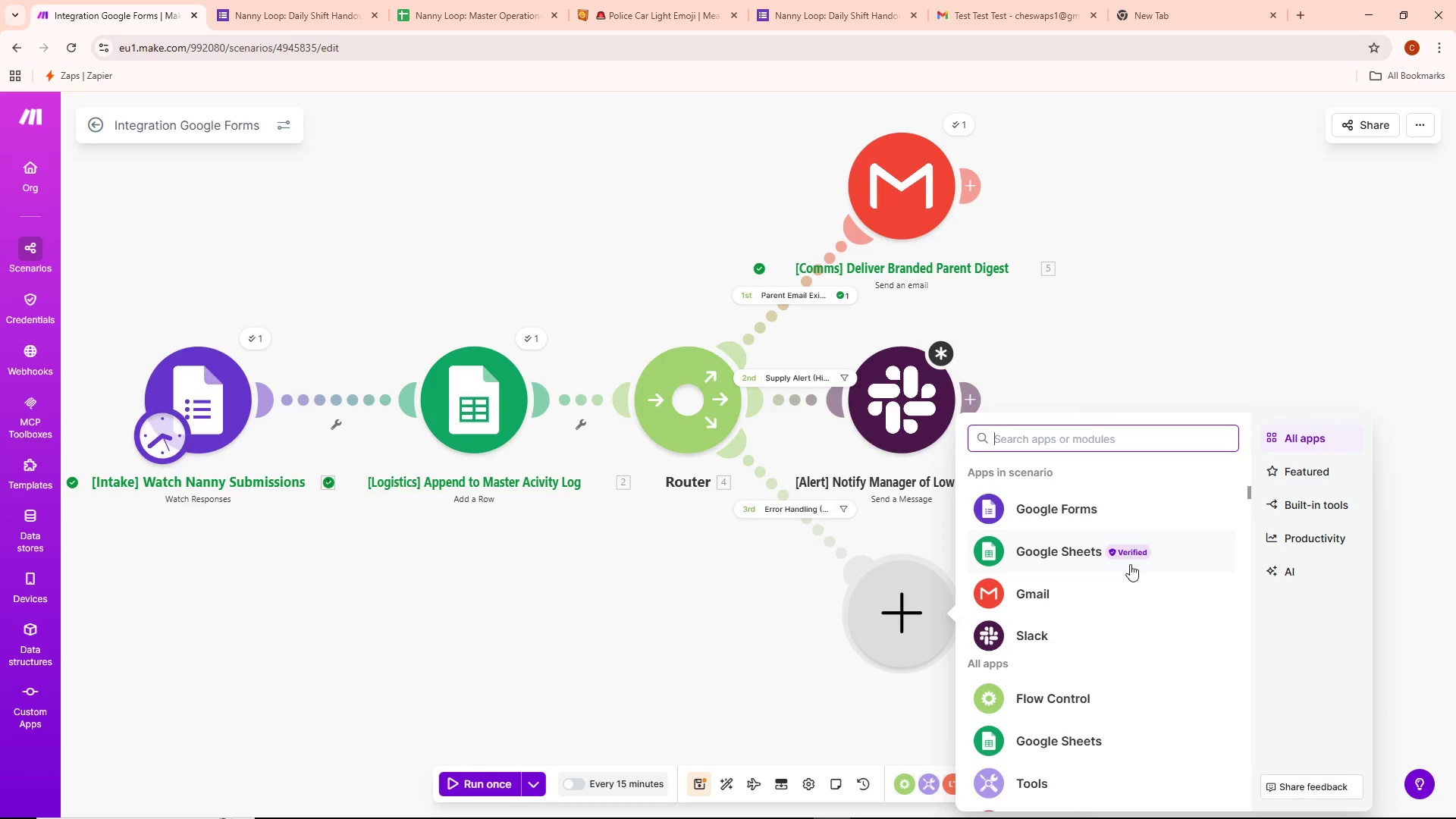 
left_click([1026, 546])
 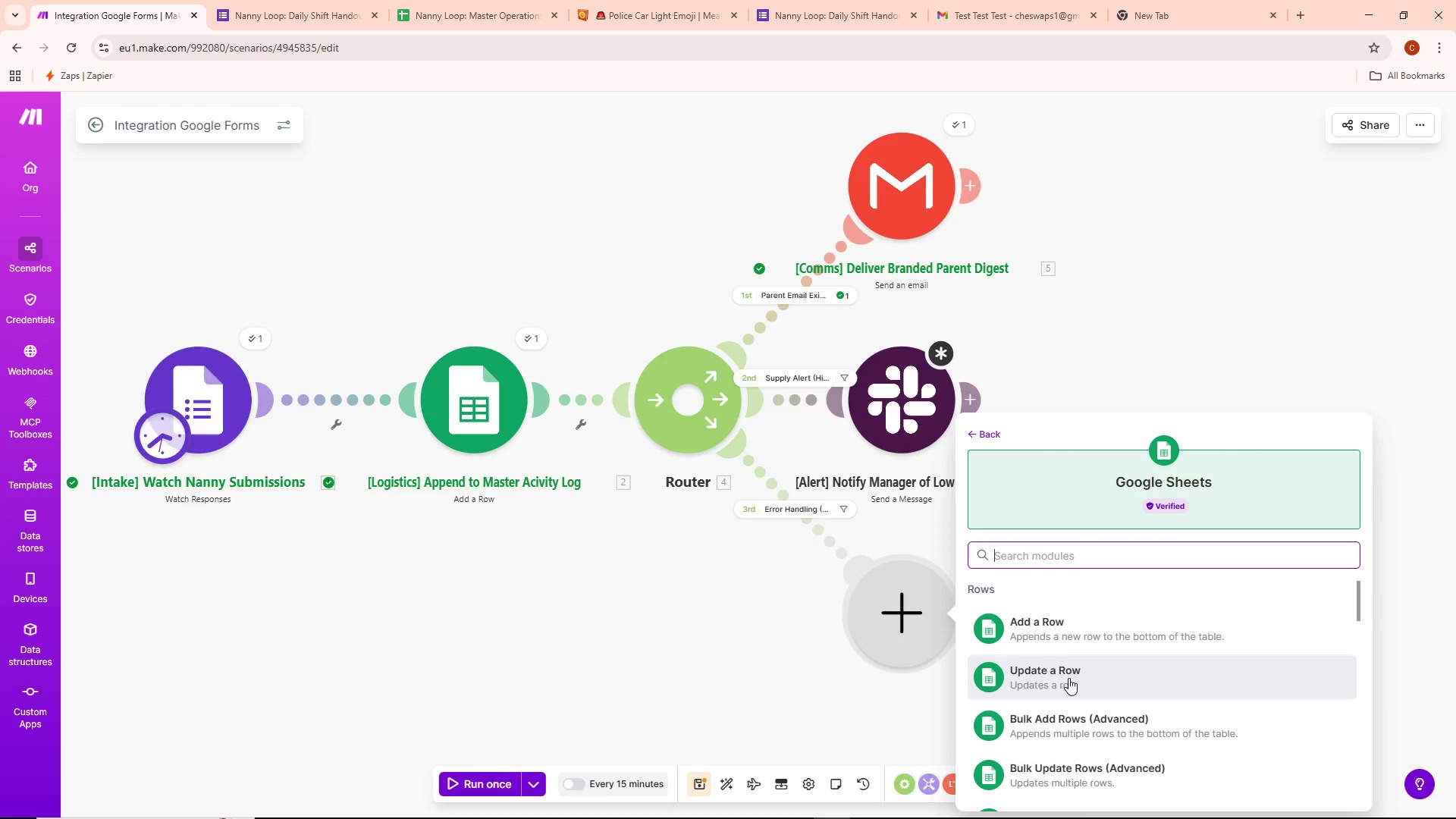 
wait(6.19)
 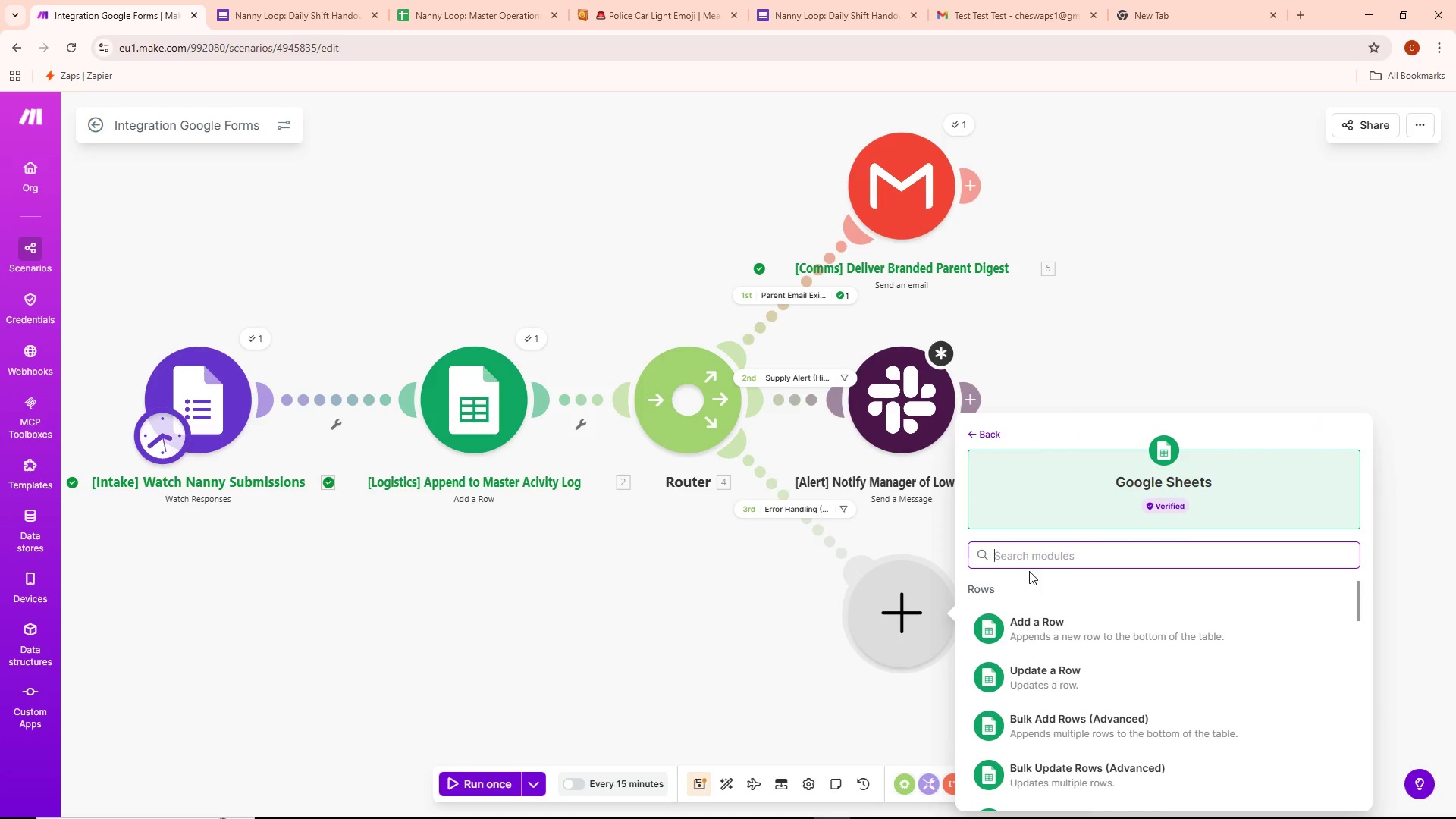 
left_click([1068, 678])
 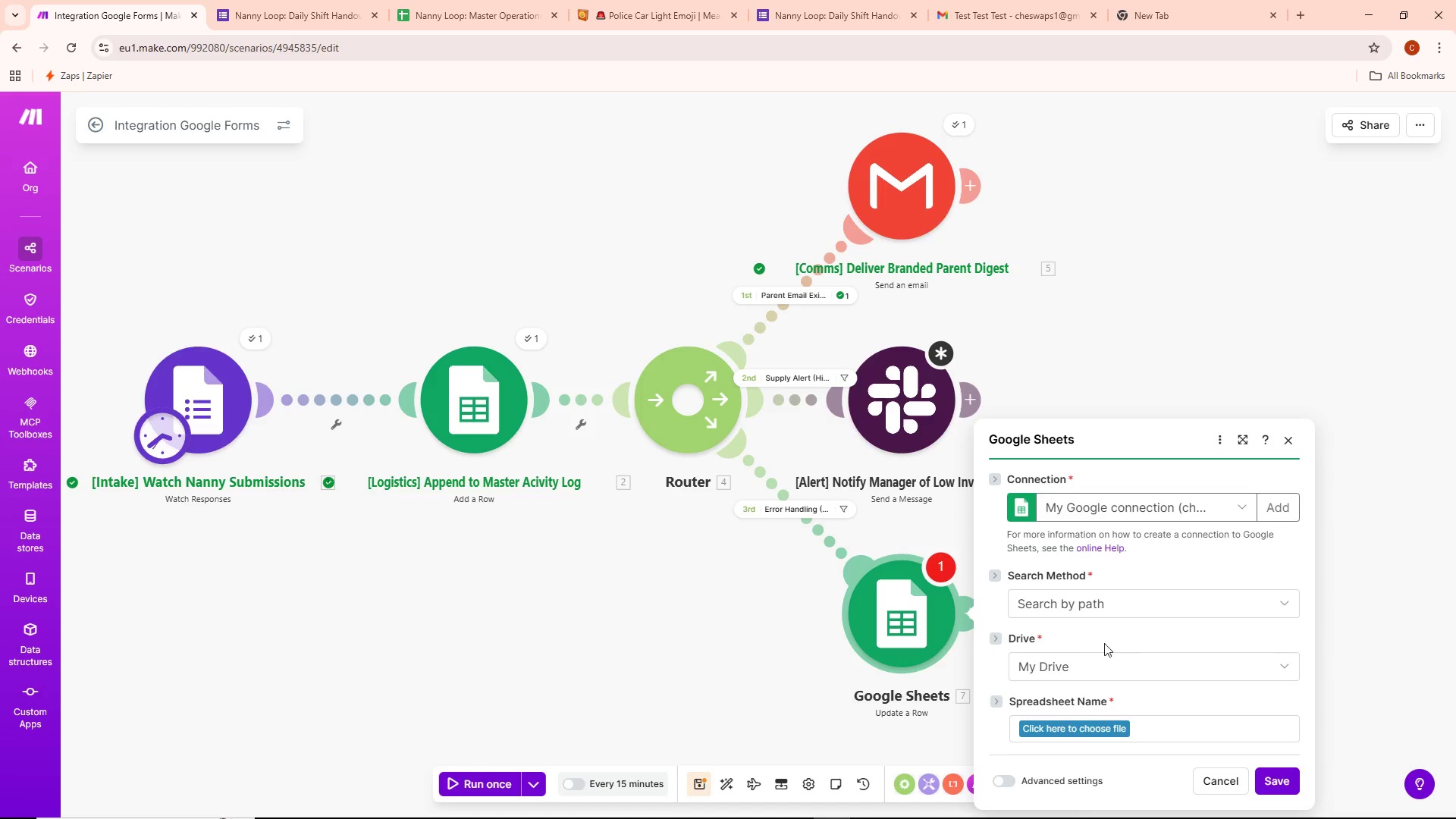 
scroll: coordinate [1138, 591], scroll_direction: down, amount: 1.0
 